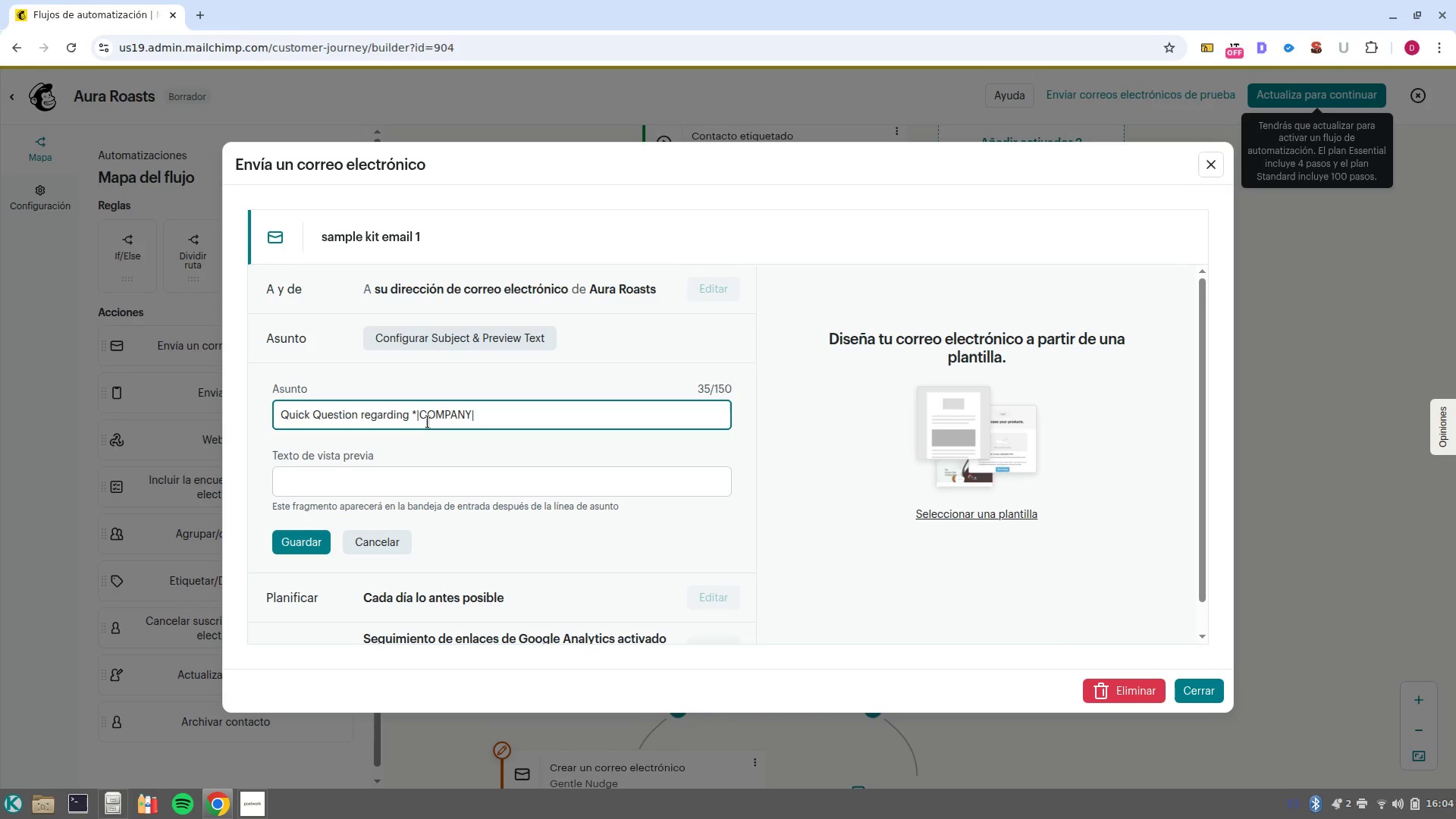 
key(Shift+ShiftRight)
 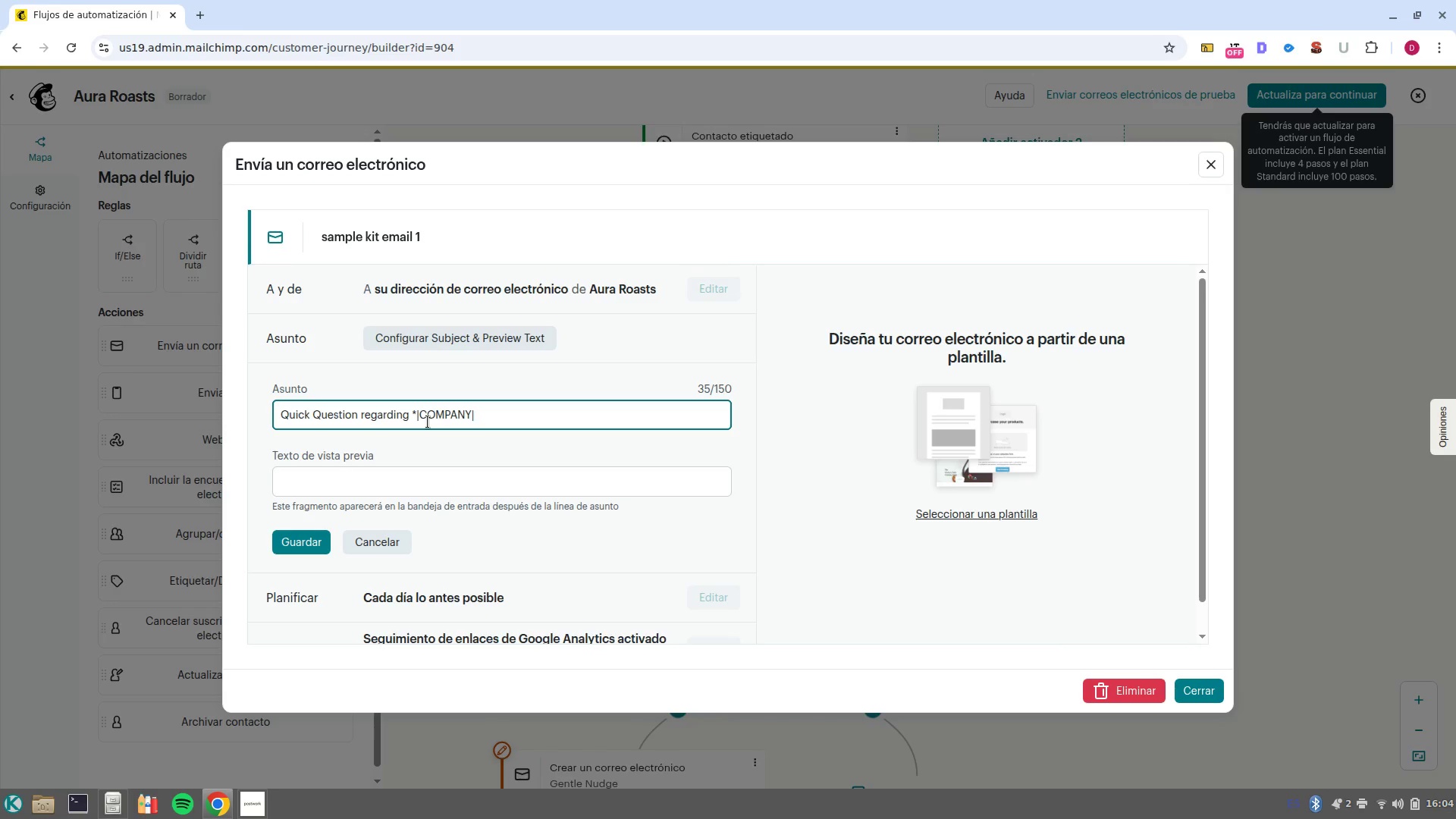 
key(Shift+BracketRight)
 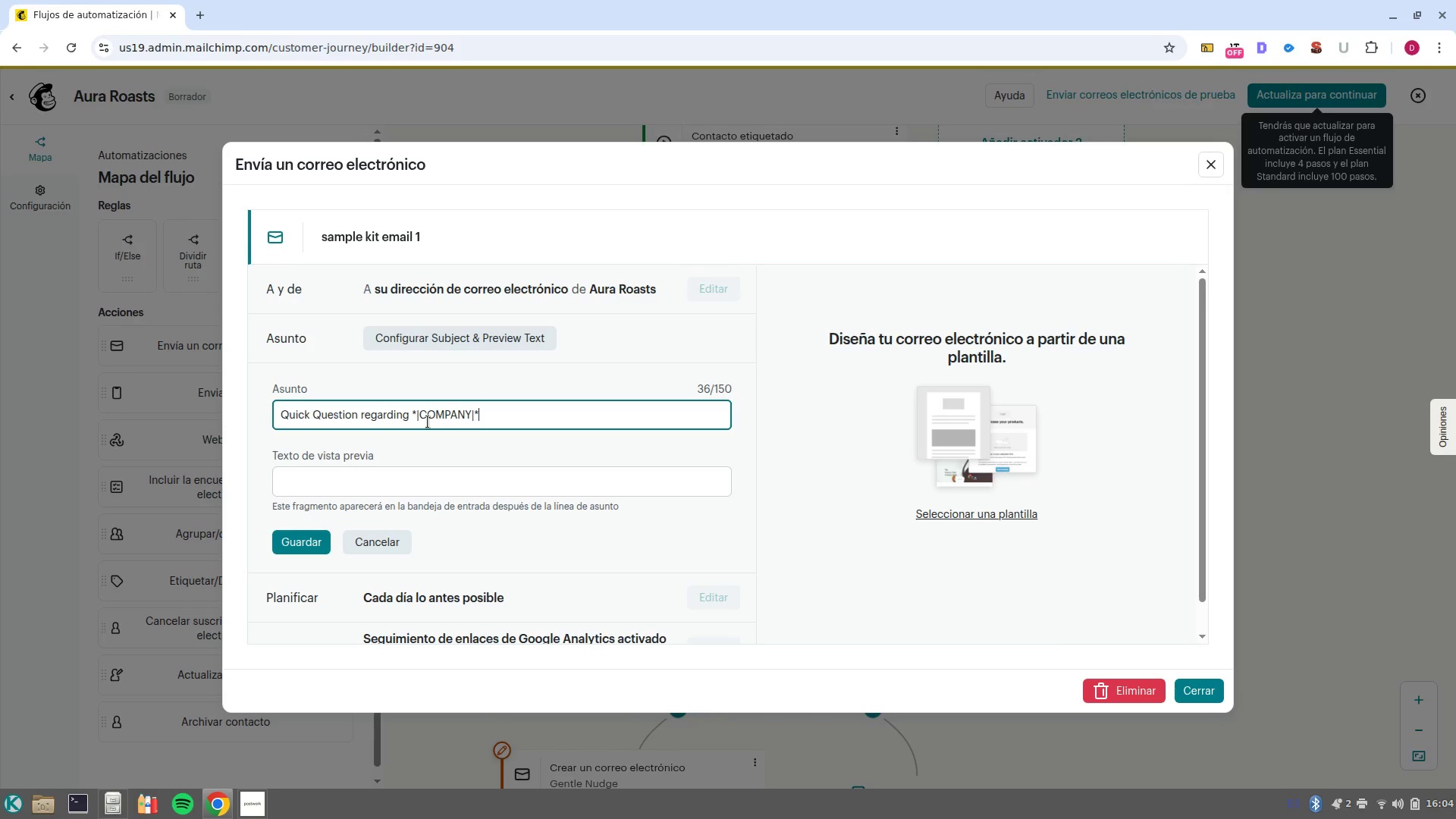 
key(CapsLock)
 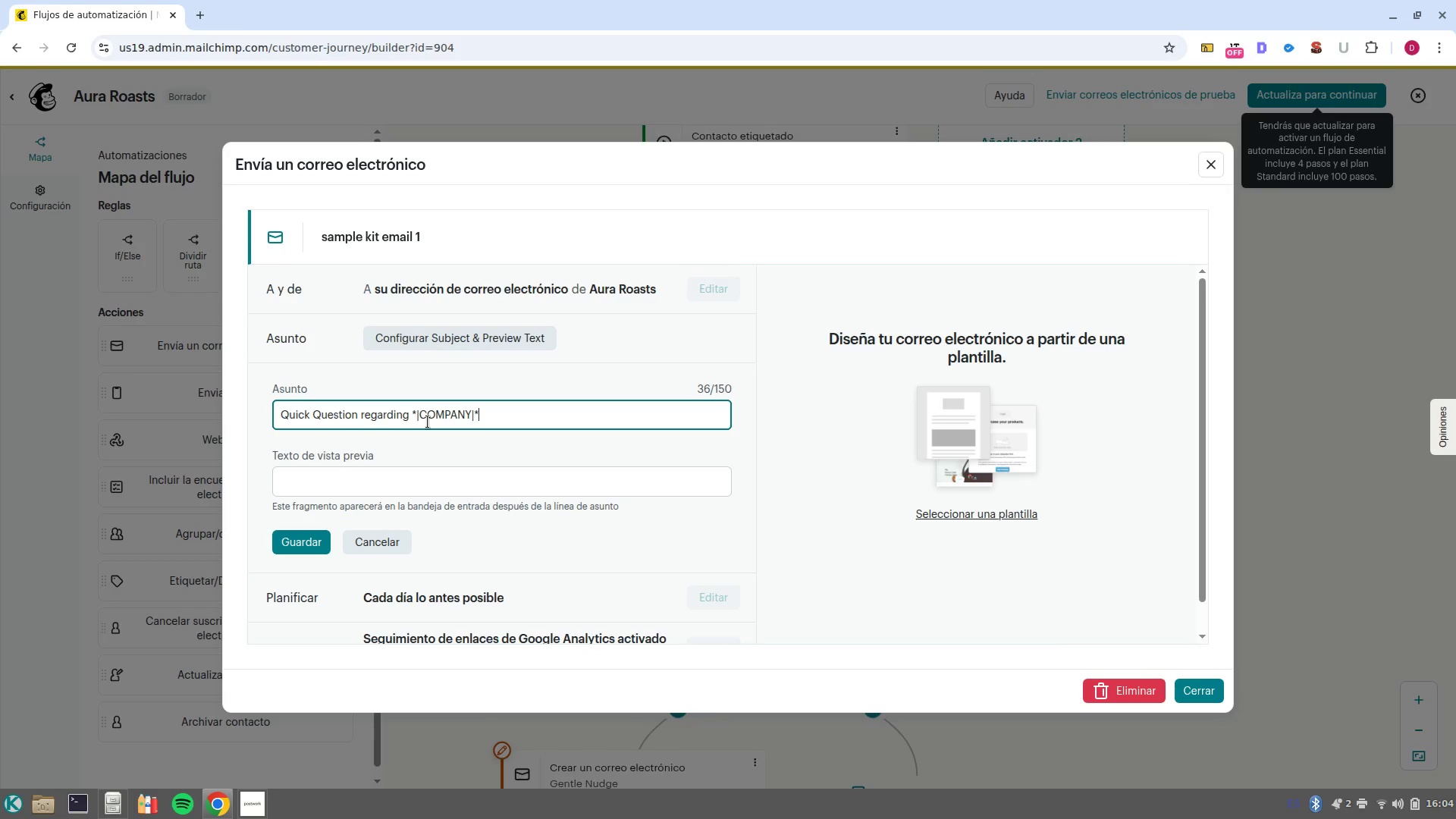 
left_click([523, 482])
 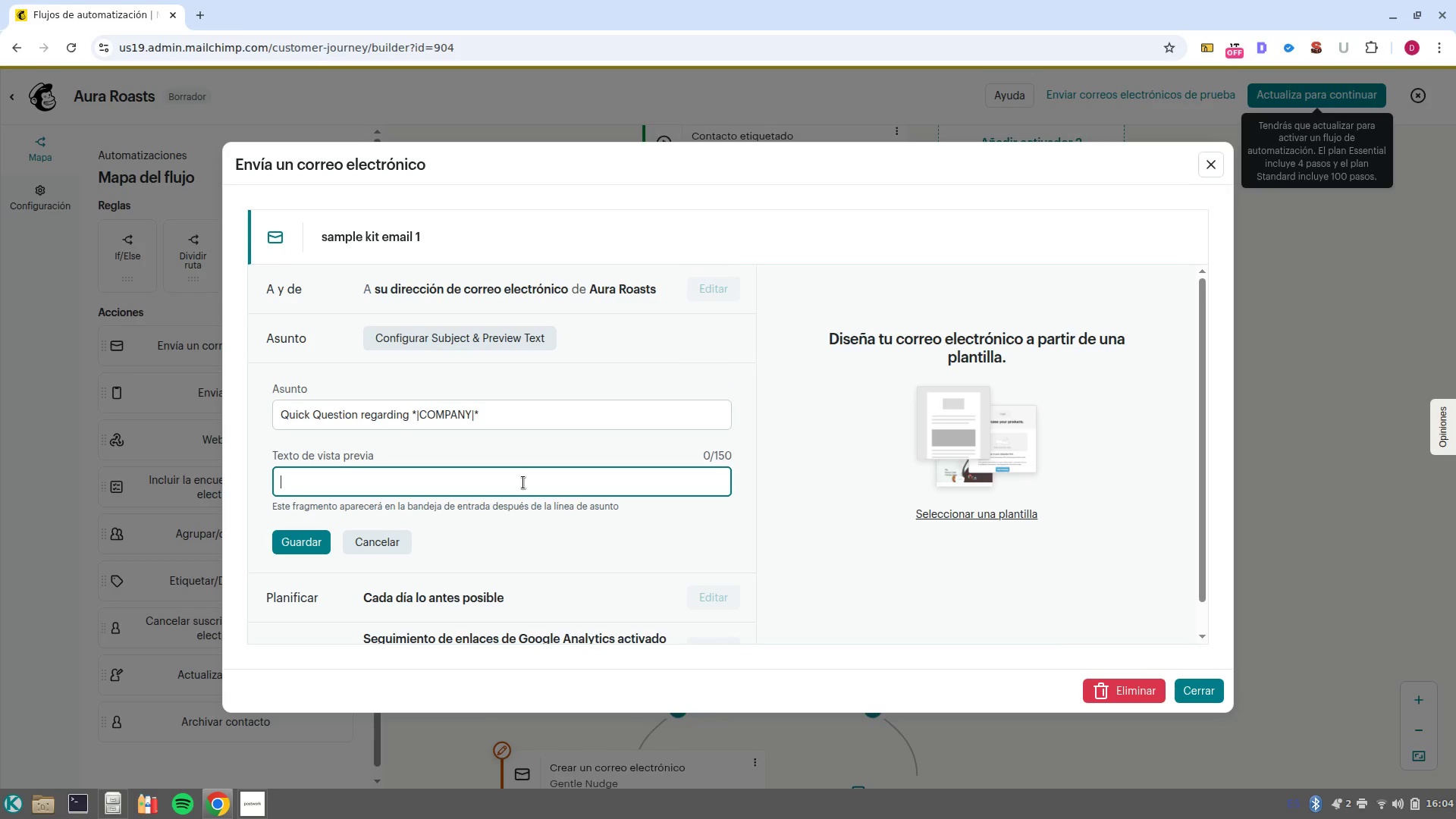 
type(I hvae something for you )
 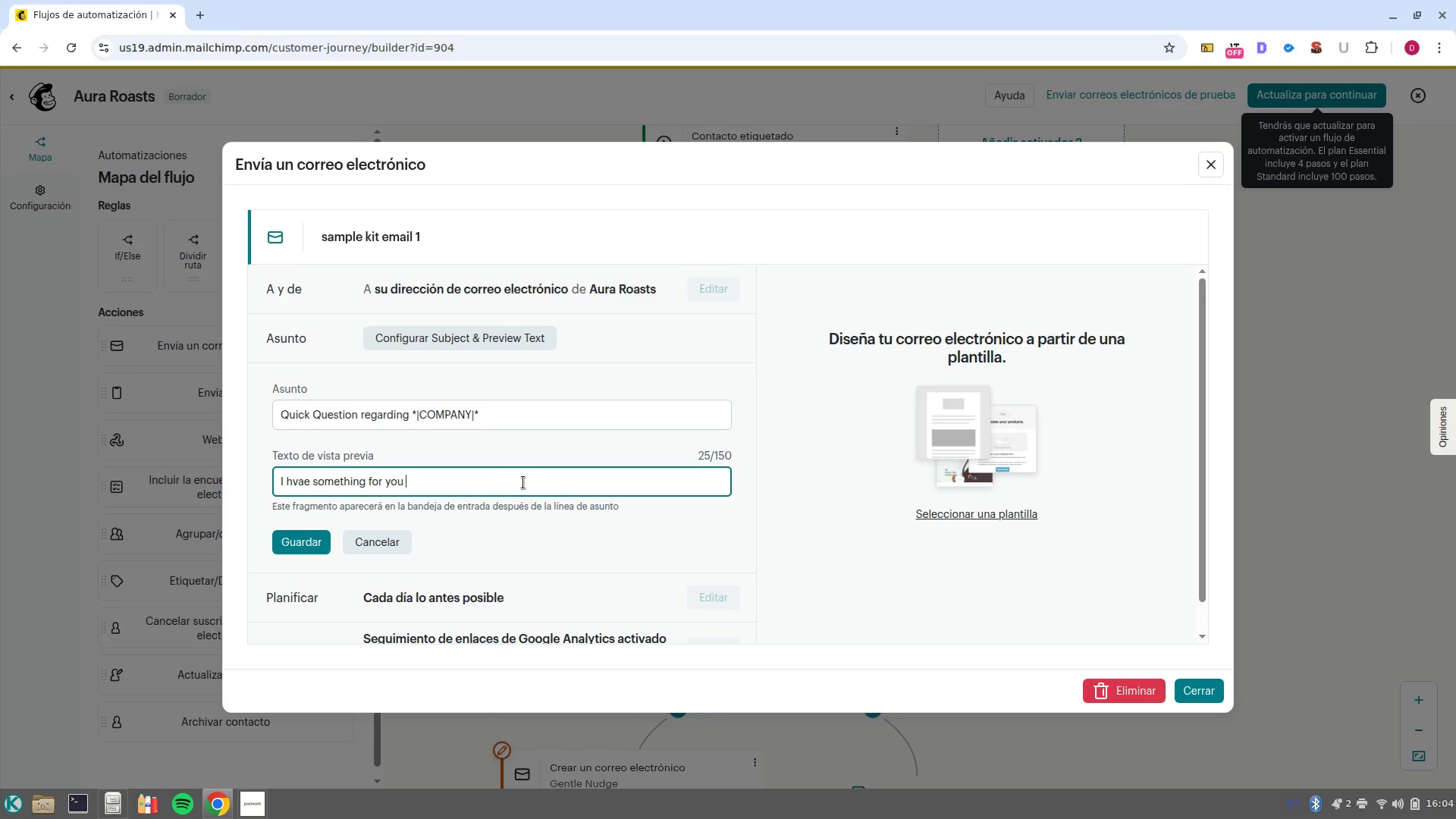 
hold_key(key=ShiftRight, duration=1.36)
 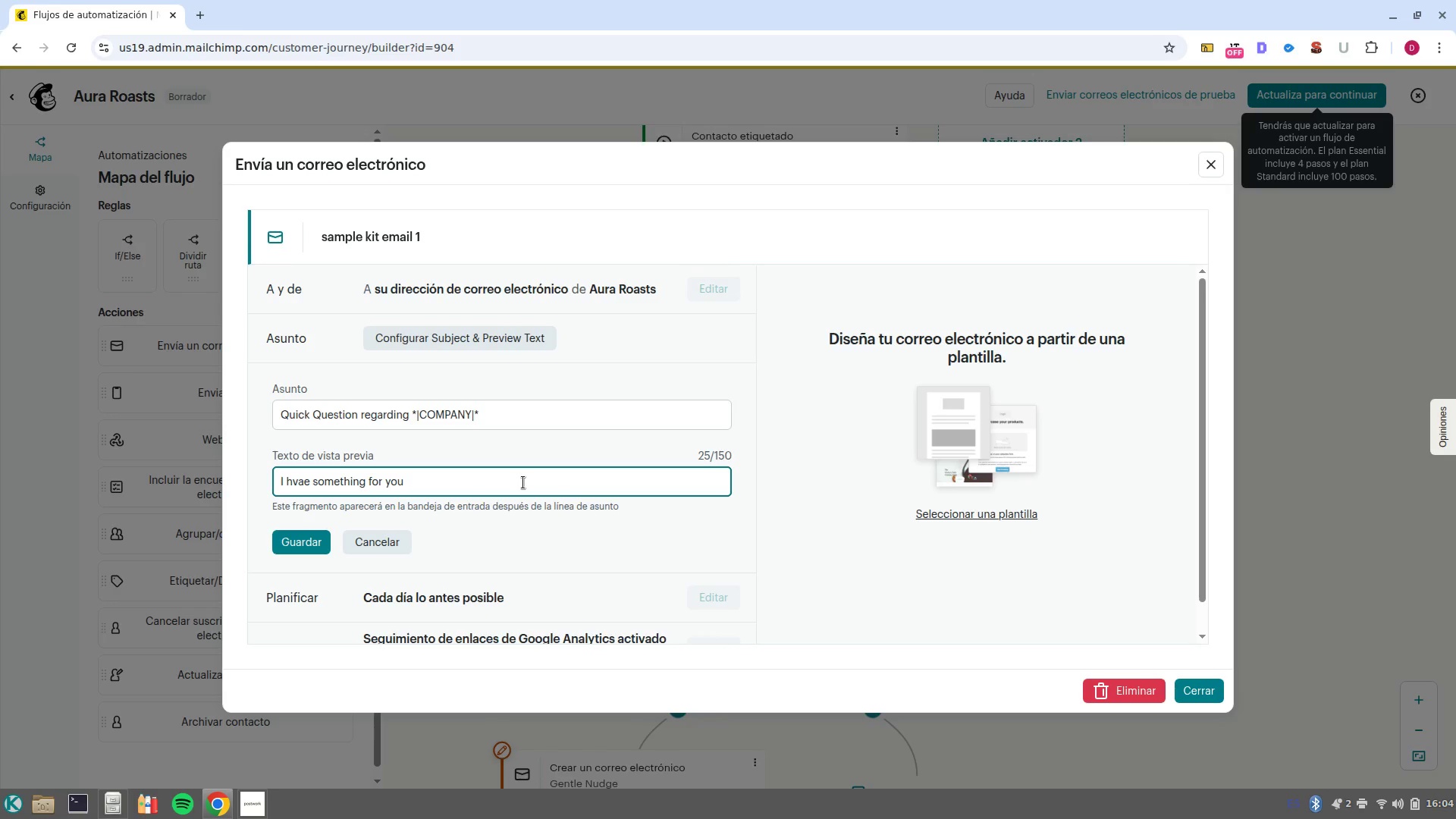 
key(Alt+1)
 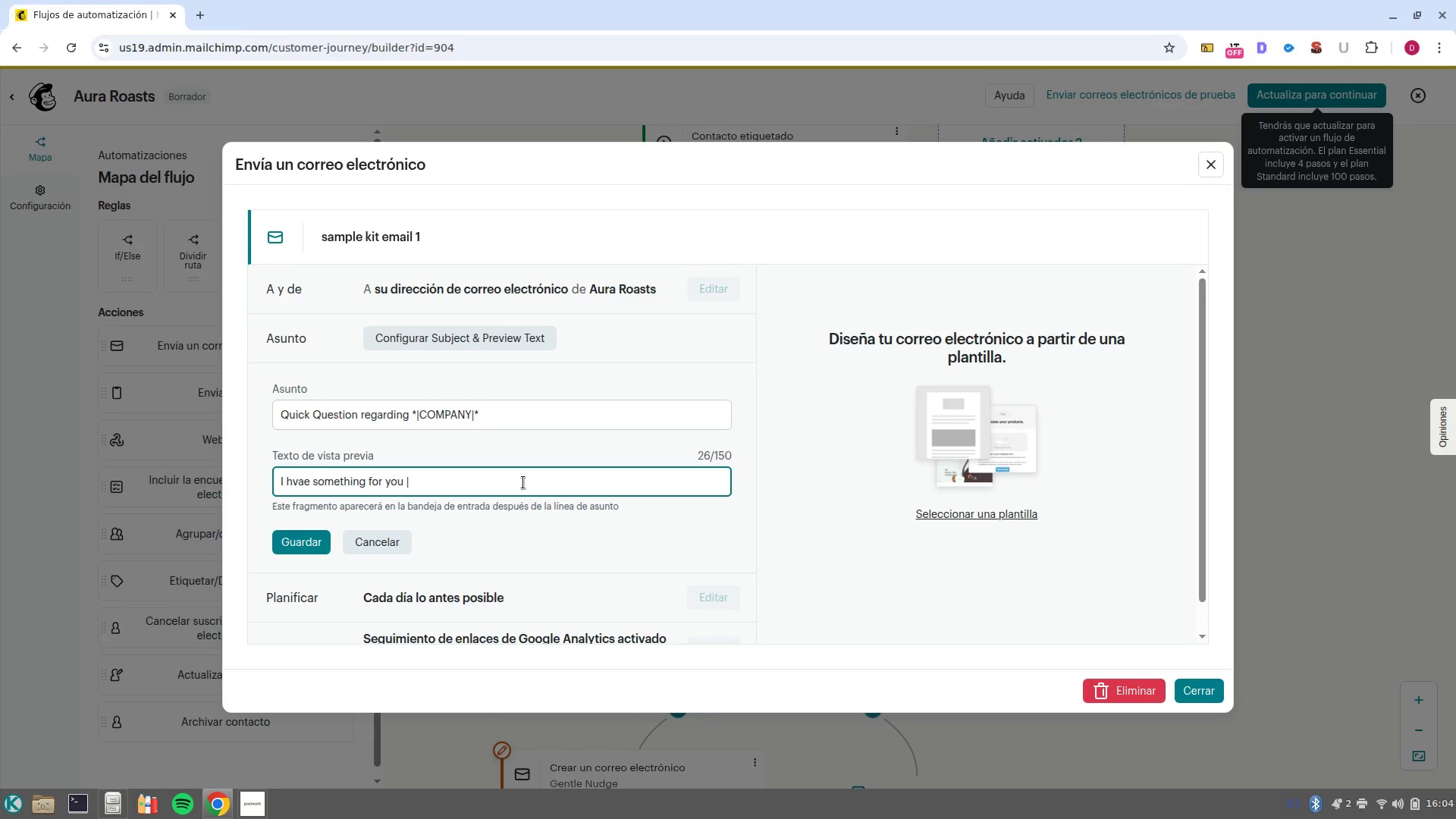 
key(Backspace)
 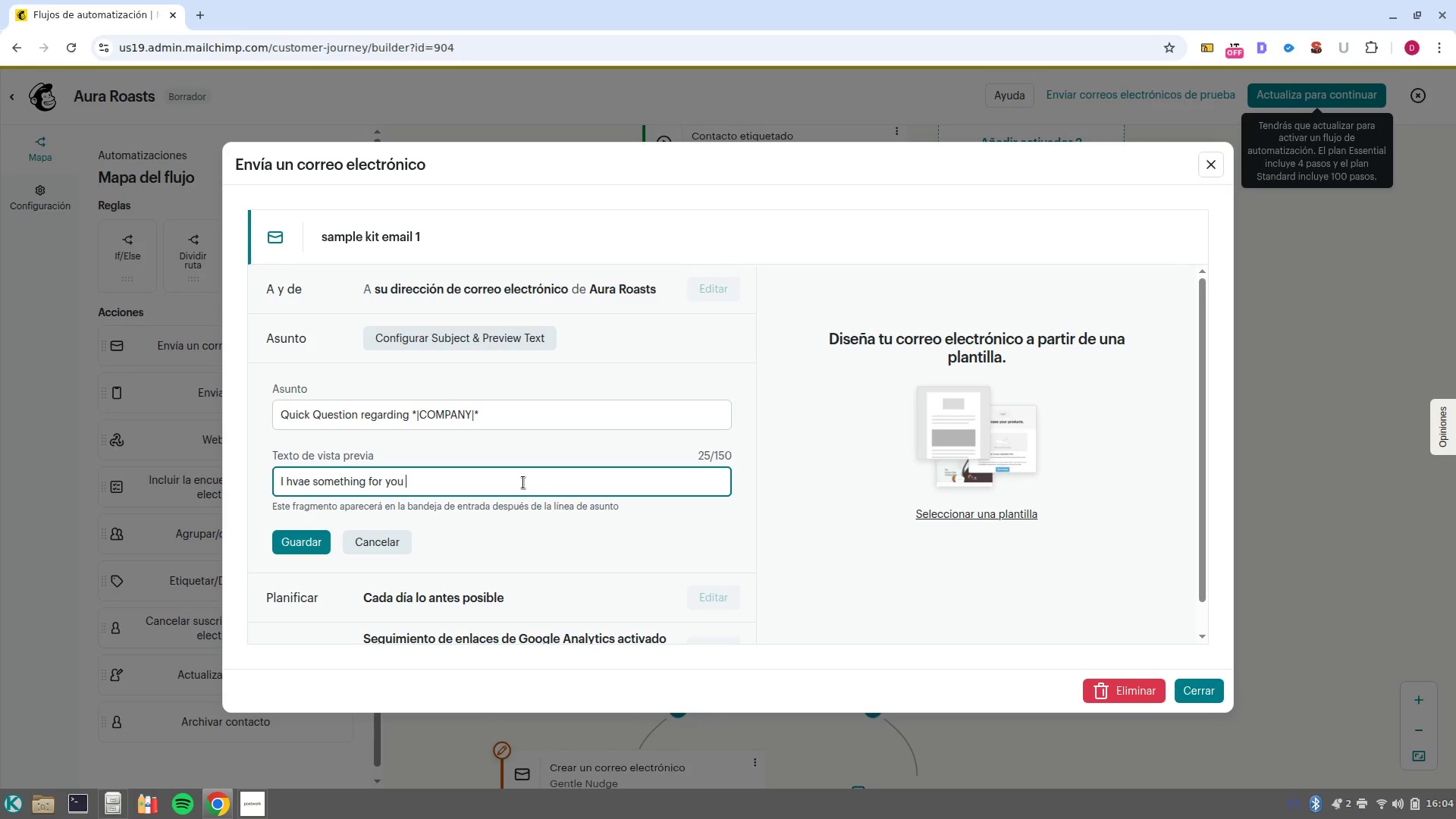 
key(Shift+ShiftRight)
 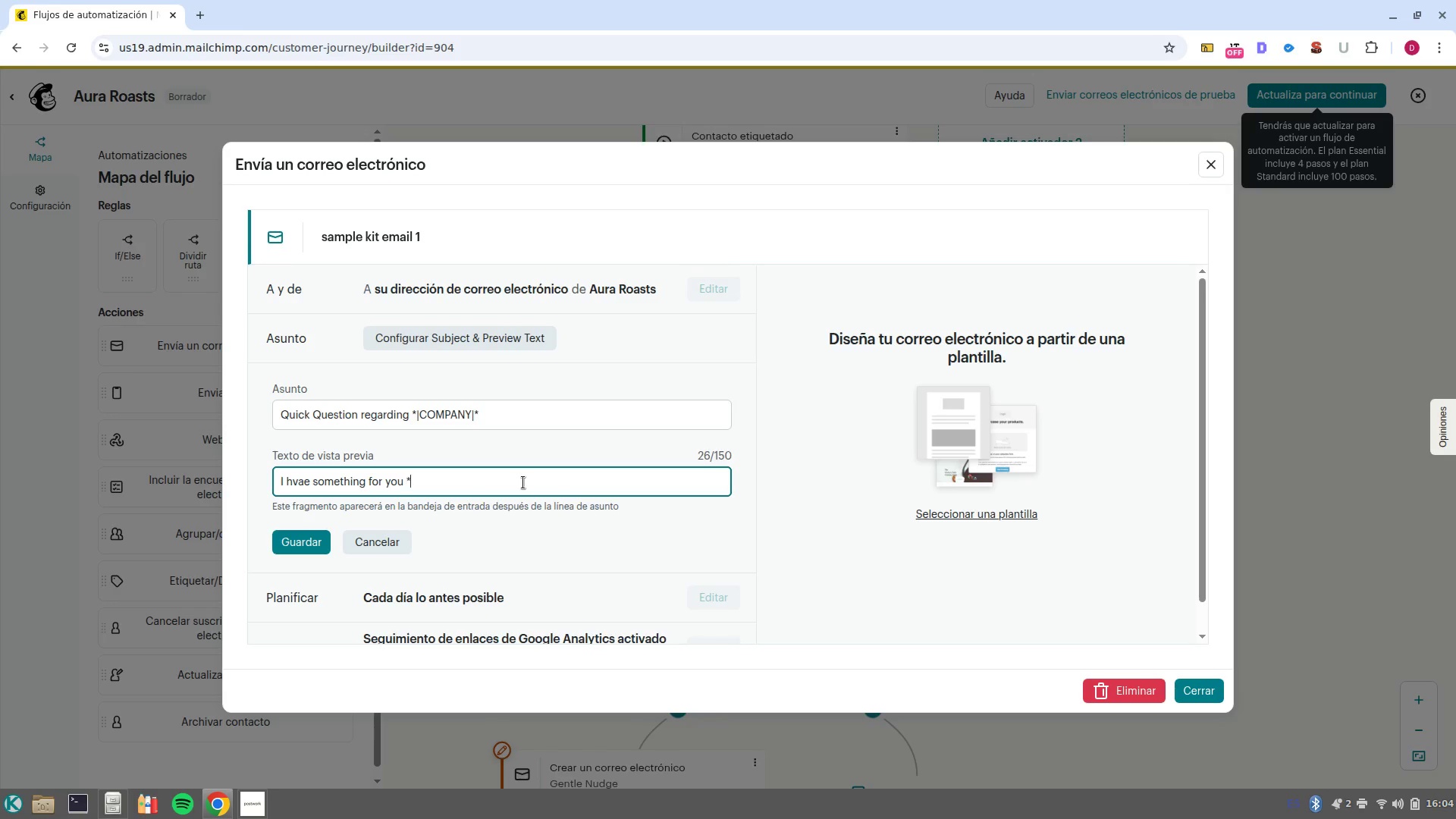 
key(Shift+BracketRight)
 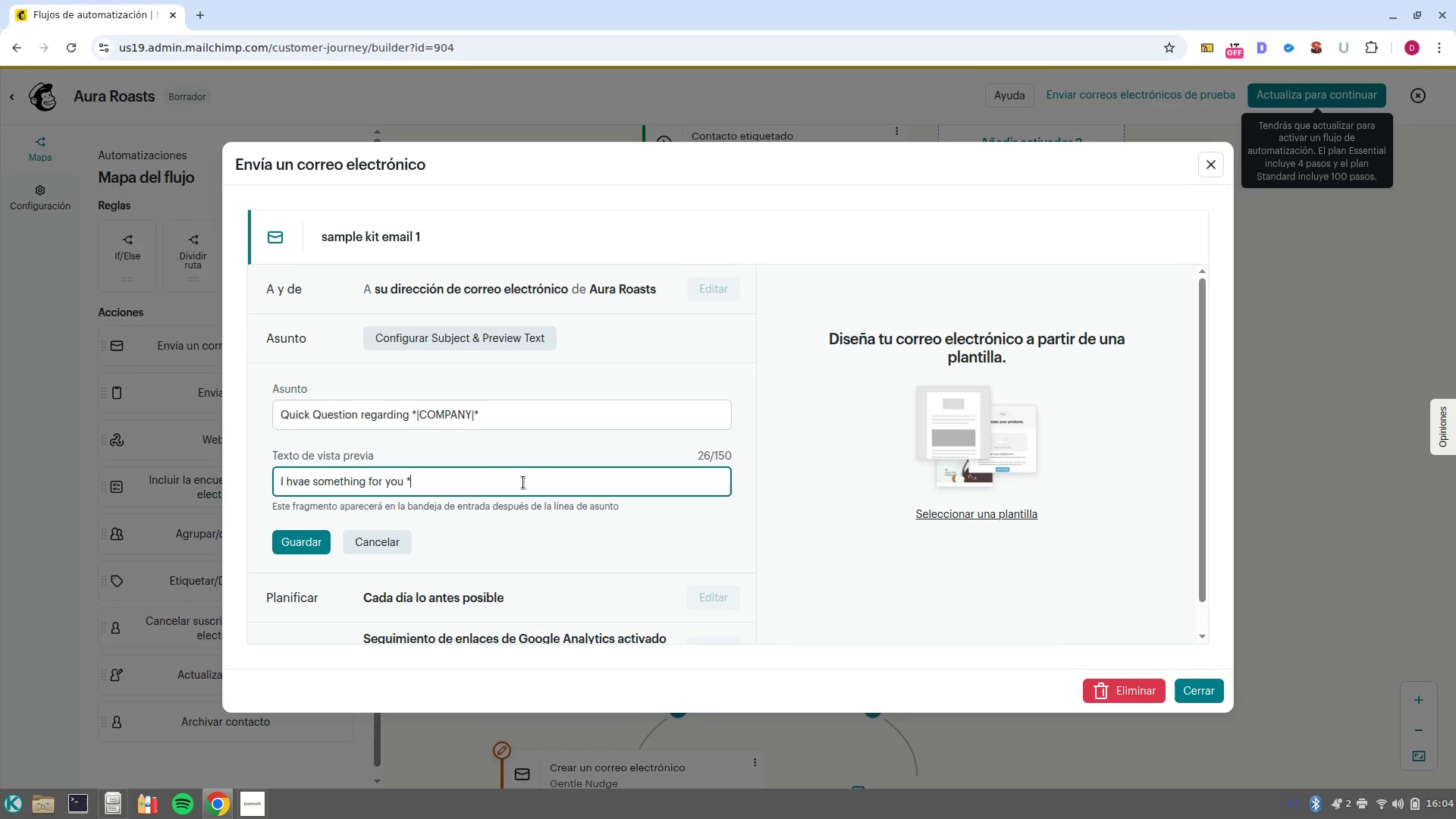 
key(Alt+1)
 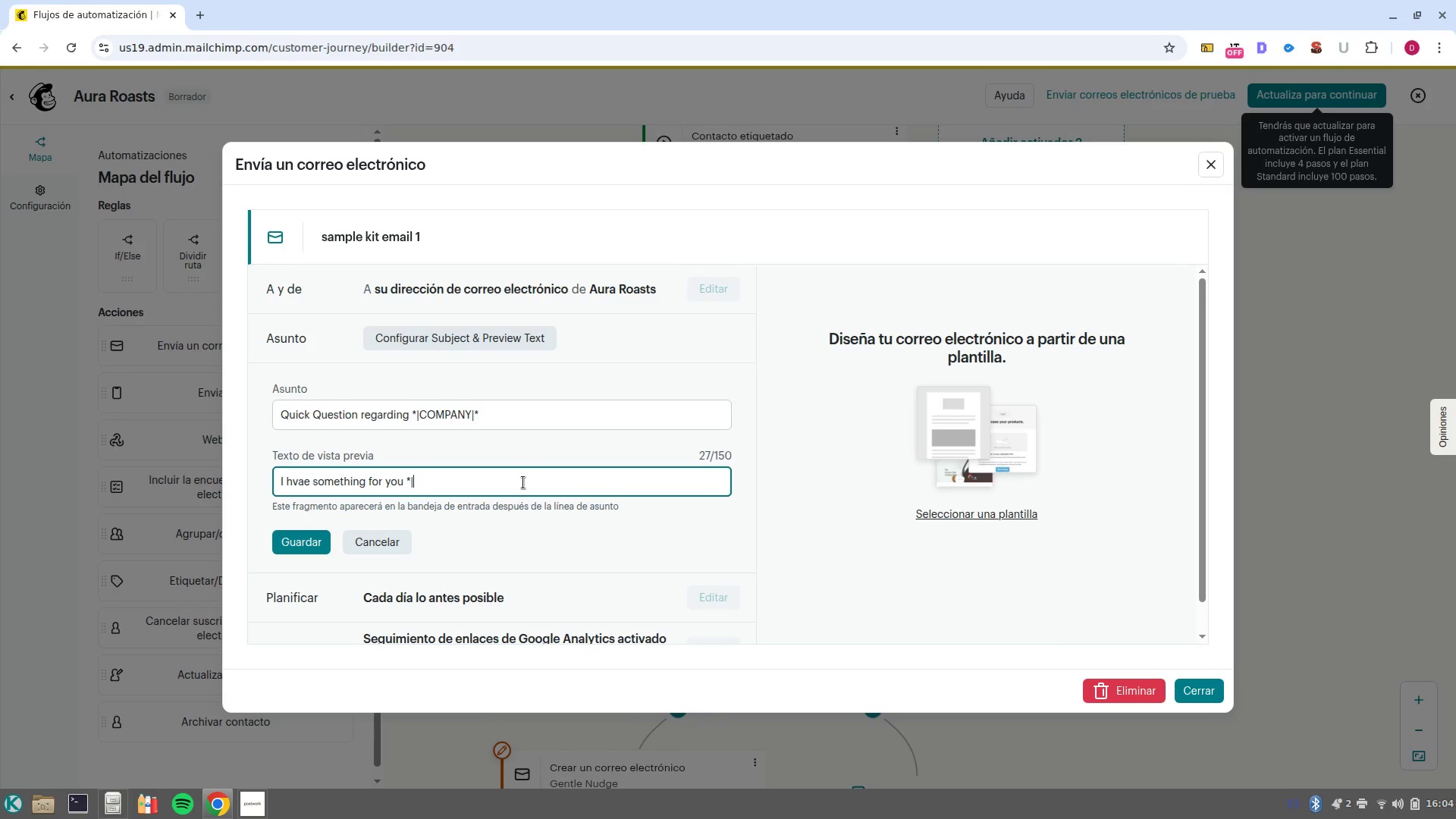 
wait(5.26)
 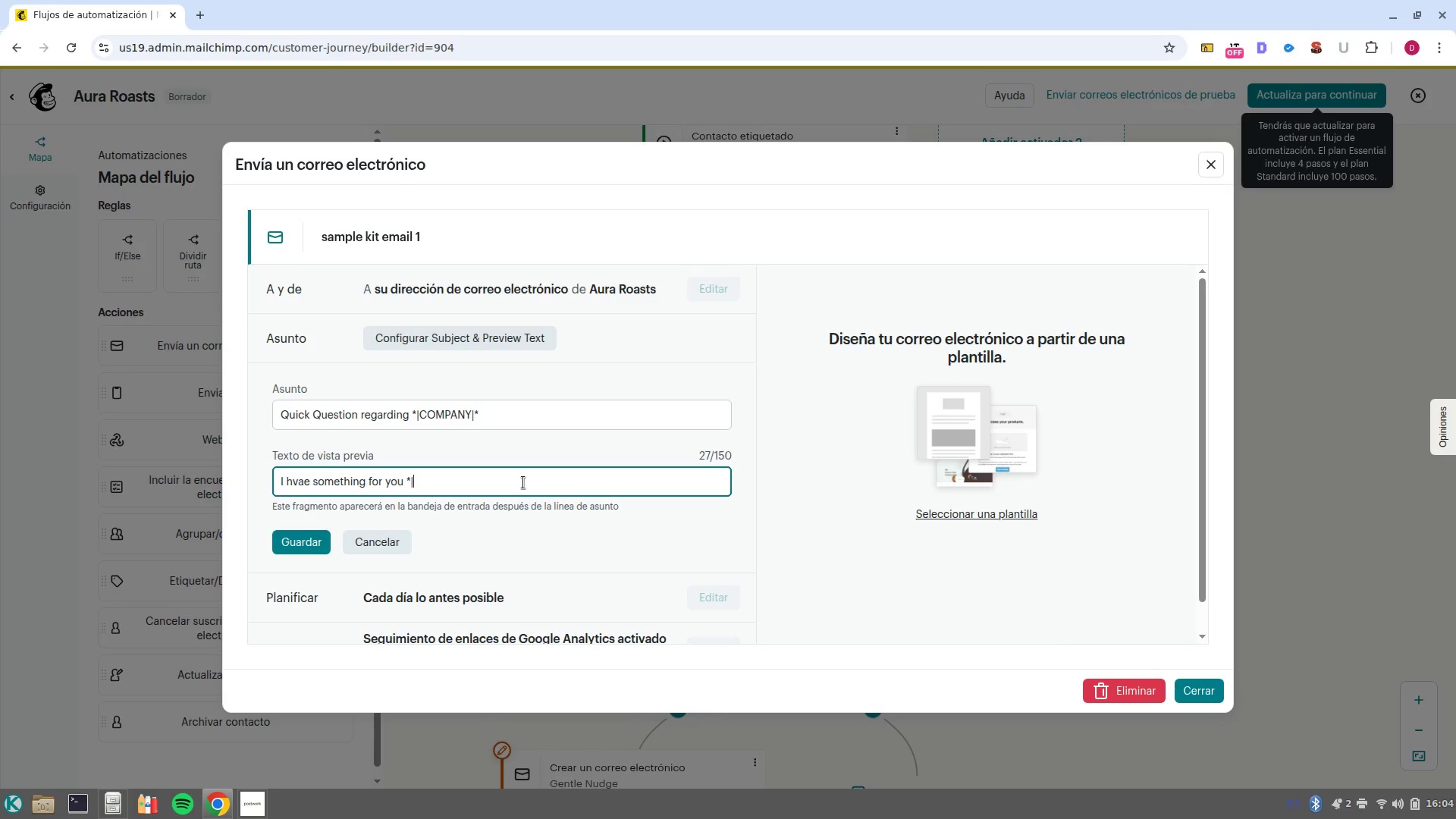 
type(BUSITYPE1})
 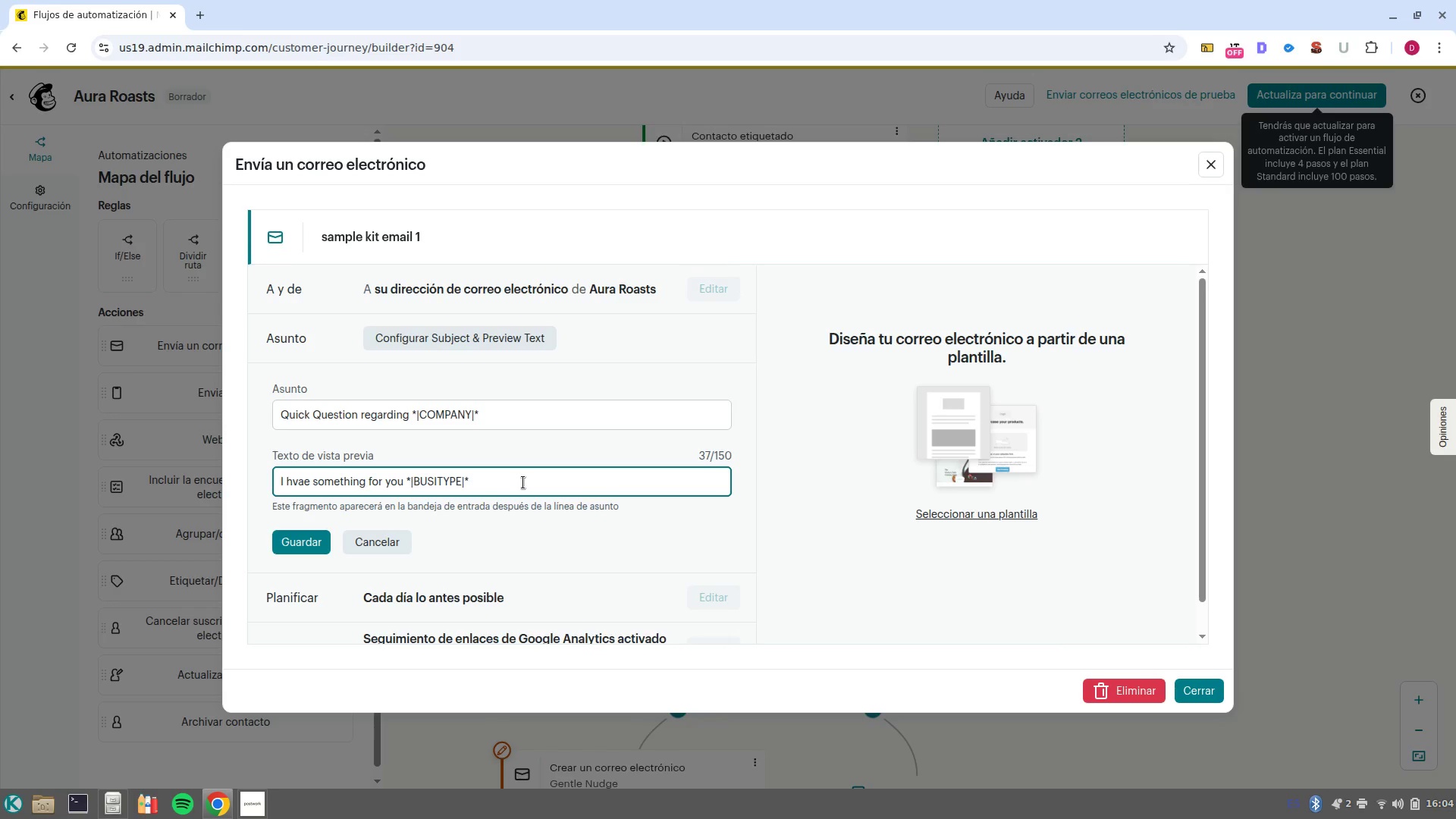 
hold_key(key=AltRight, duration=0.69)
 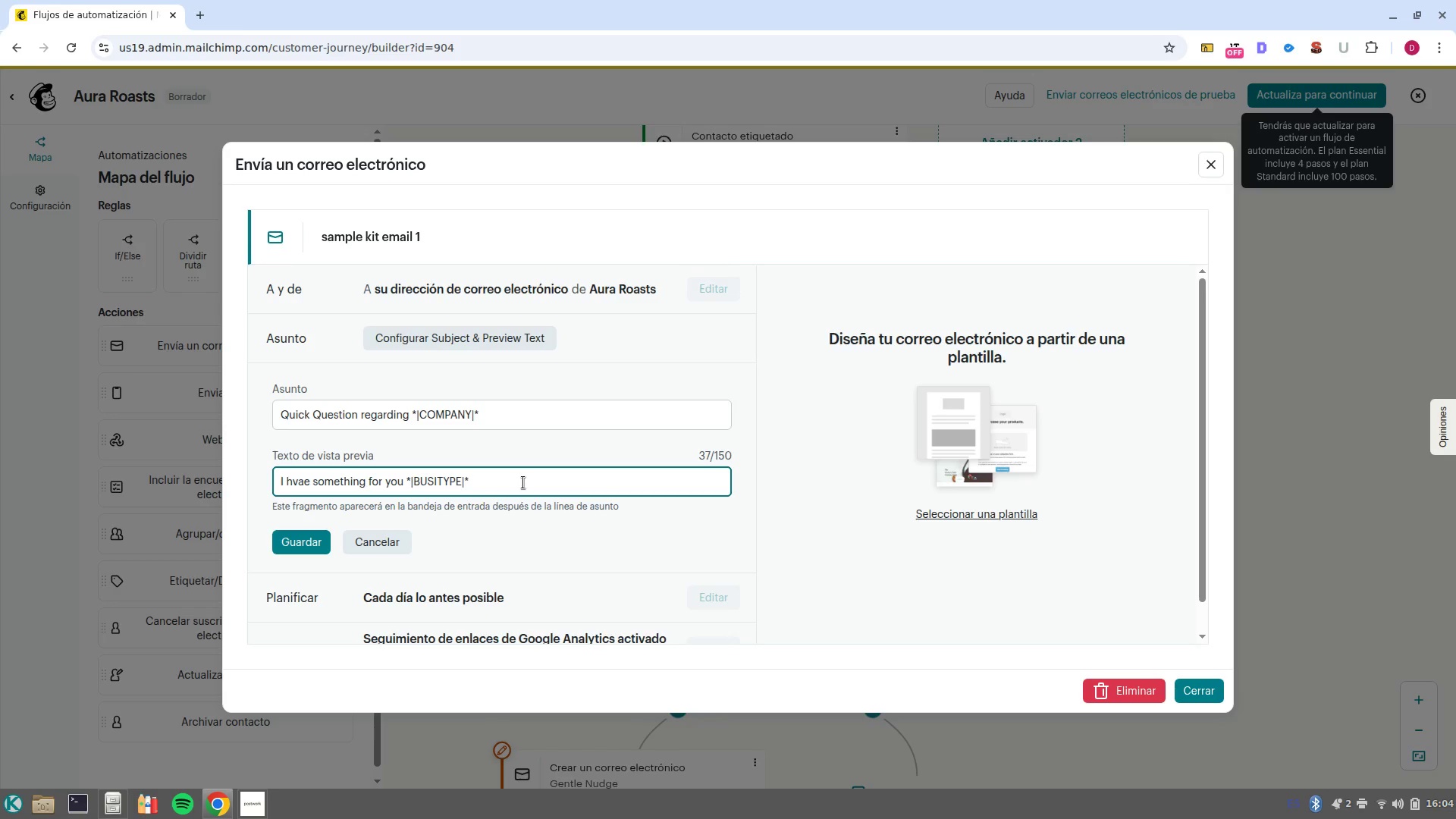 
wait(7.36)
 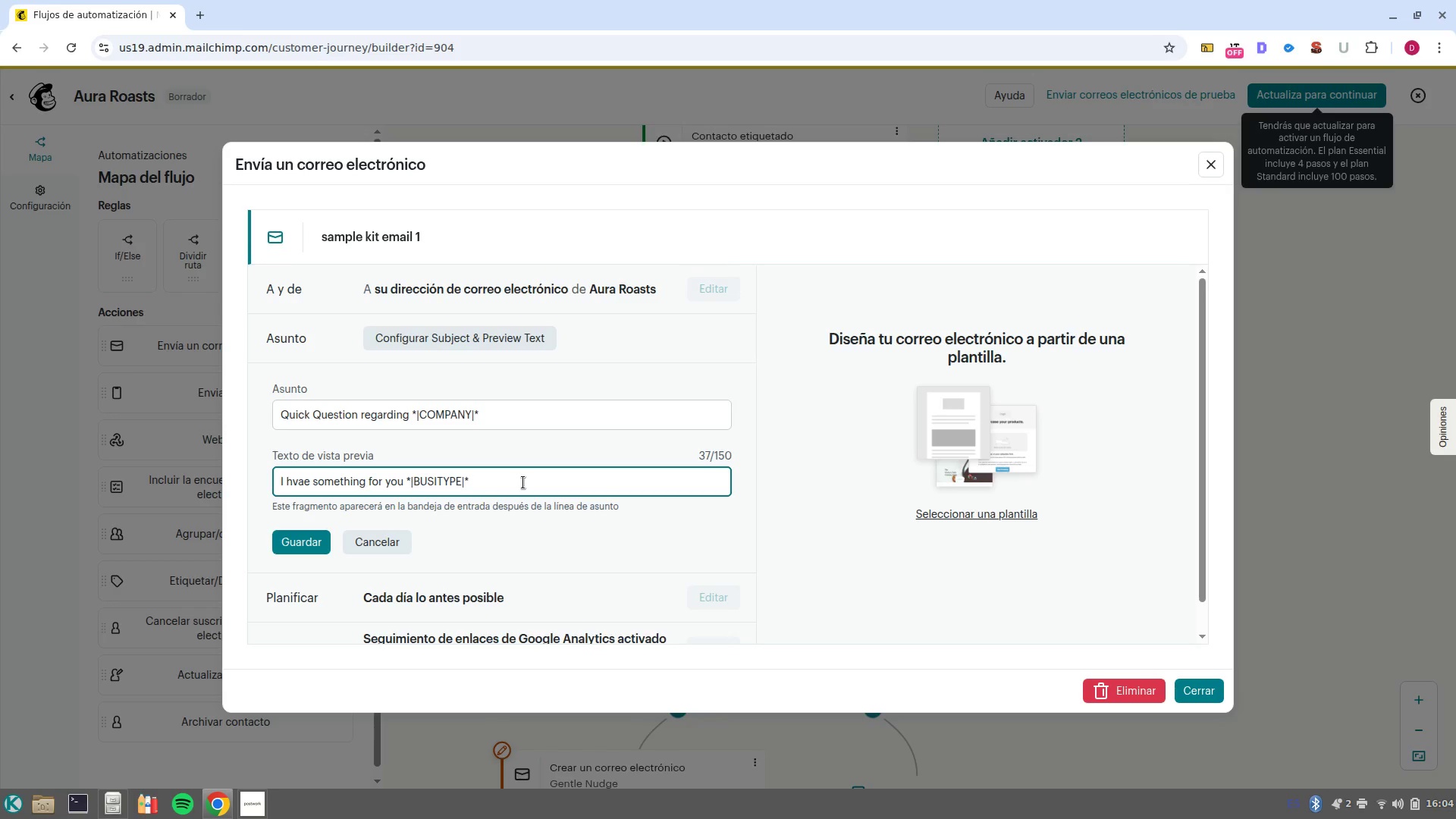 
type( in )
 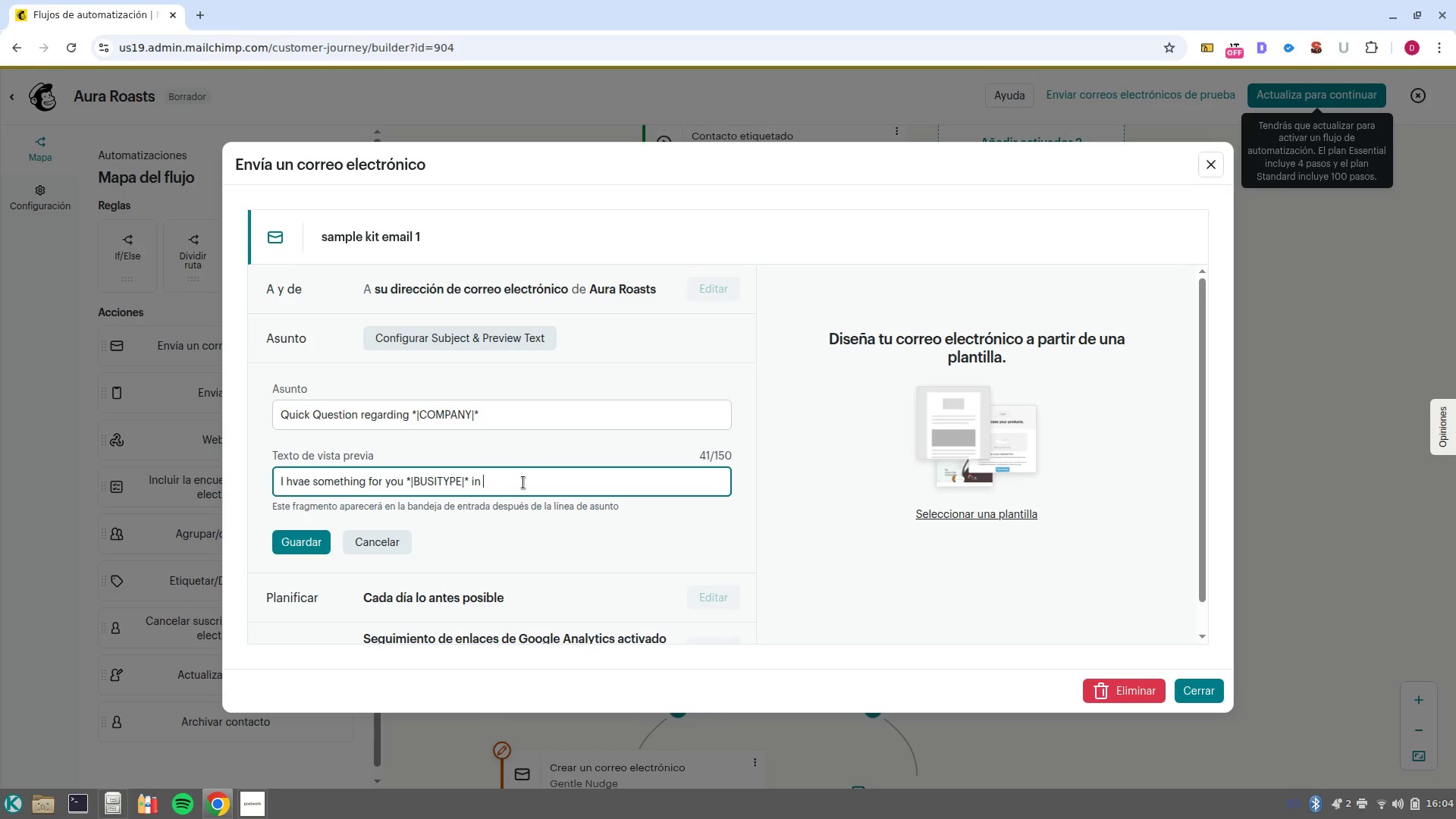 
hold_key(key=AltRight, duration=0.51)
 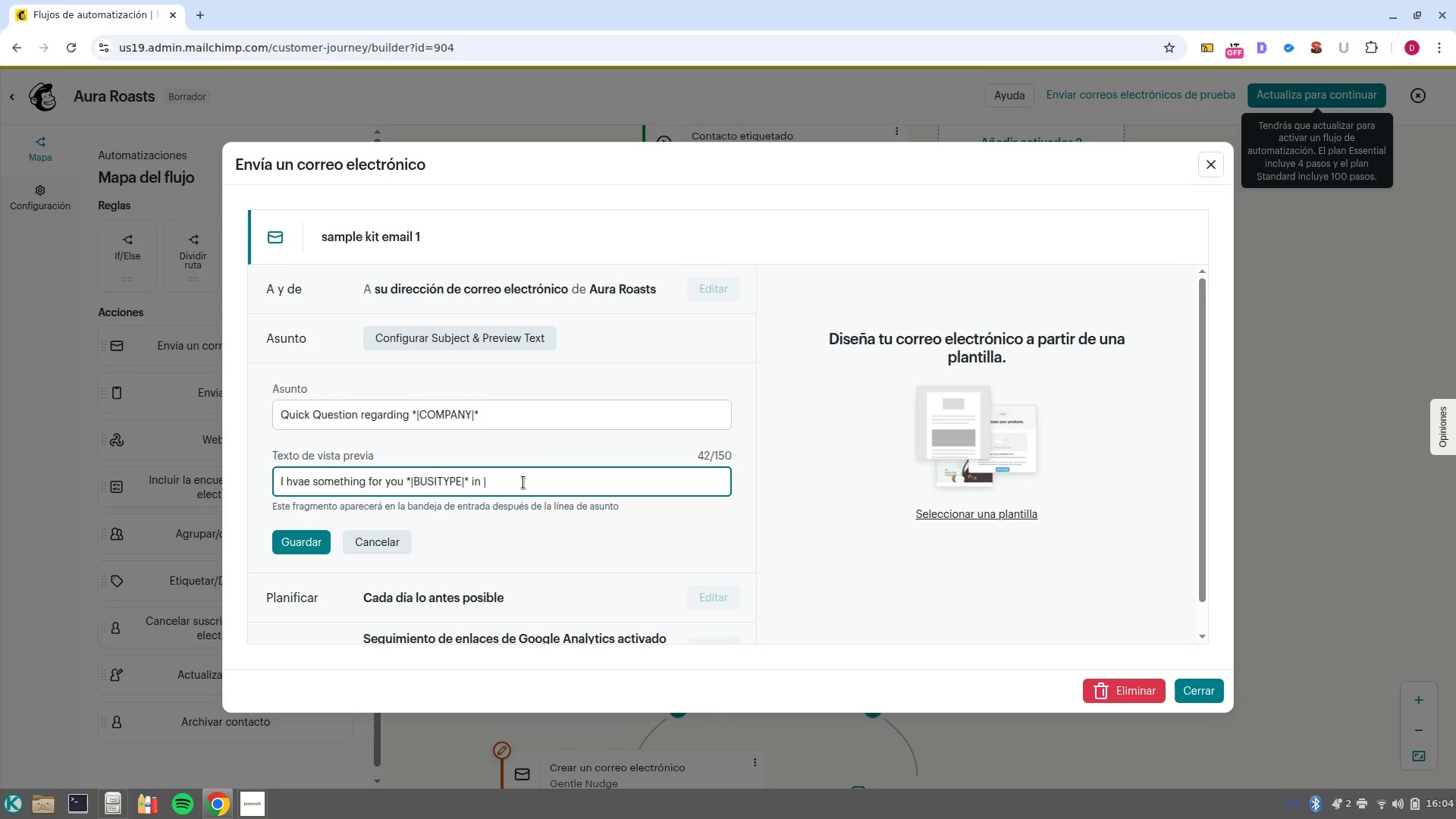 
type(1)
key(Backspace)
type(}1NEIGHBOR1})
 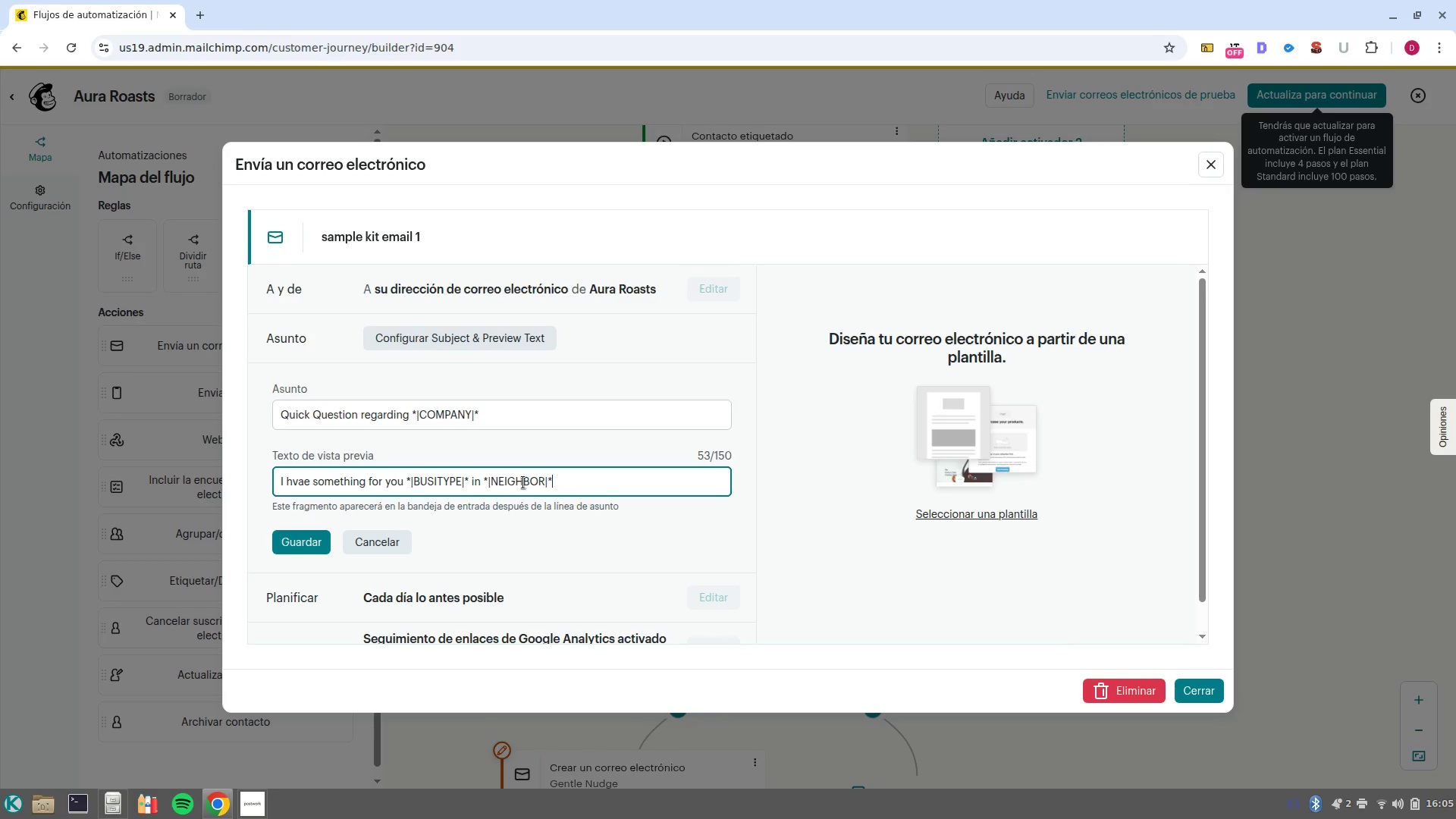 
 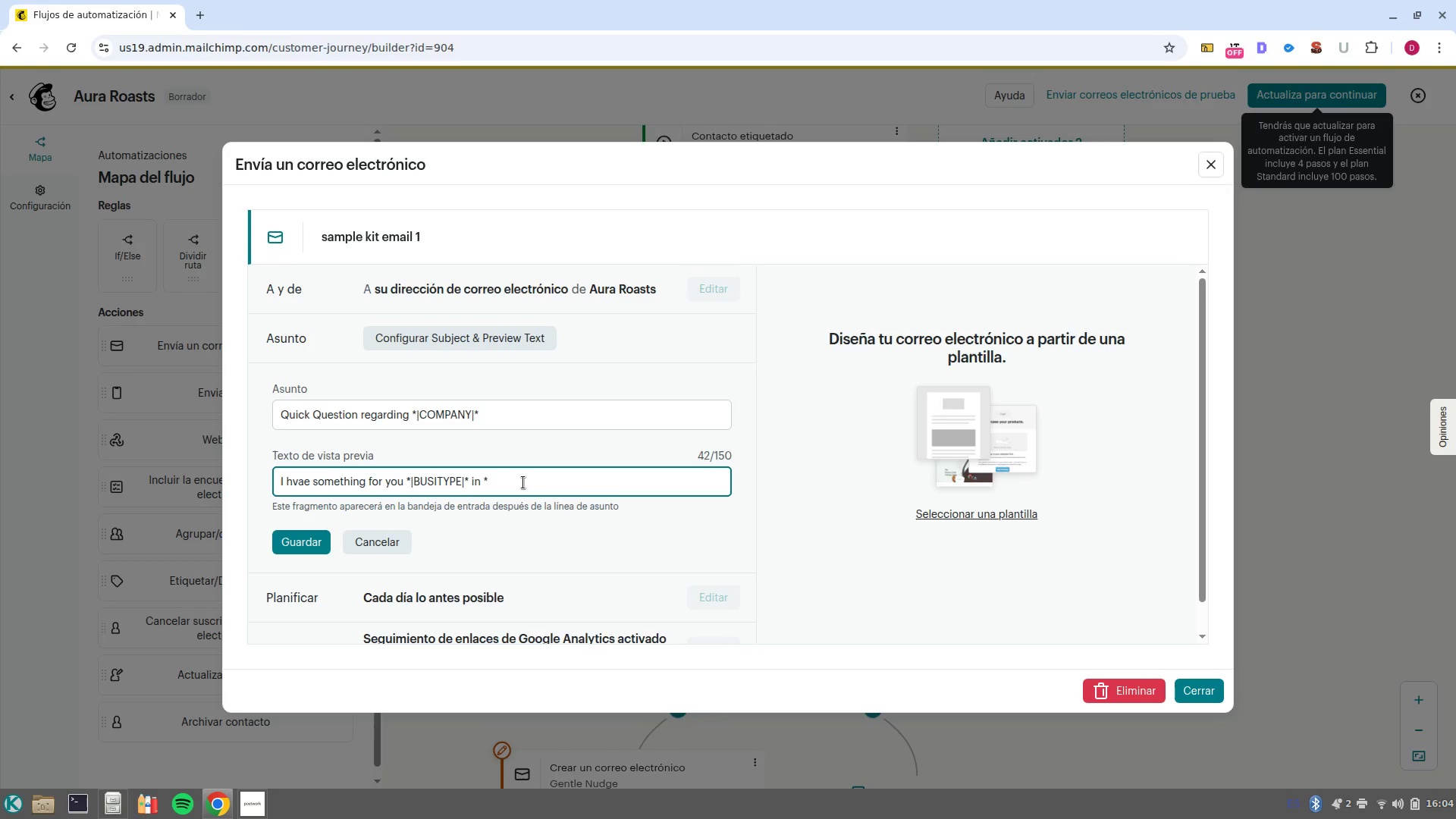 
hold_key(key=AltRight, duration=0.48)
 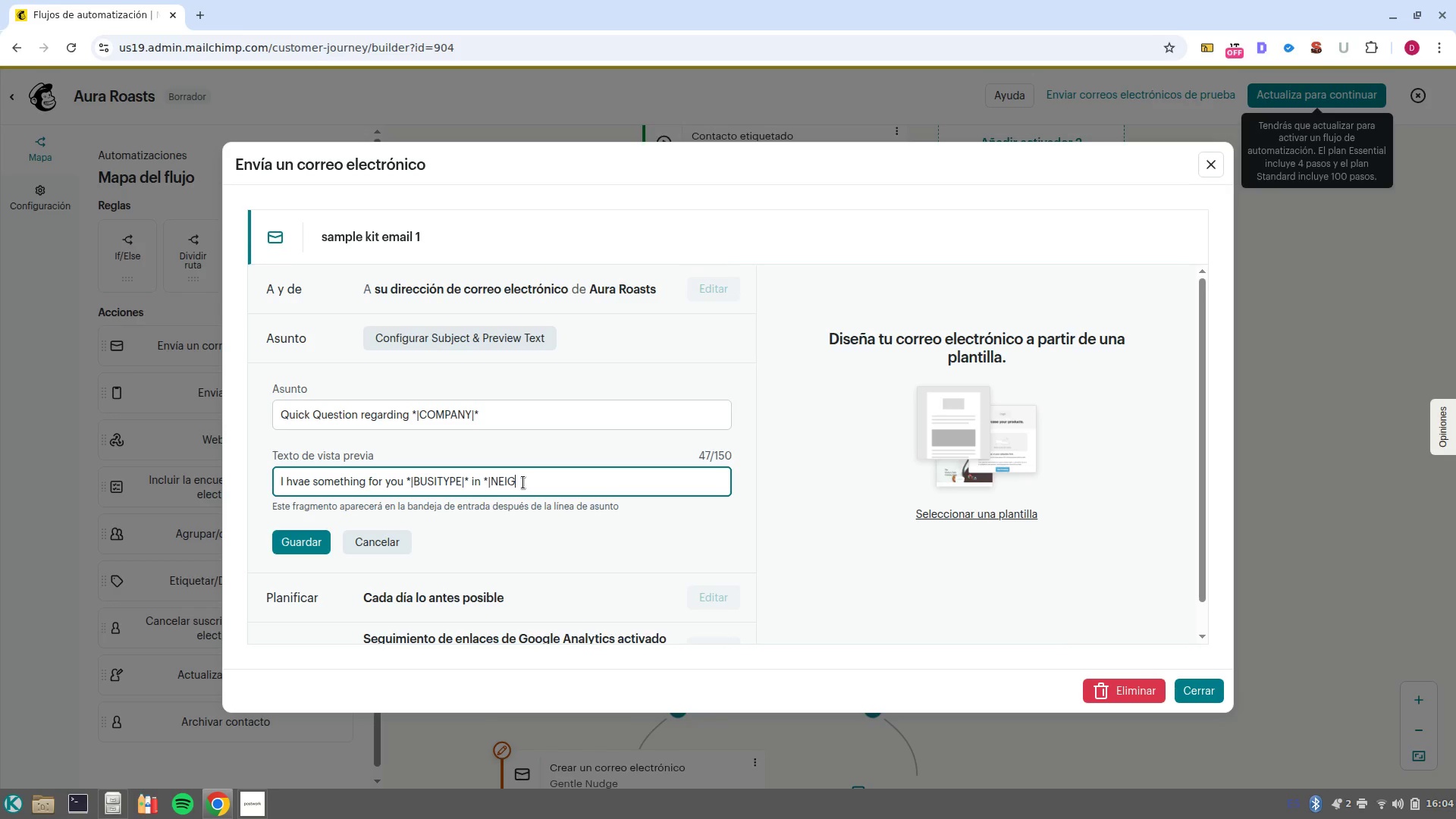 
hold_key(key=AltRight, duration=0.75)
 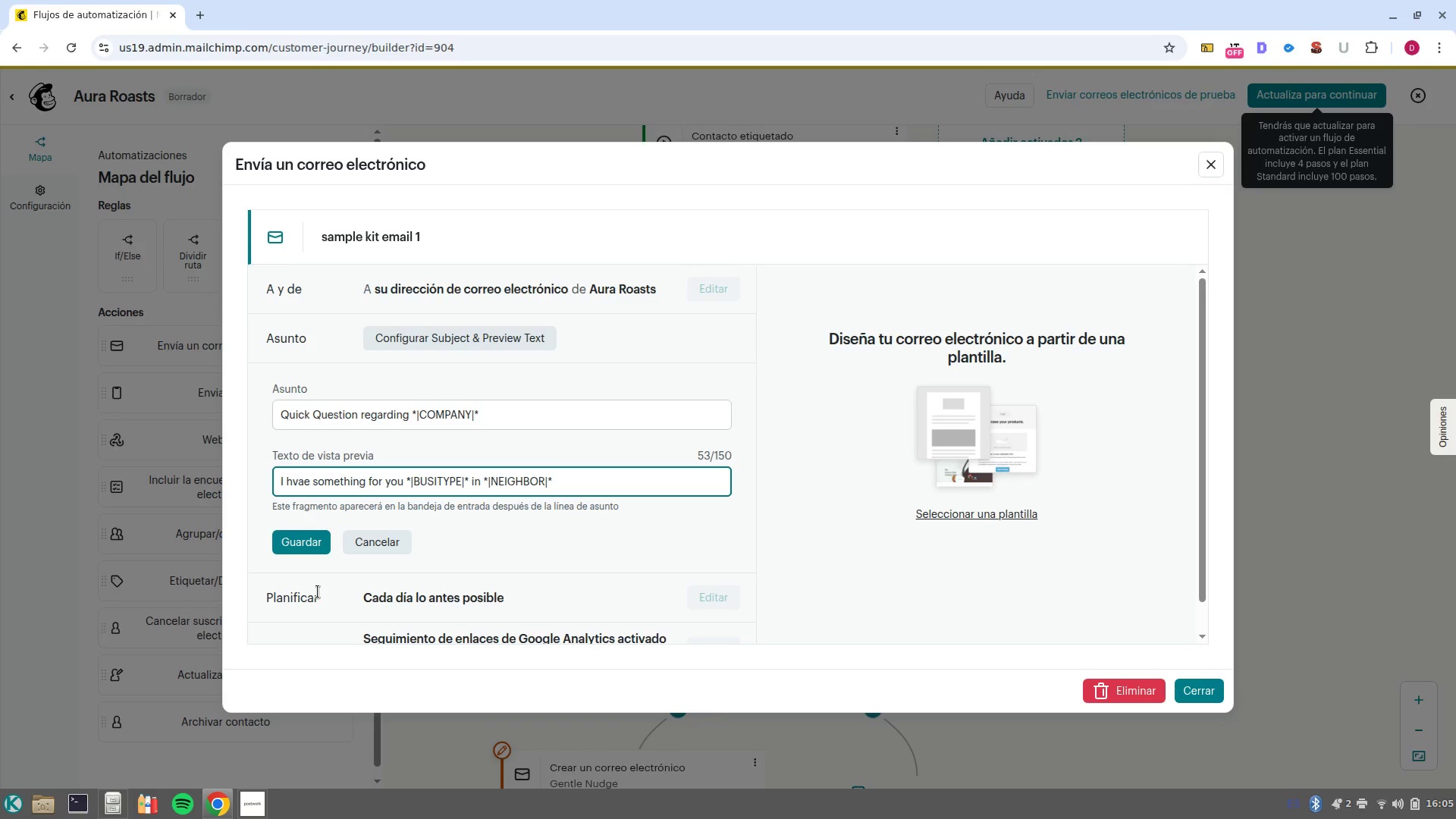 
wait(6.0)
 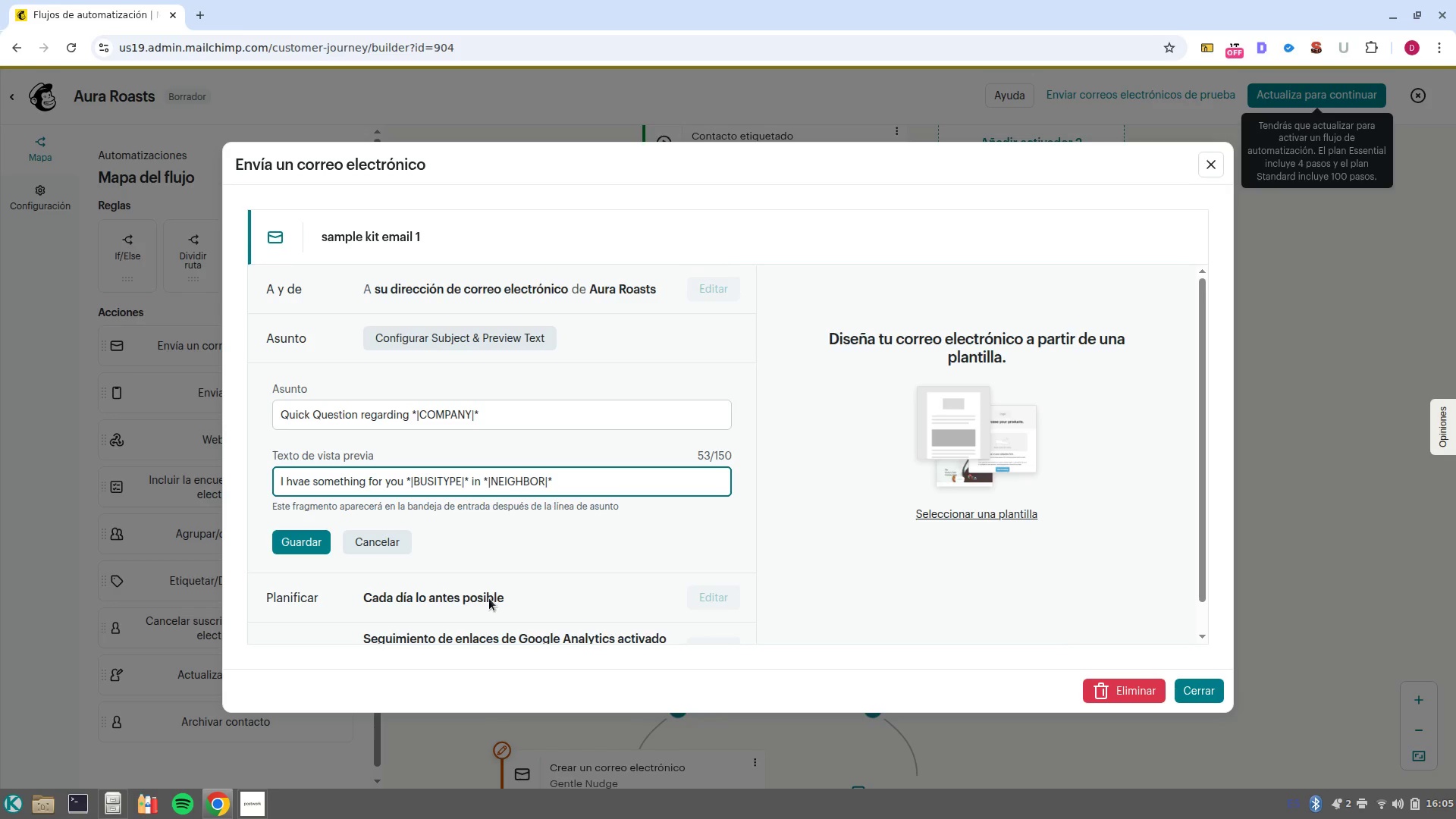 
left_click([306, 544])
 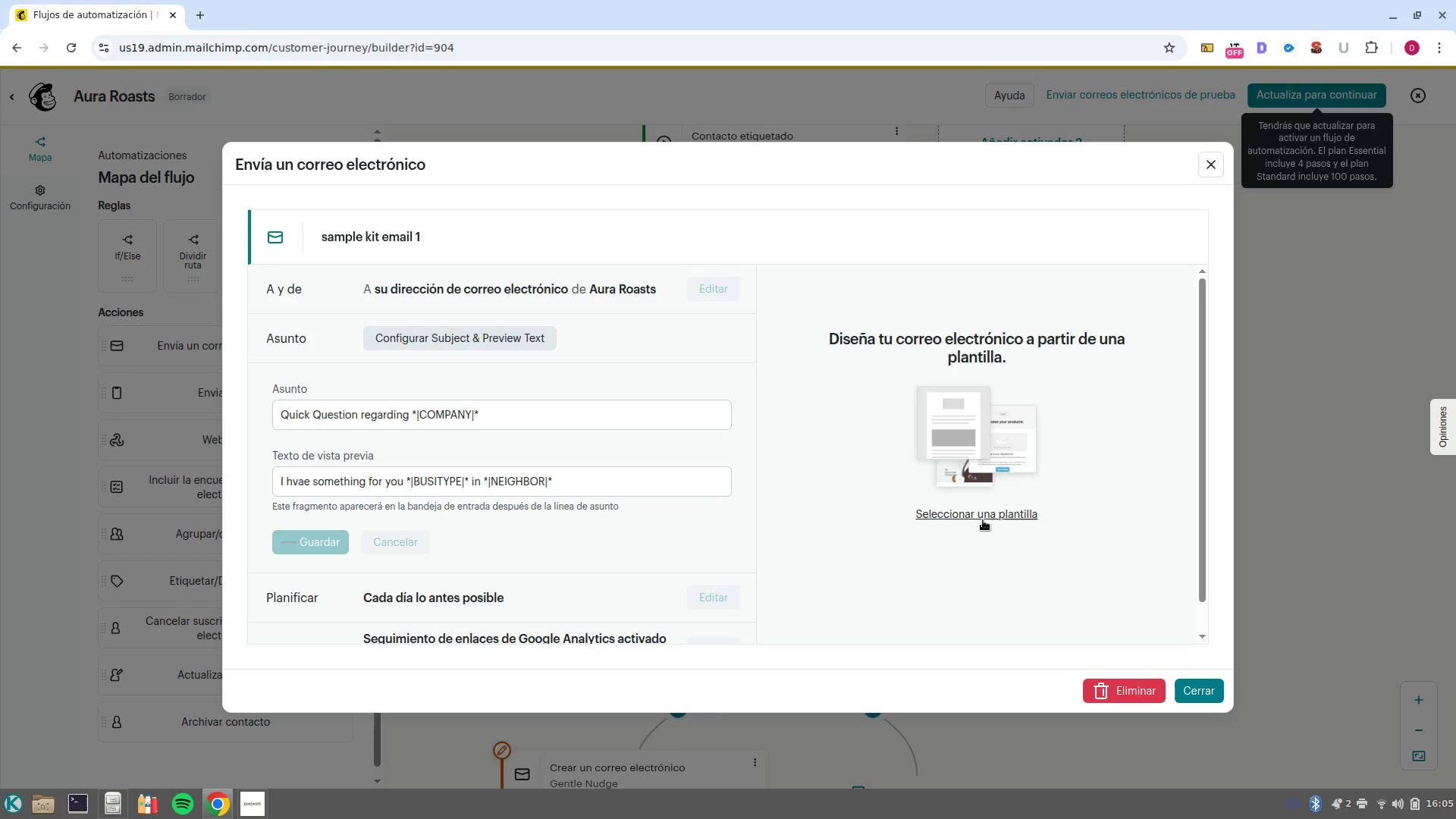 
left_click([983, 520])
 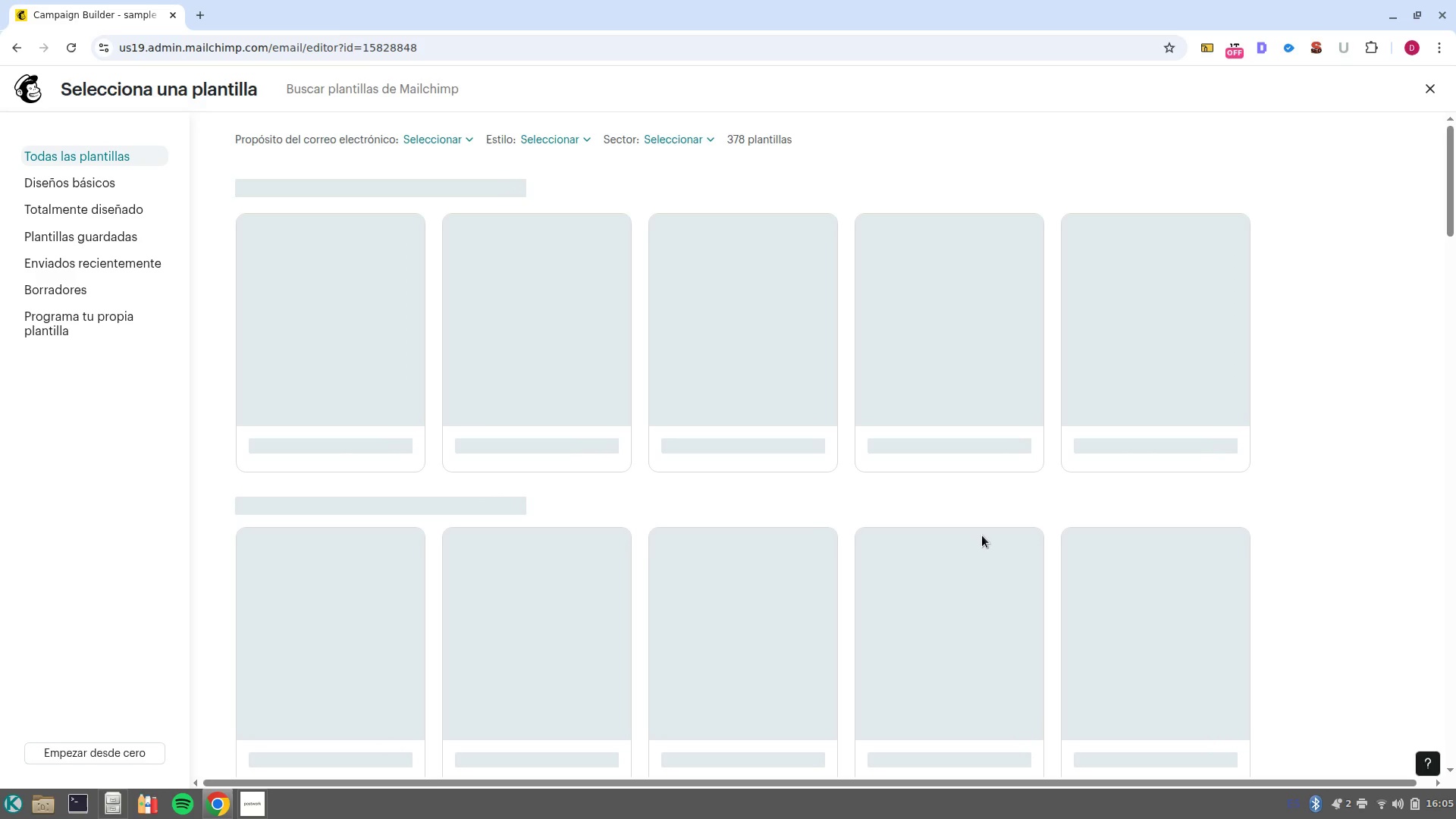 
wait(7.74)
 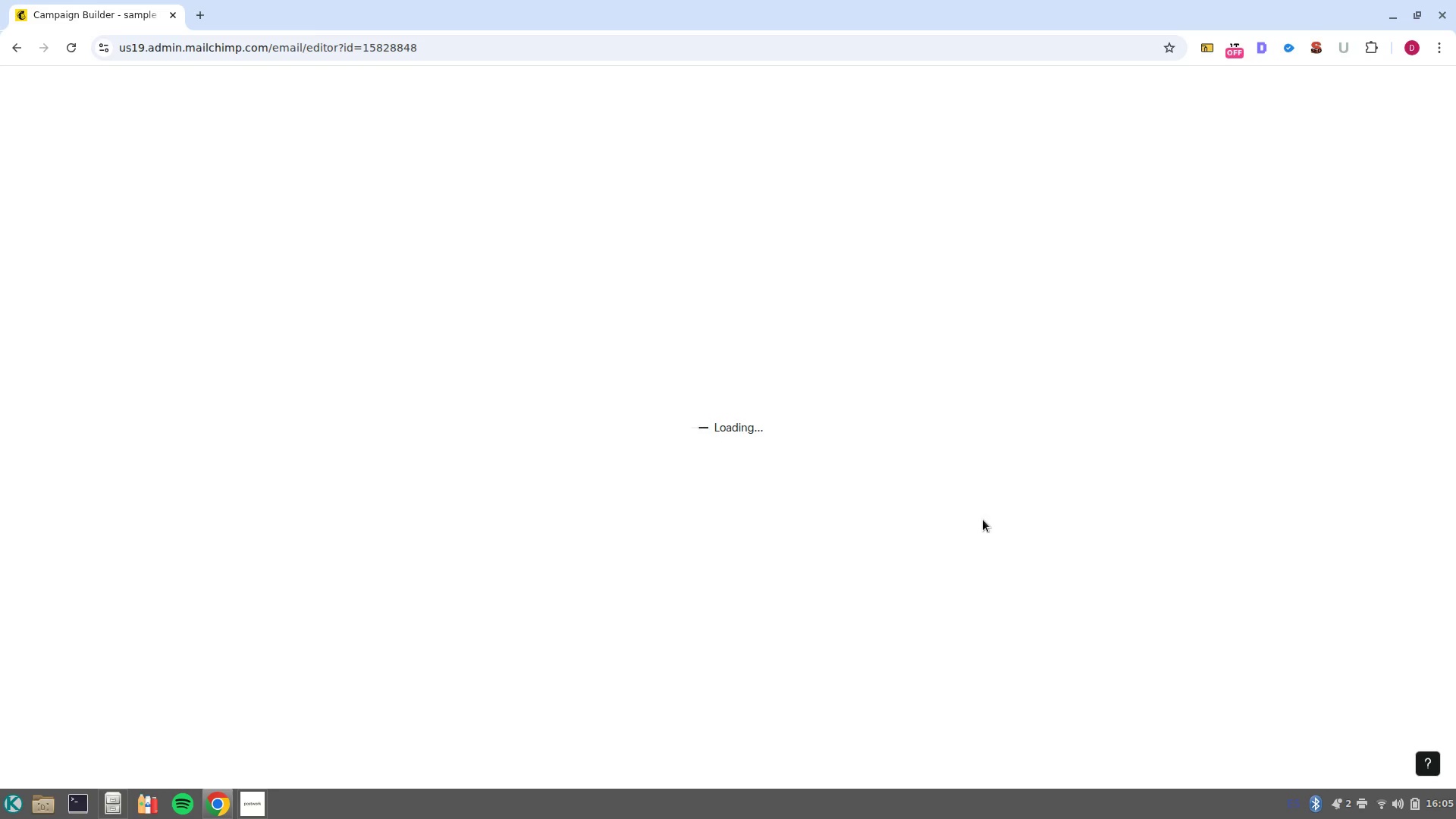 
left_click([344, 348])
 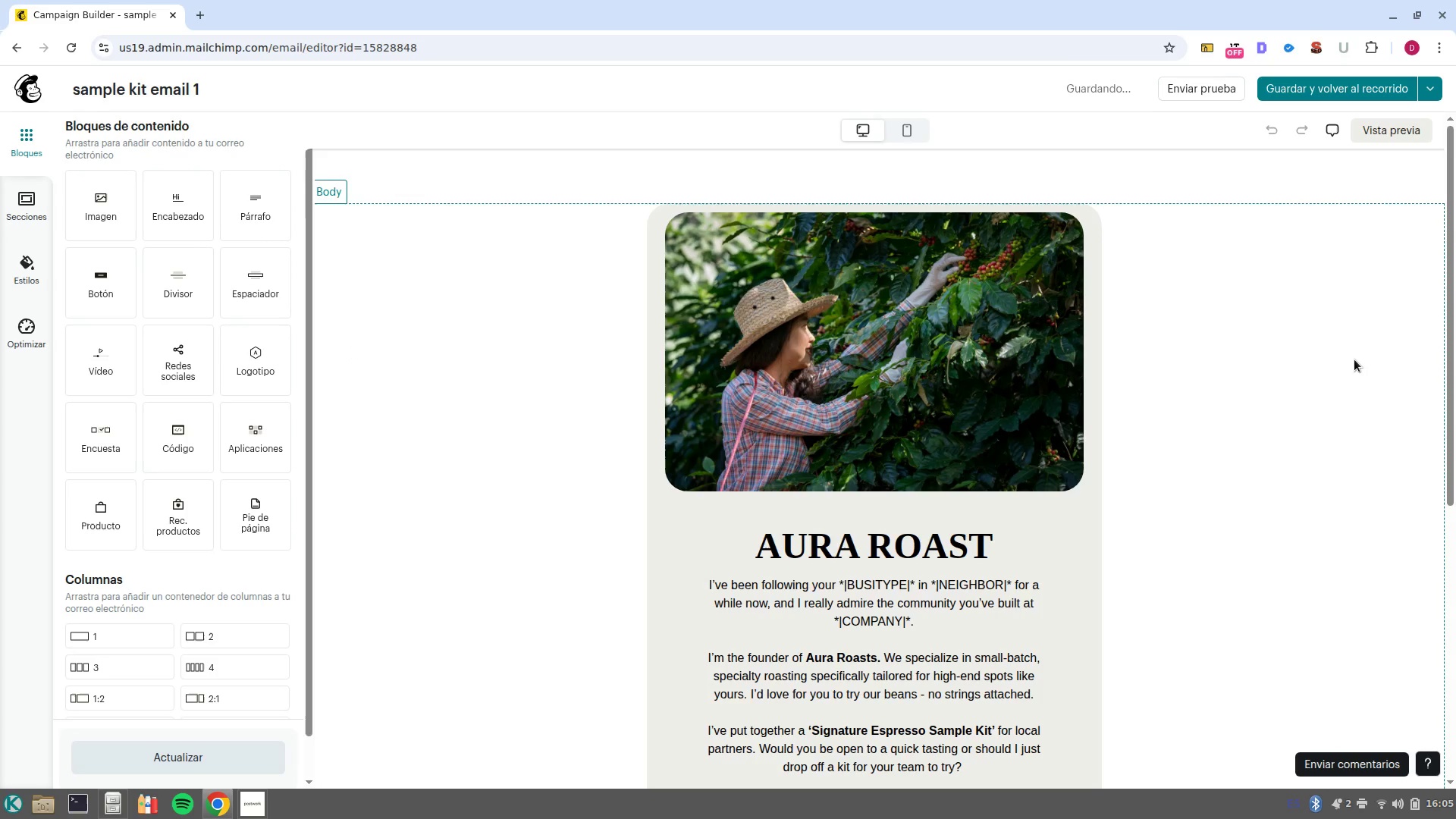 
scroll: coordinate [772, 526], scroll_direction: down, amount: 7.0
 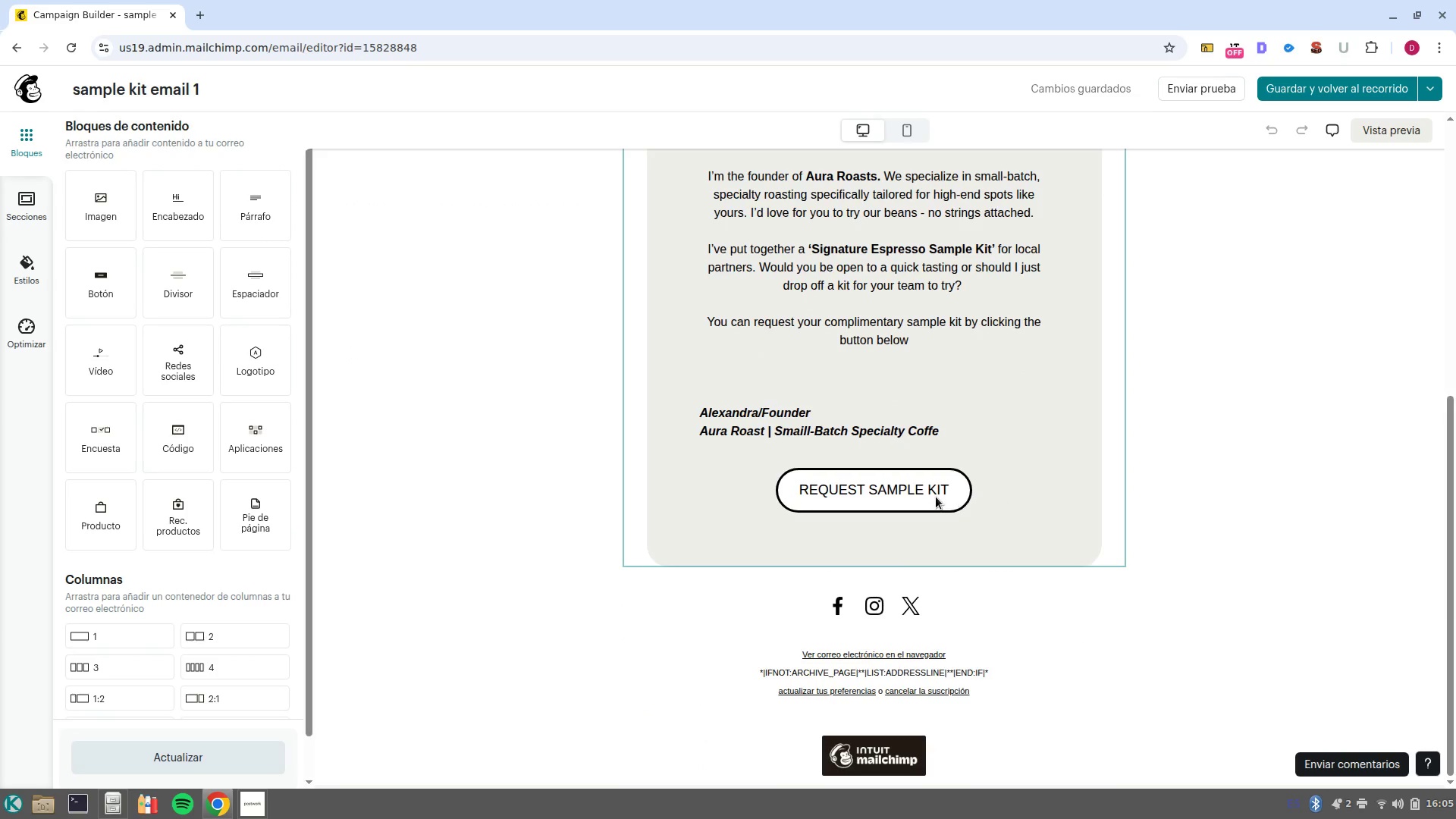 
left_click([1210, 361])
 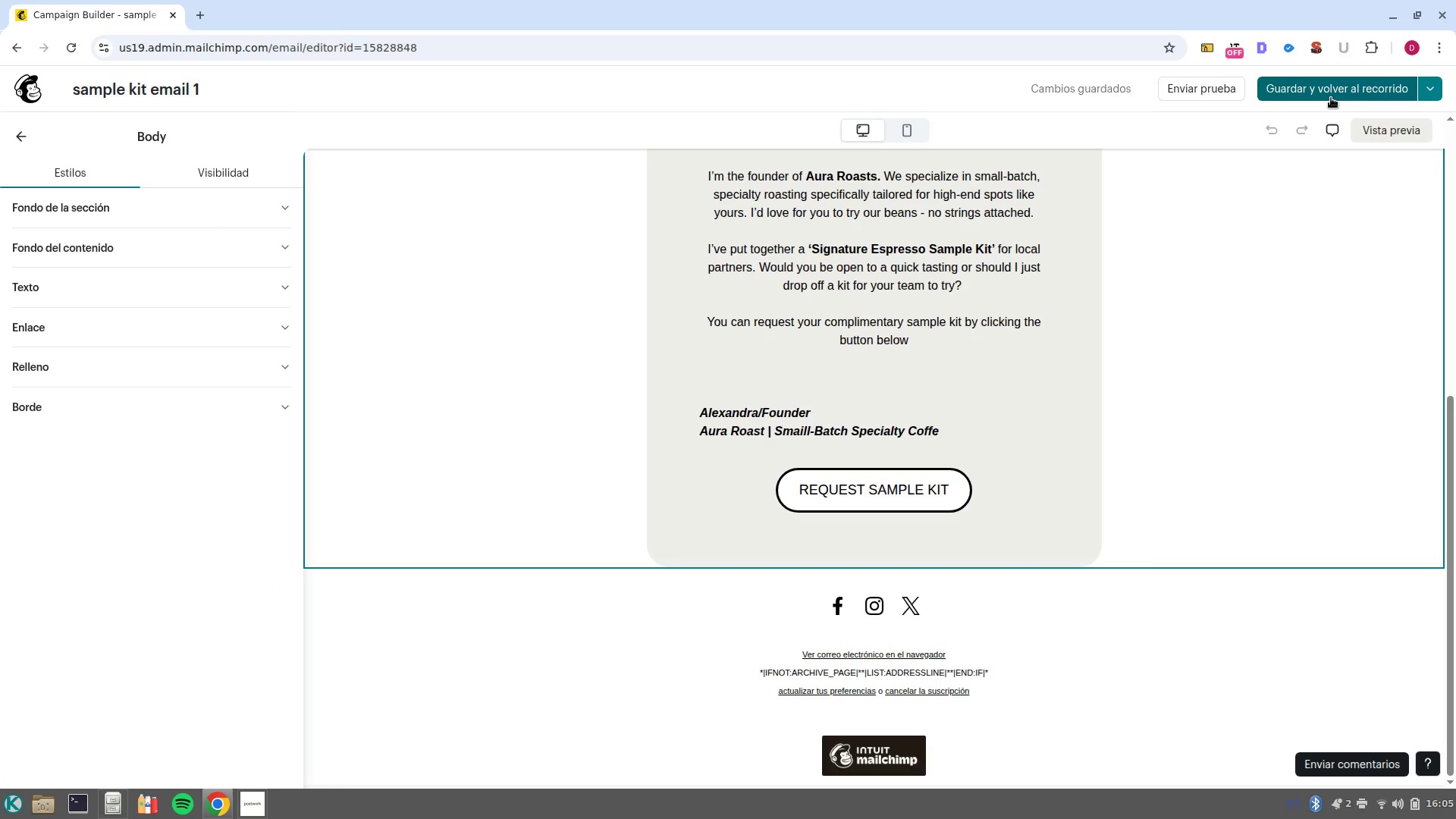 
wait(8.54)
 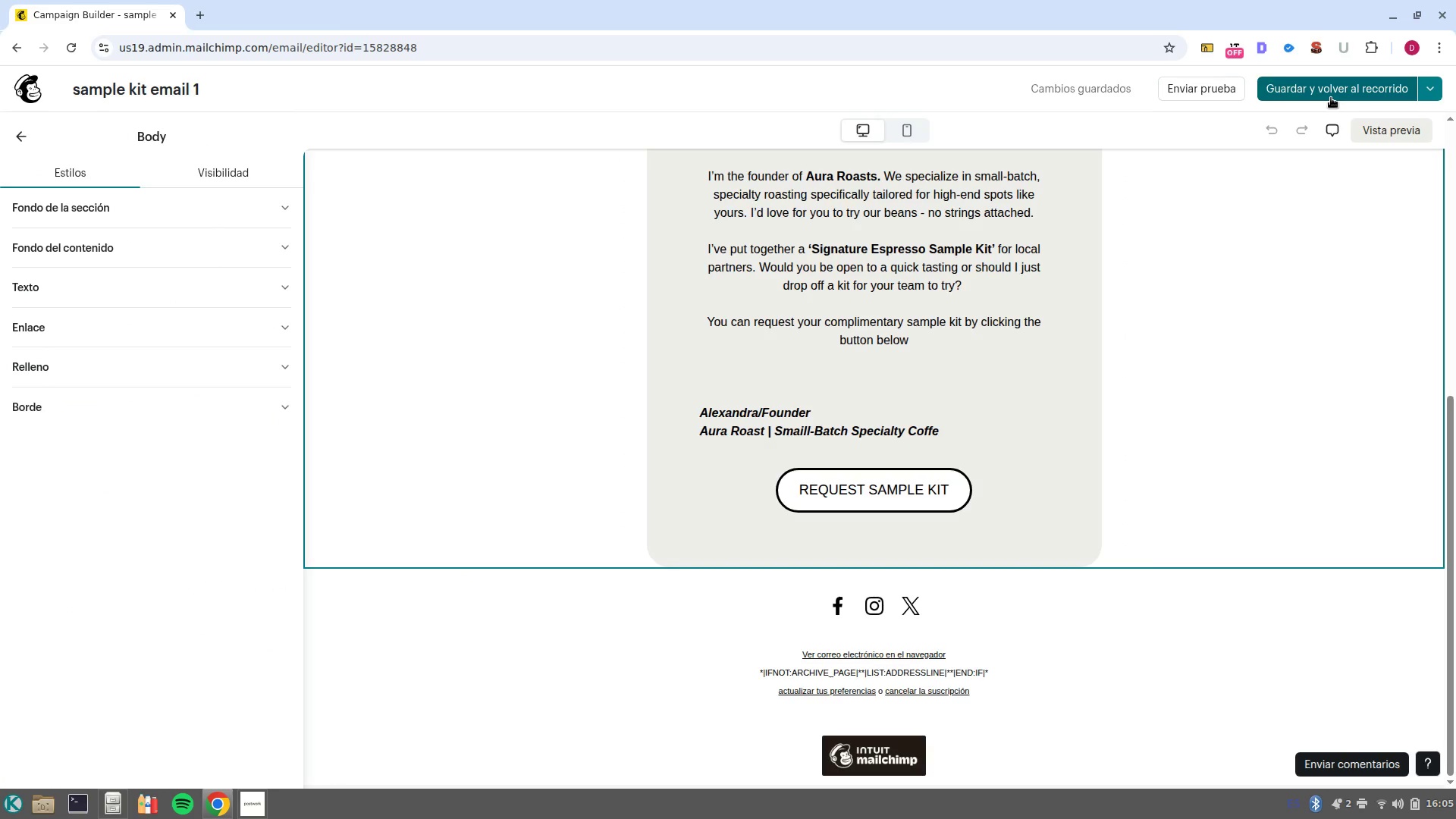 
left_click([1331, 98])
 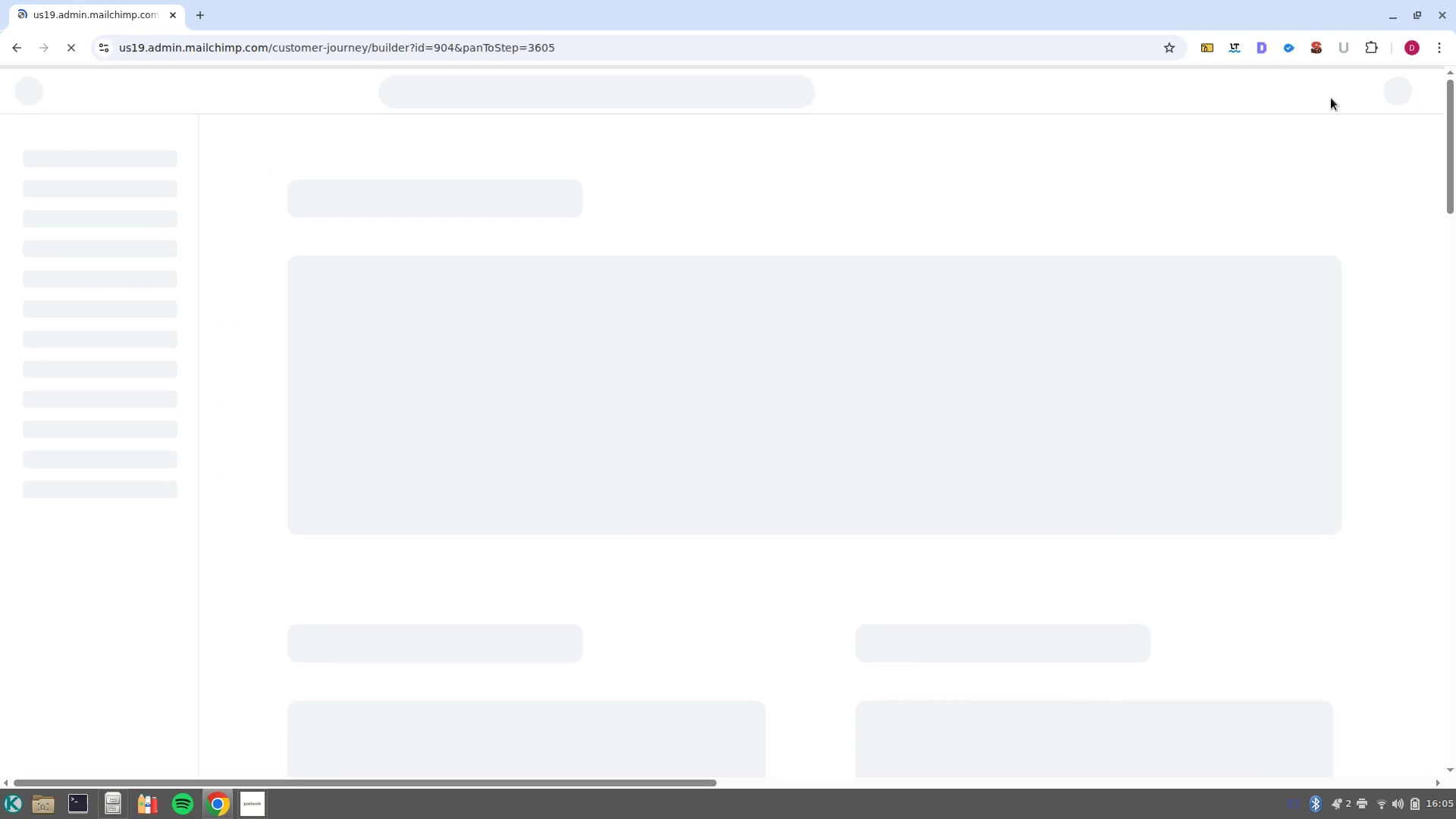 
mouse_move([1328, 118])
 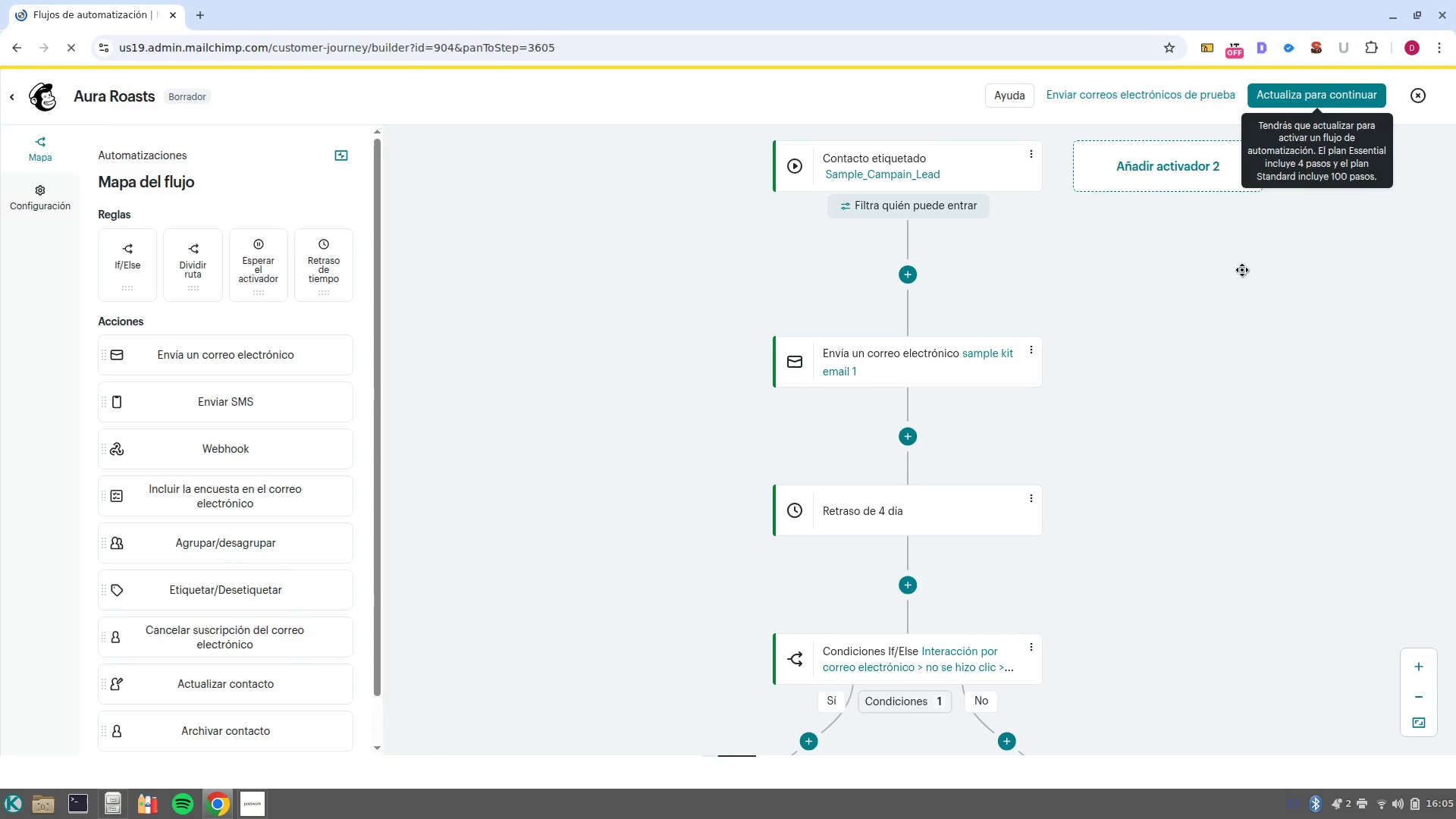 
left_click_drag(start_coordinate=[1280, 383], to_coordinate=[1193, 321])
 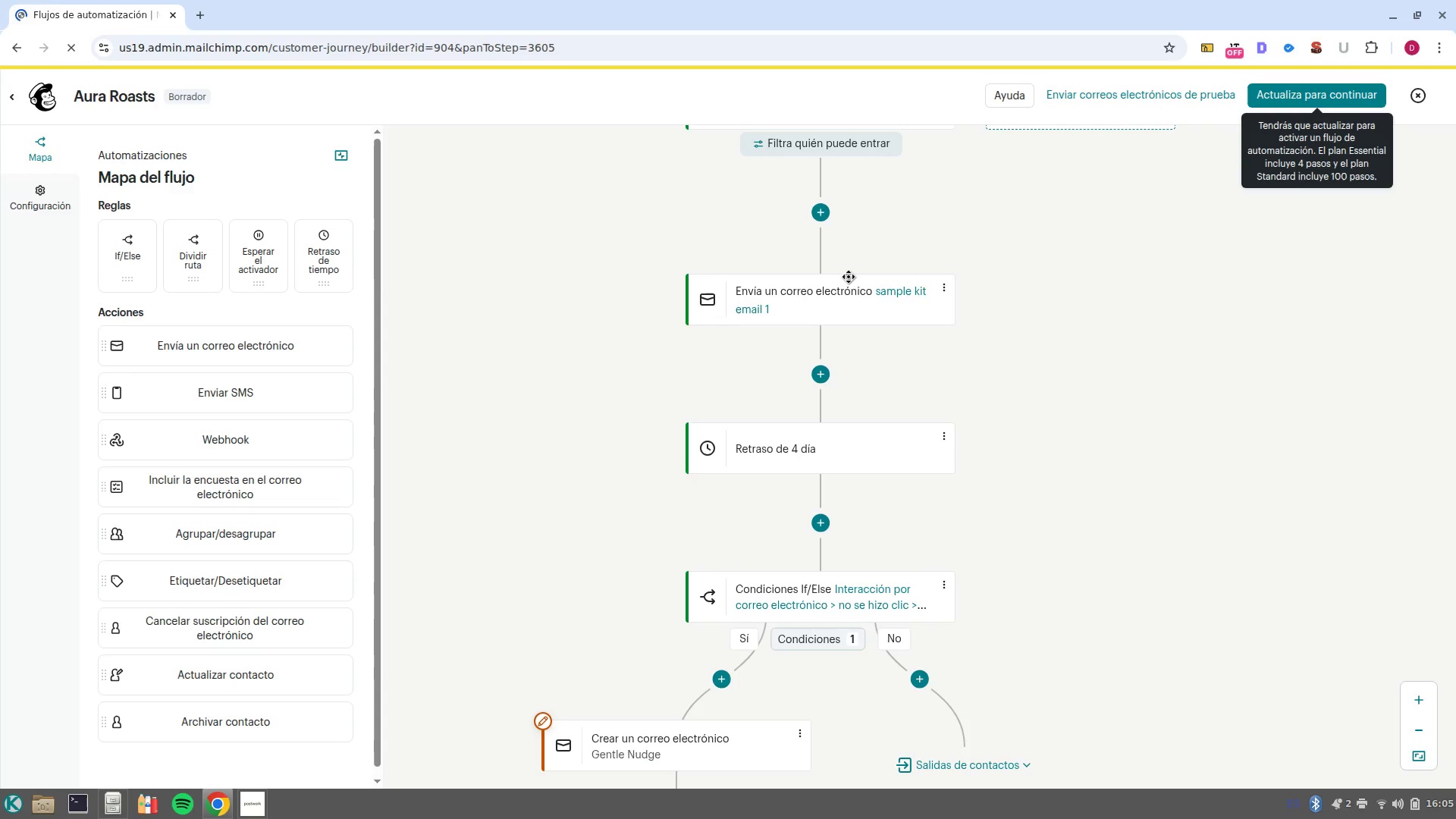 
left_click([843, 296])
 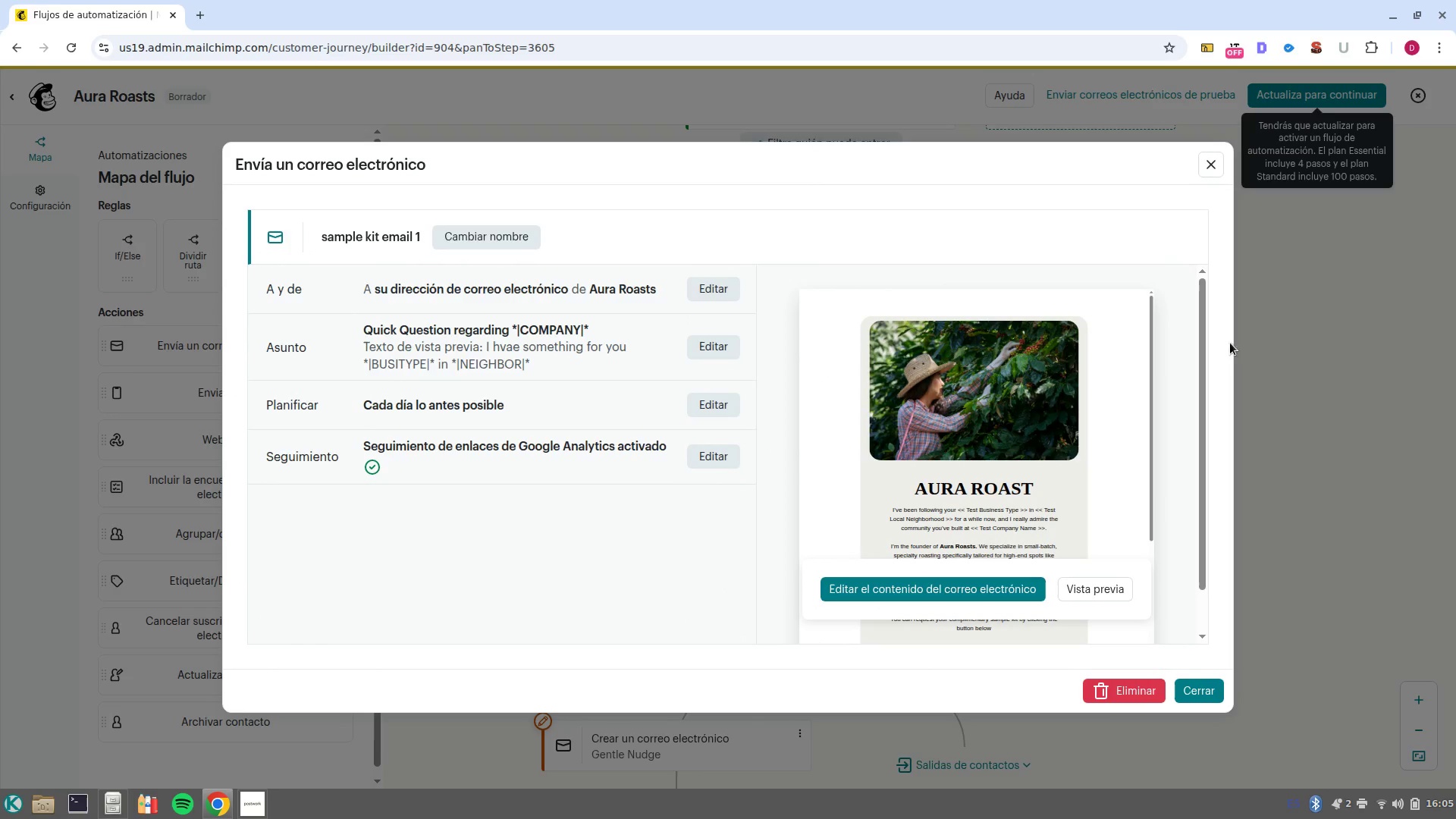 
key(Escape)
 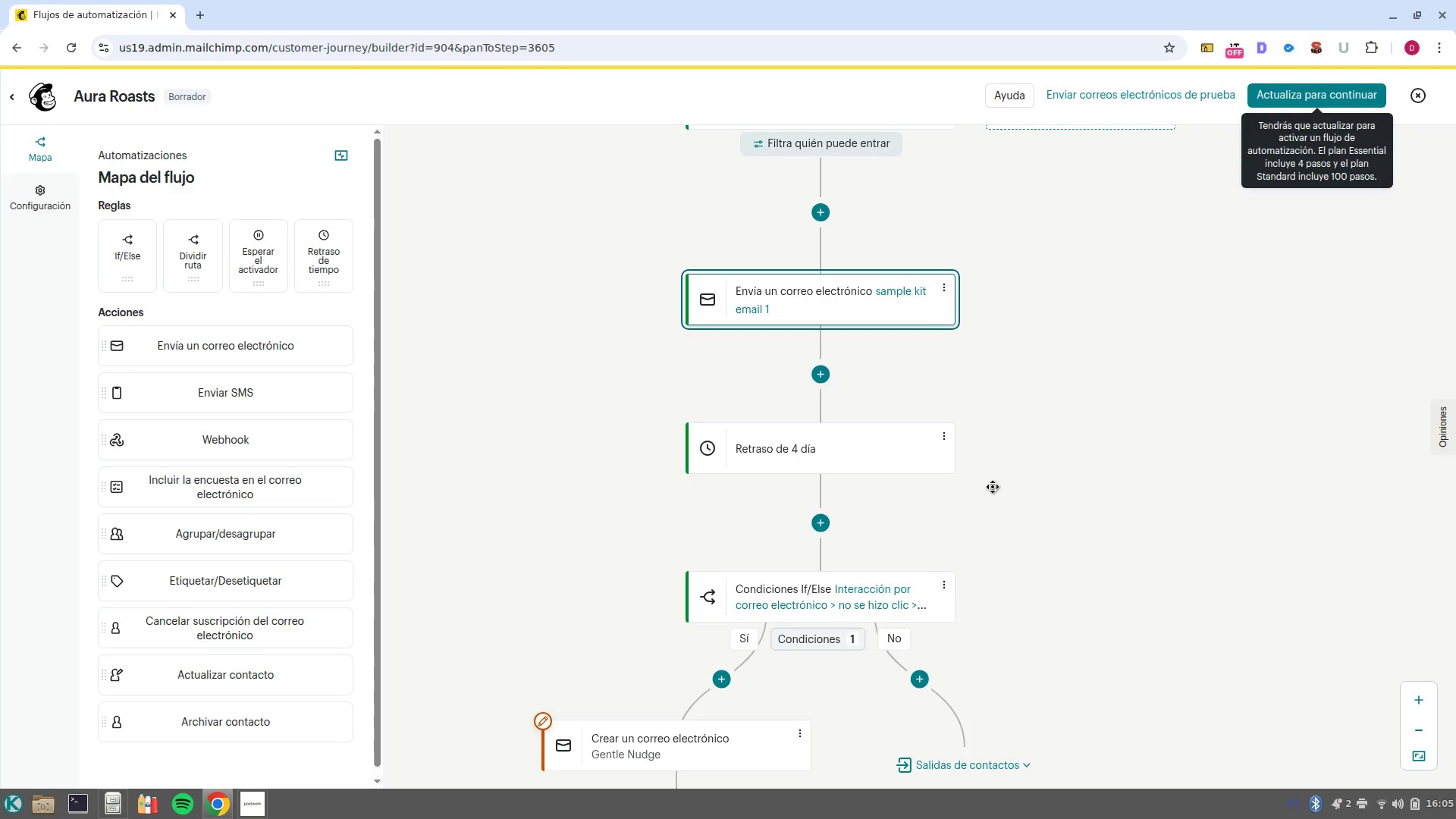 
left_click_drag(start_coordinate=[1065, 472], to_coordinate=[1118, 258])
 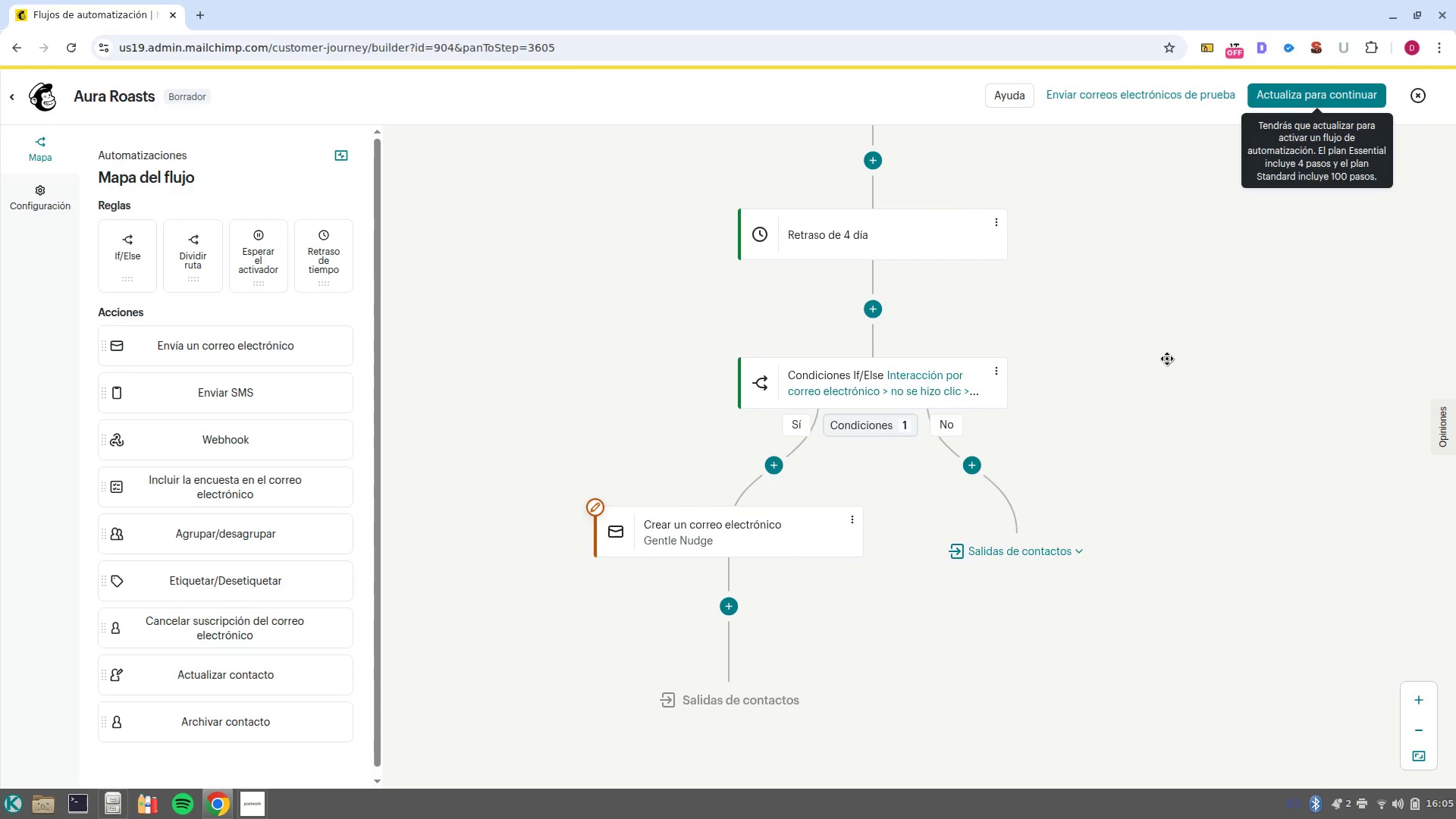 
left_click_drag(start_coordinate=[1167, 359], to_coordinate=[1150, 308])
 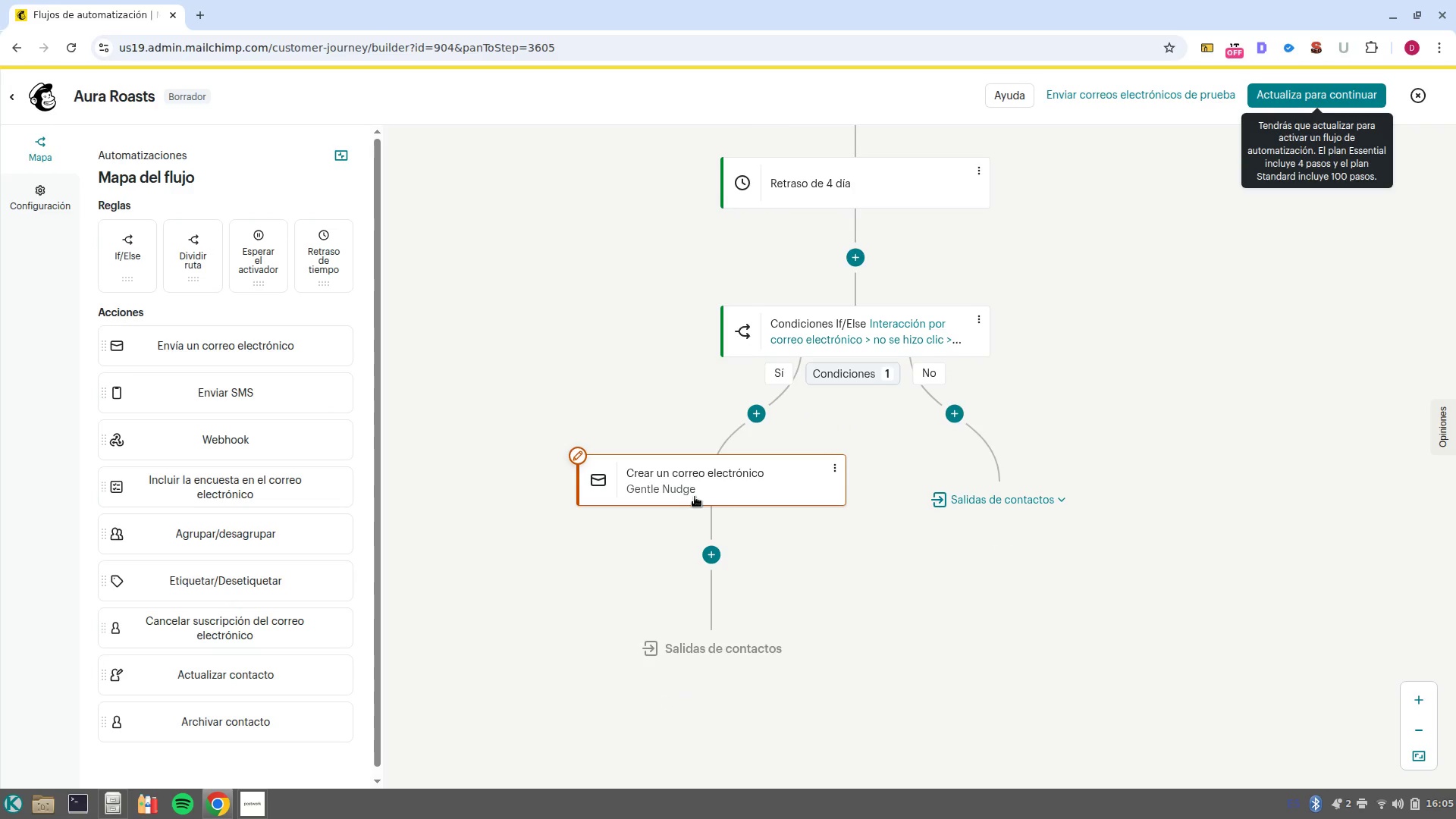 
left_click([695, 496])
 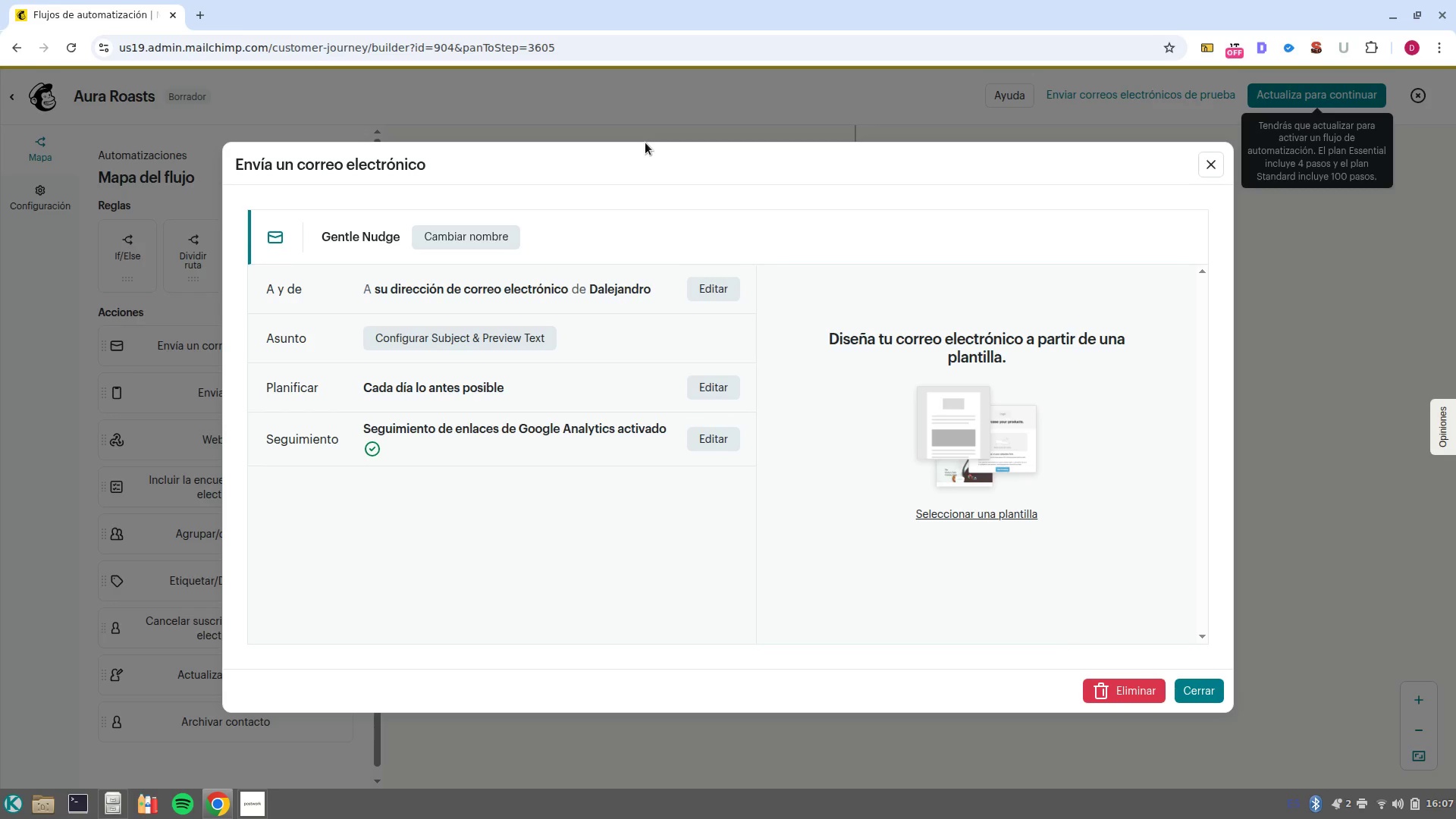 
wait(120.09)
 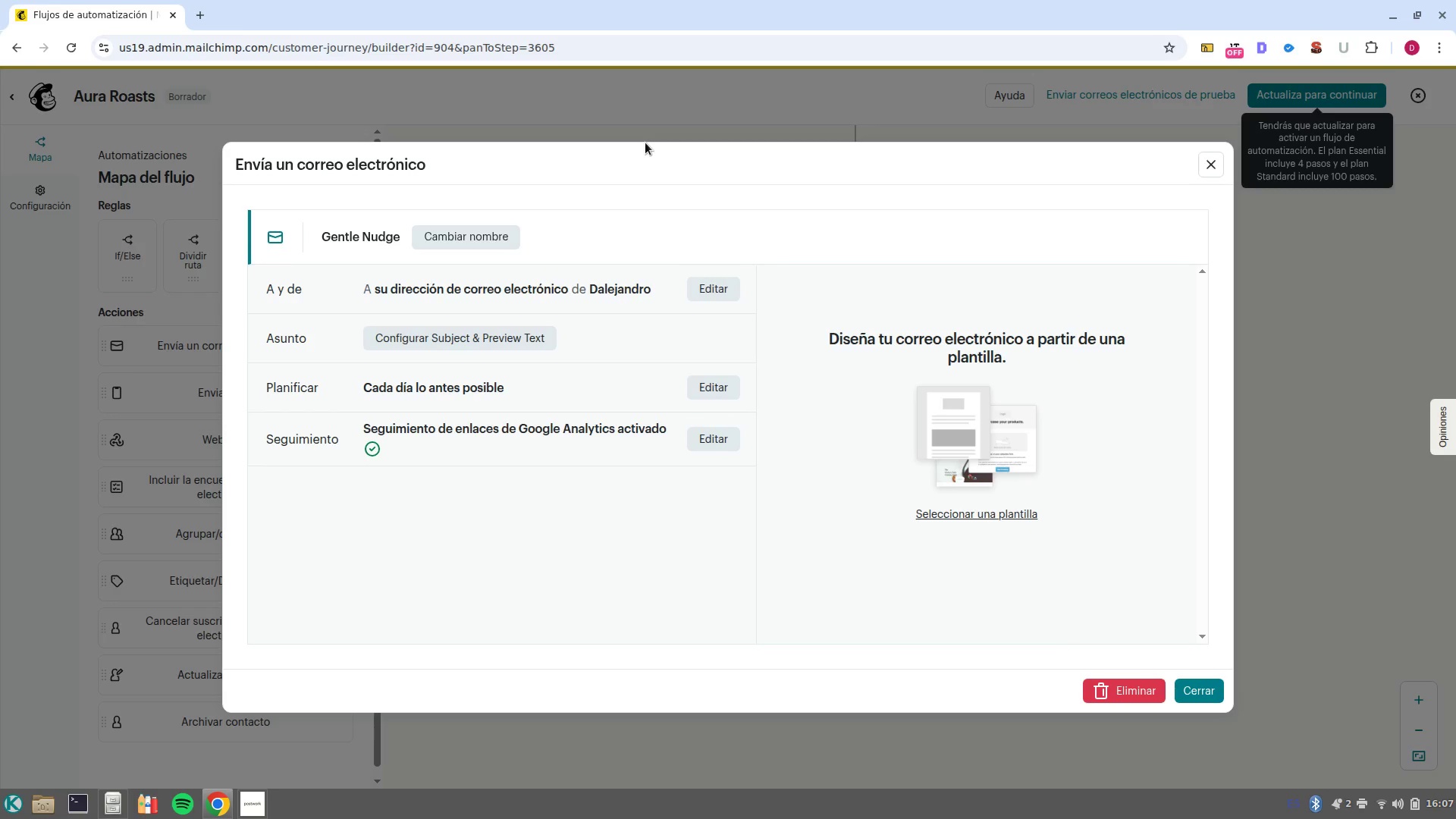 
left_click([726, 287])
 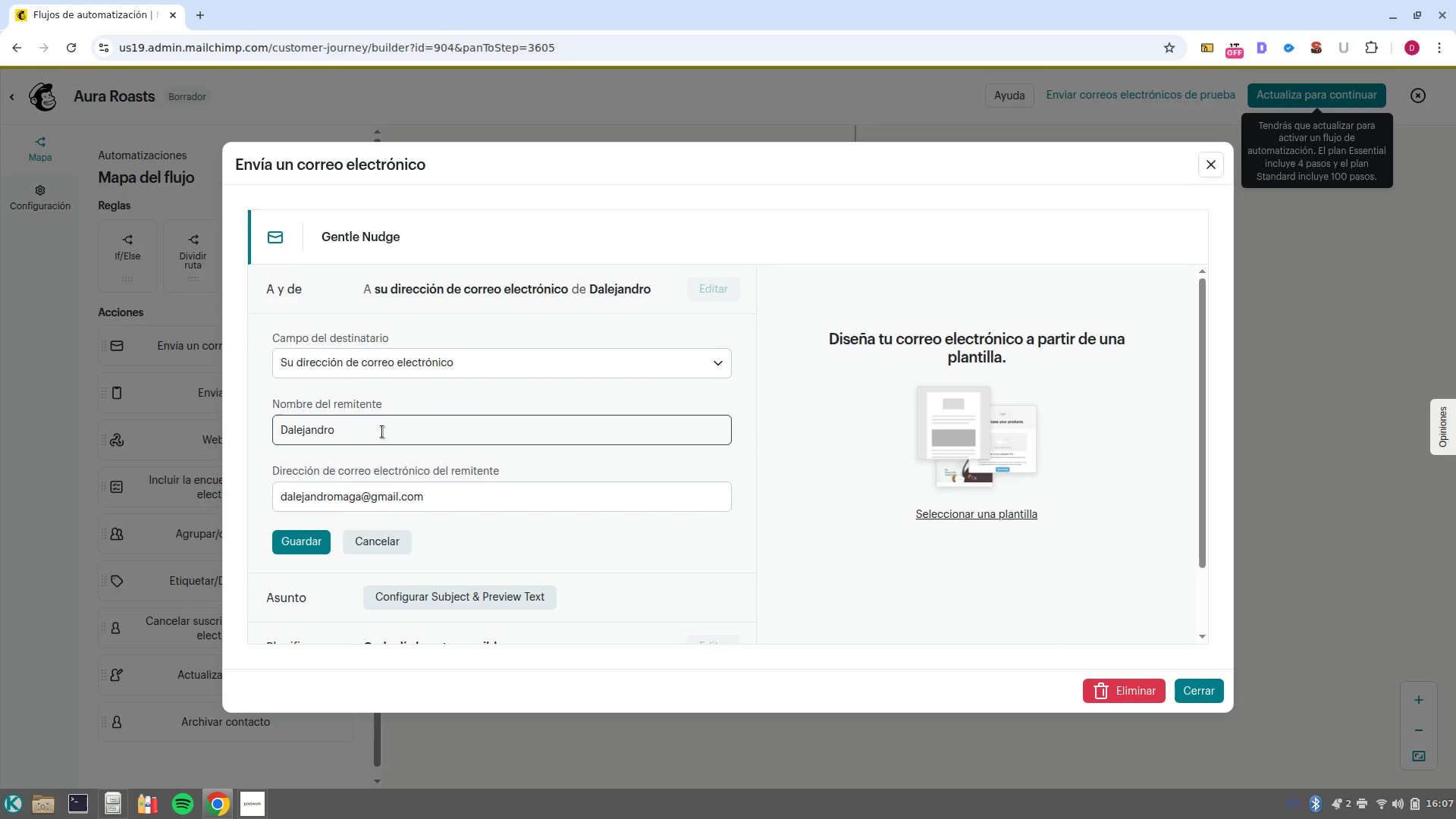 
double_click([382, 431])
 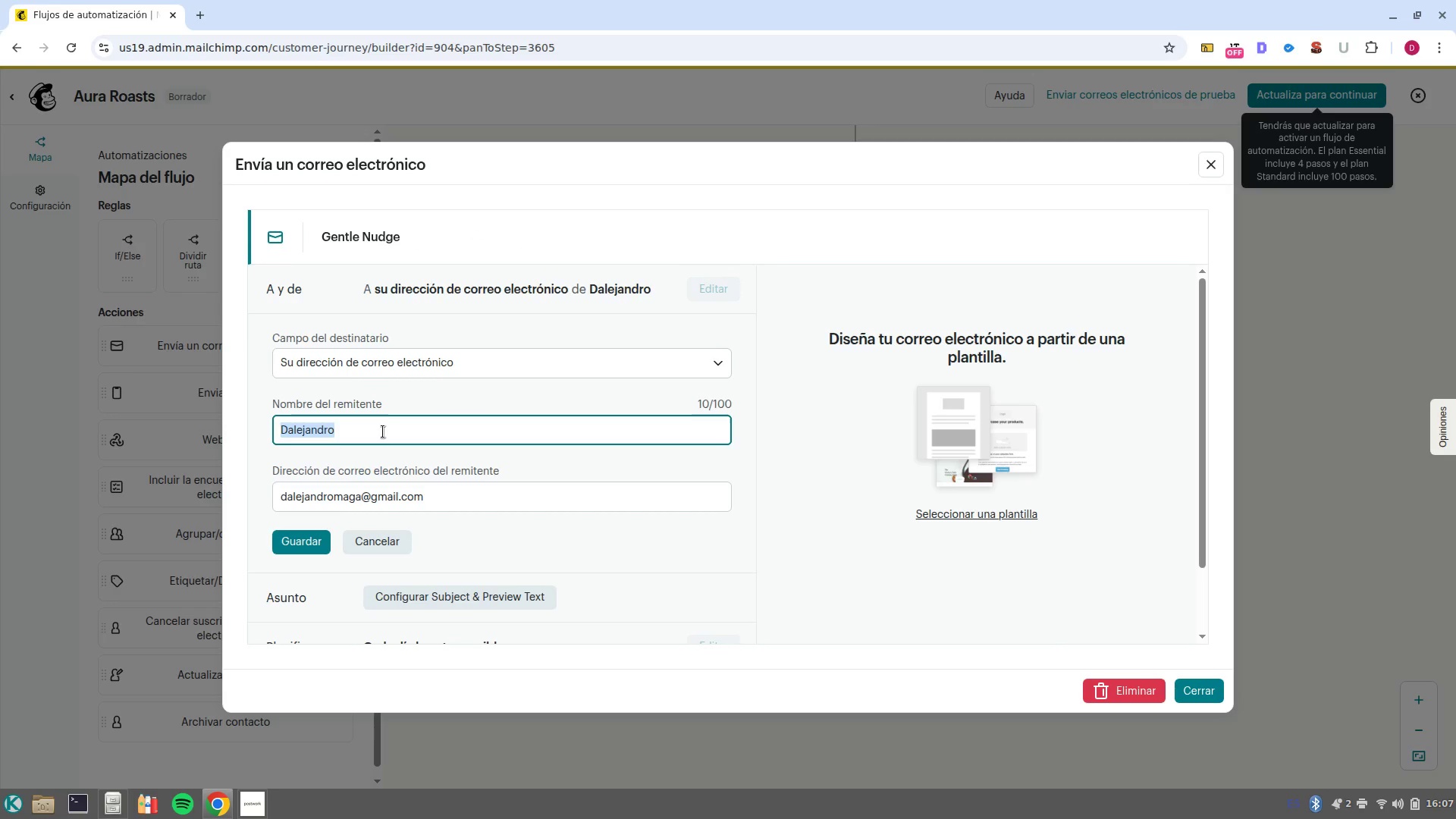 
type(Aura Roasts)
 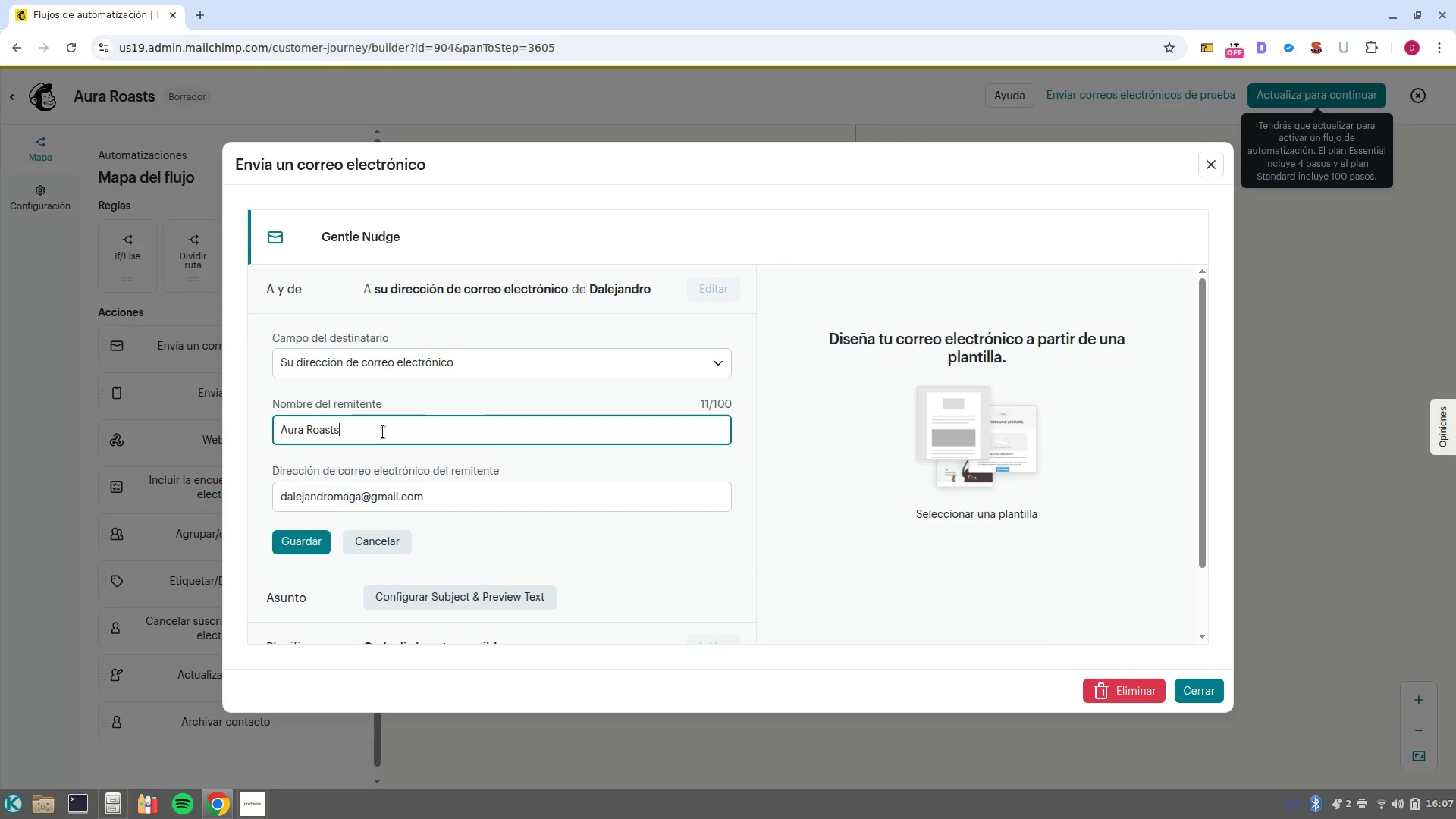 
wait(18.12)
 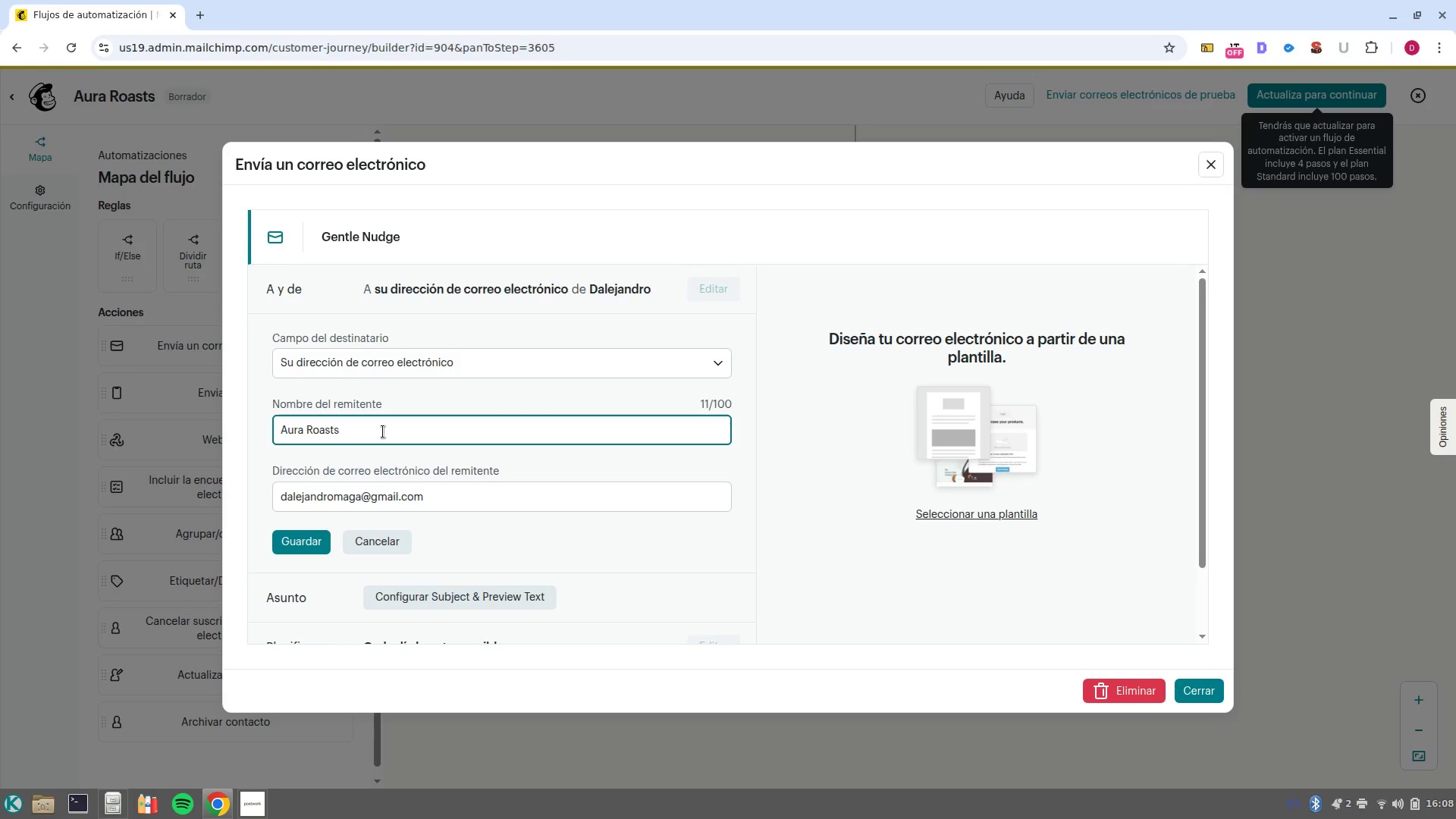 
left_click([309, 532])
 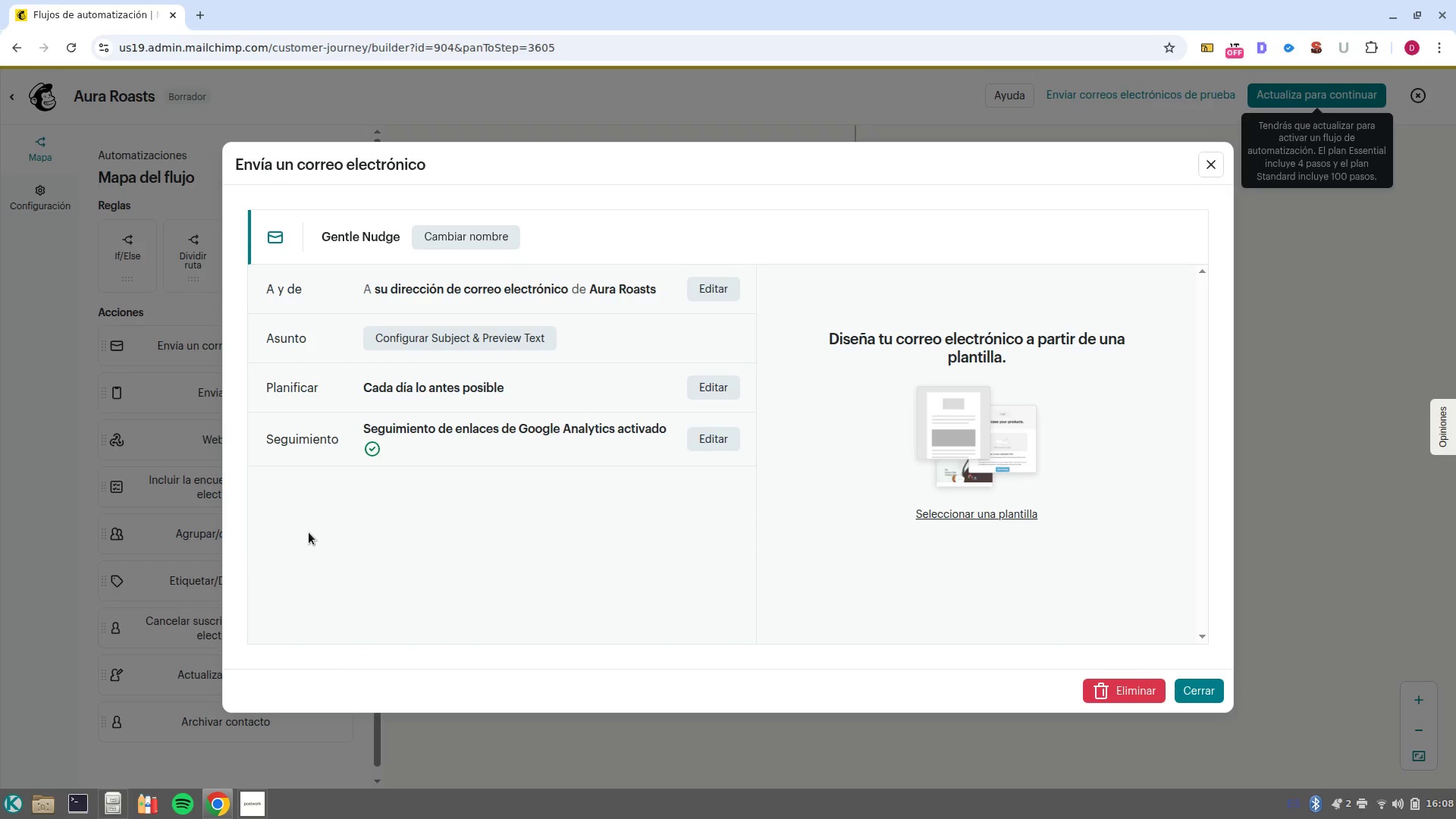 
wait(6.31)
 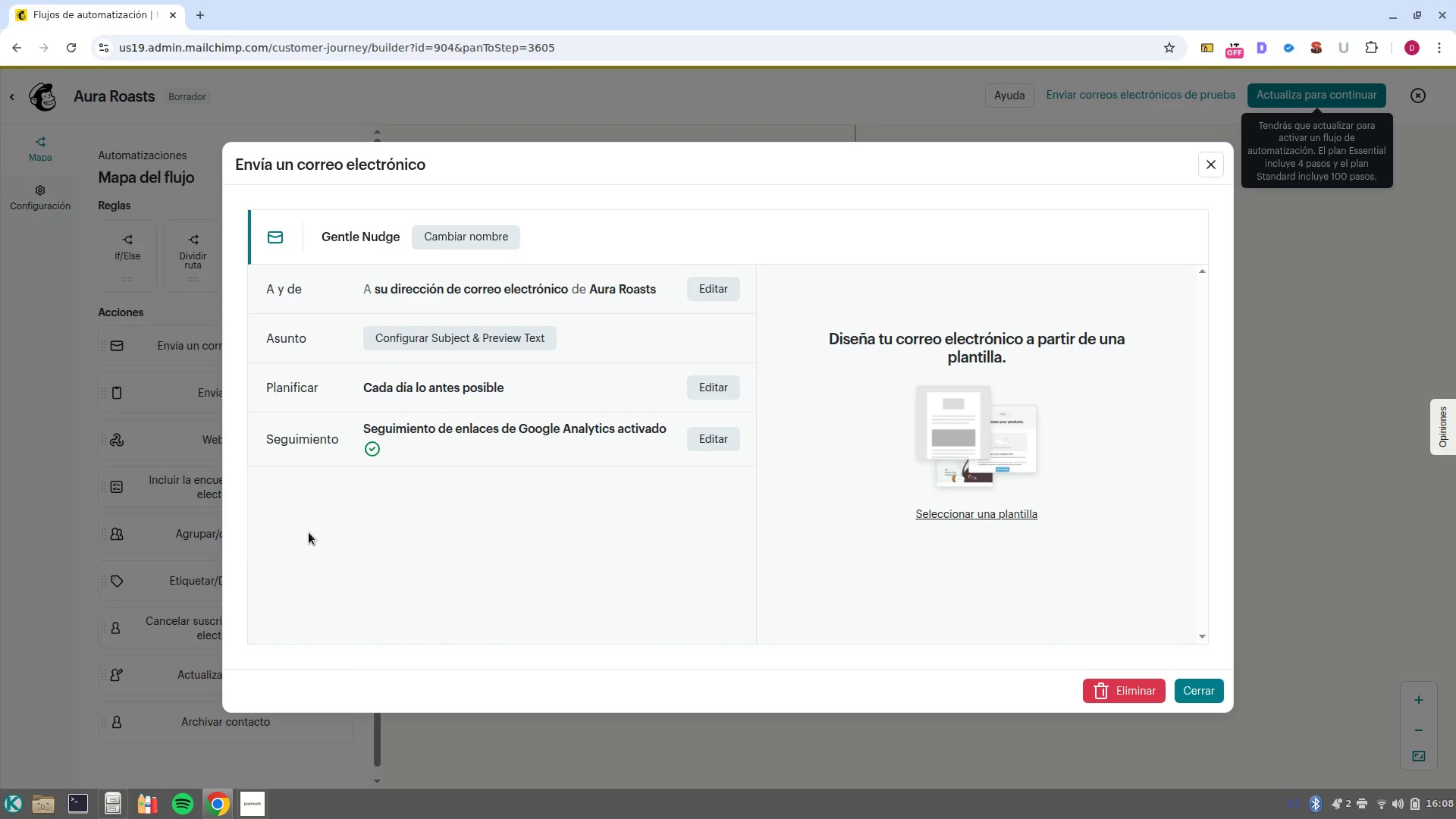 
left_click([453, 336])
 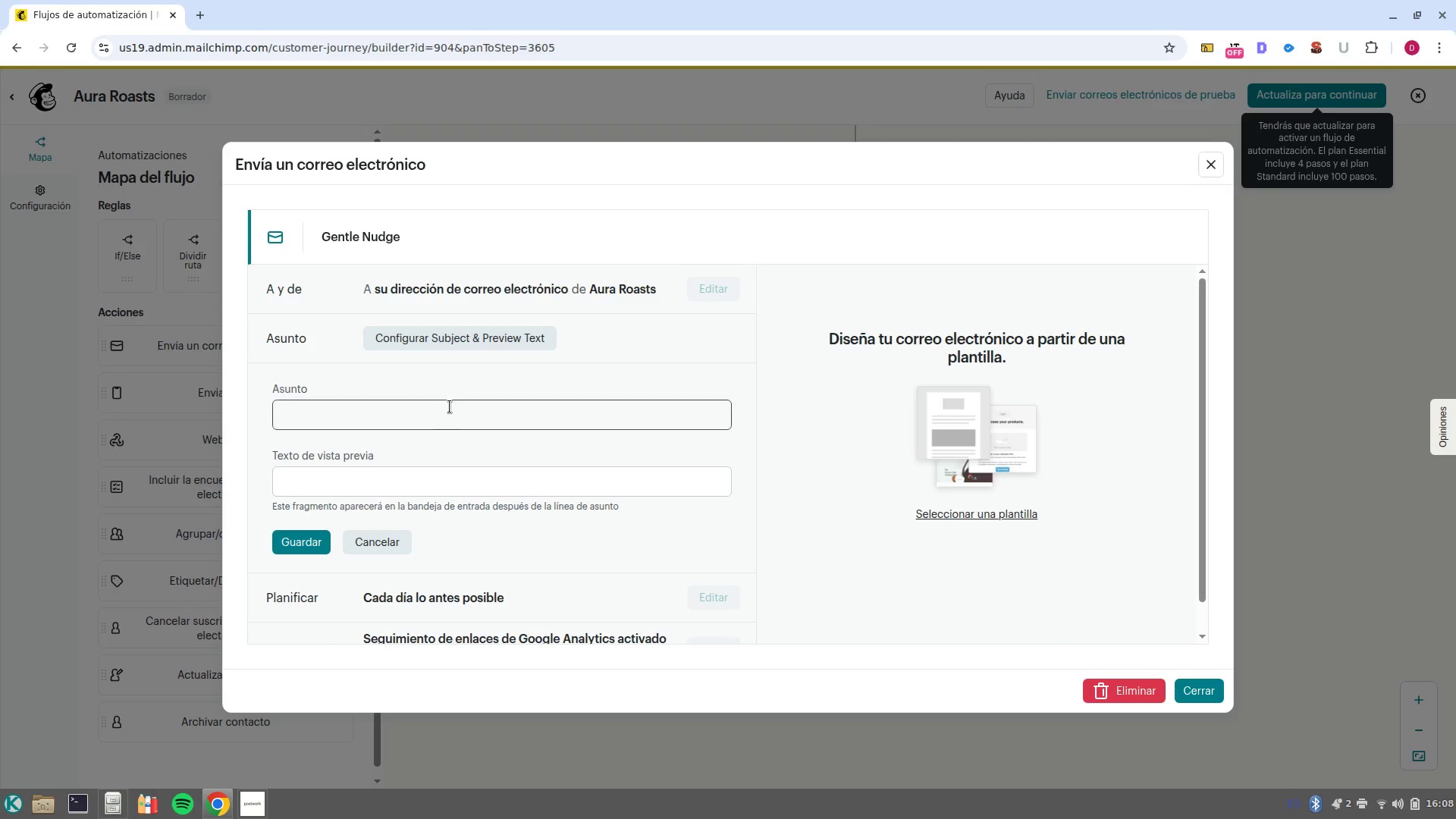 
left_click([451, 406])
 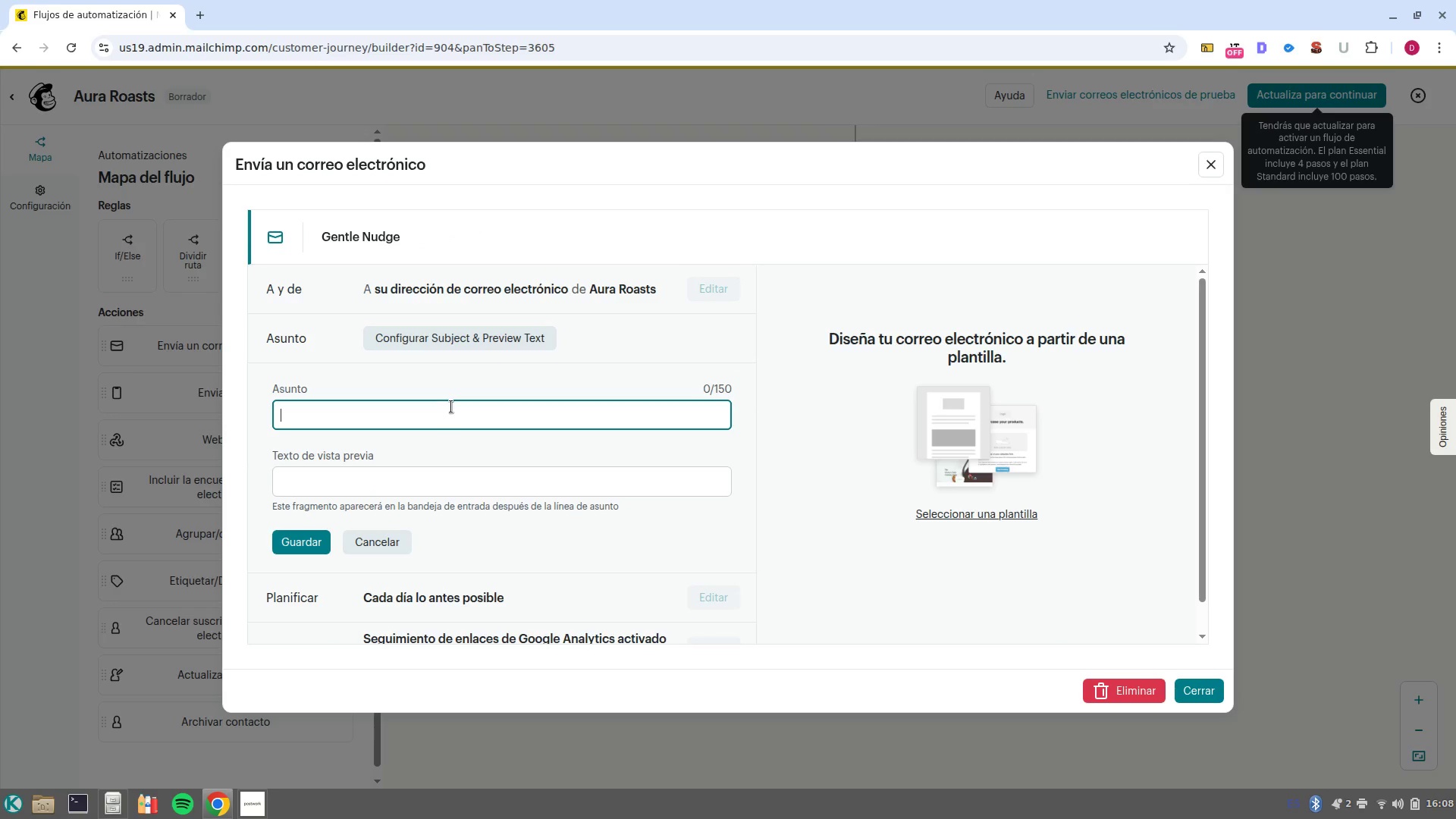 
type(Re>)
 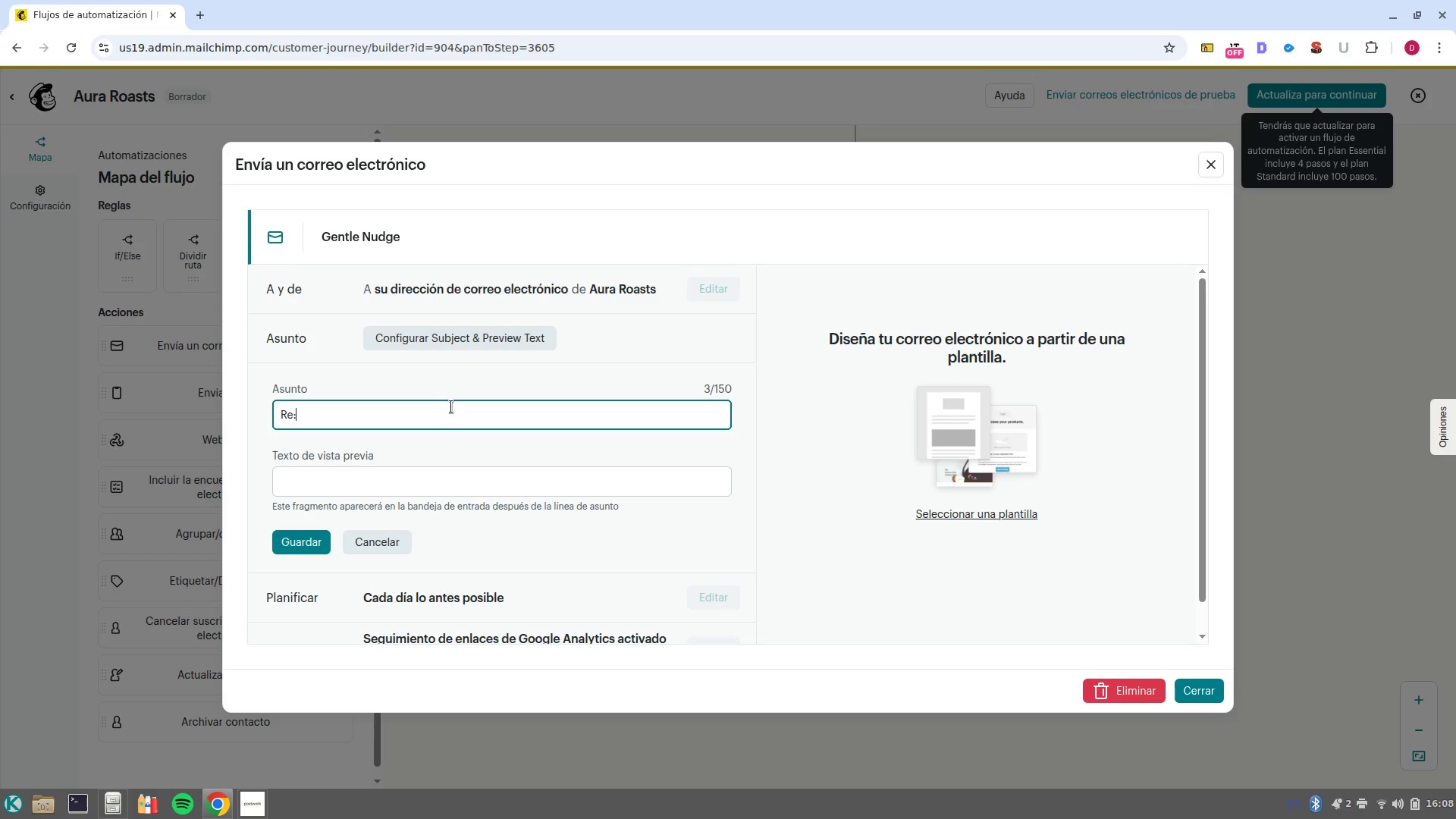 
wait(5.05)
 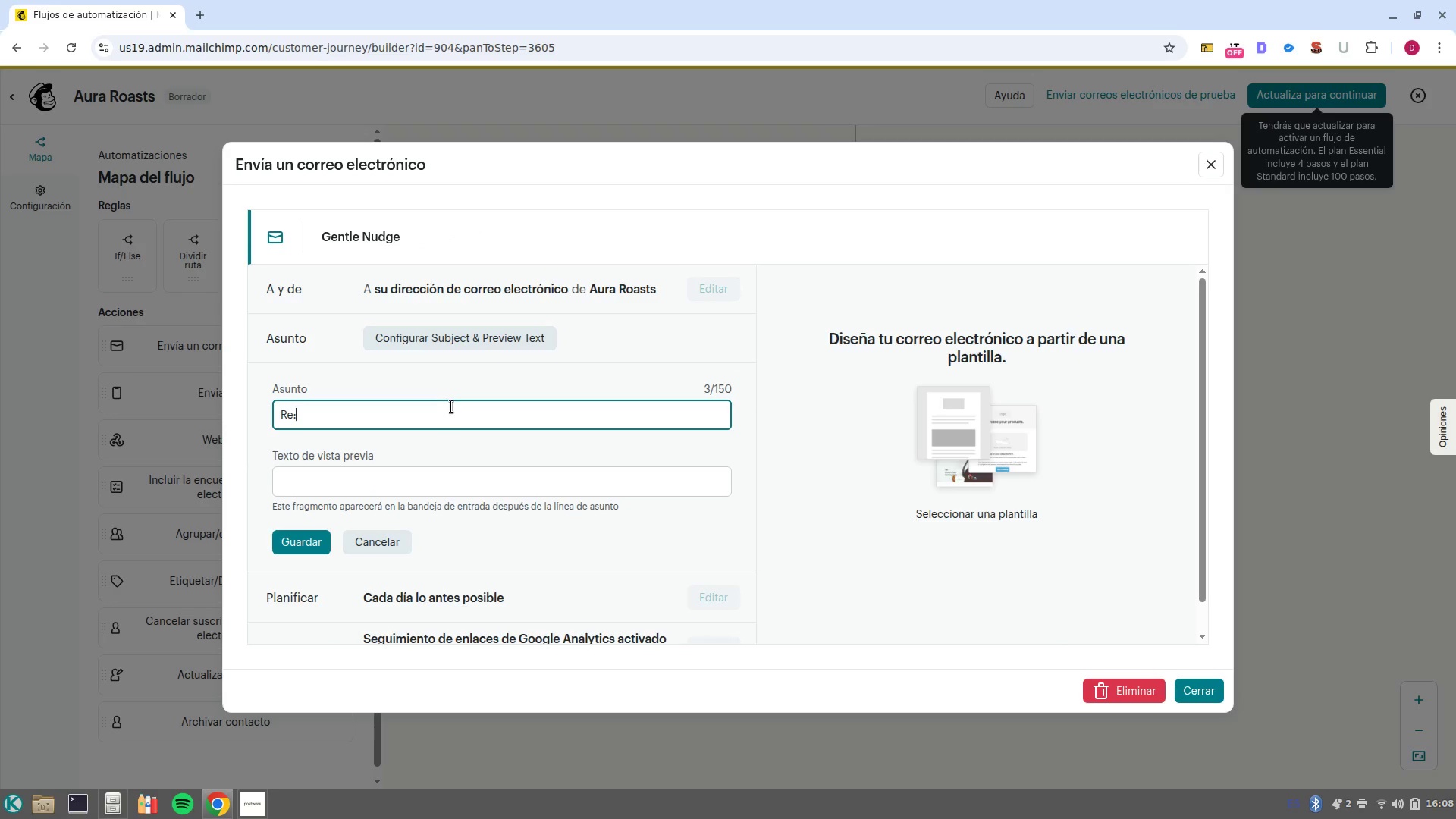 
type( Quick Question Regarding }1COMPANY1})
 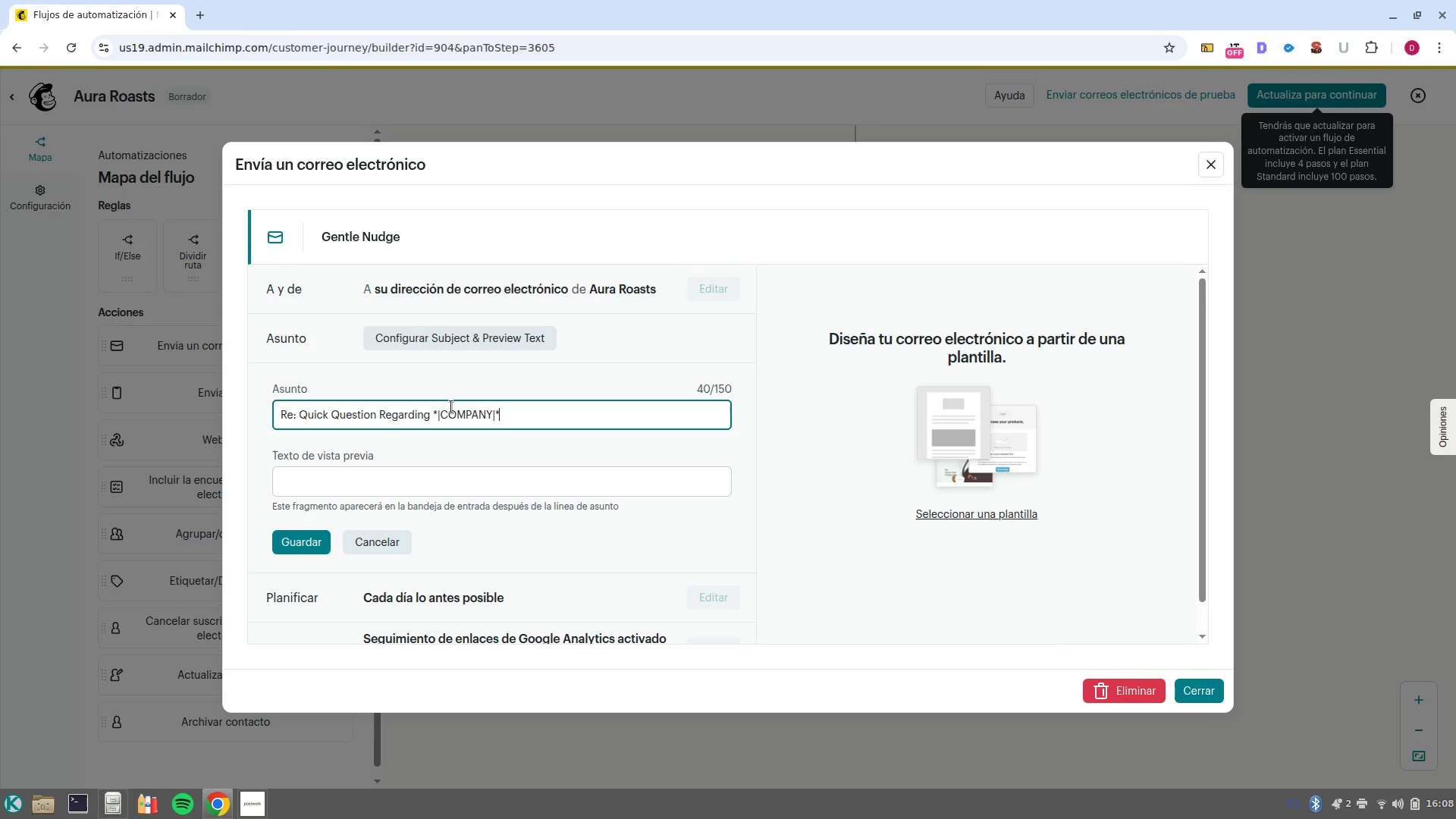 
 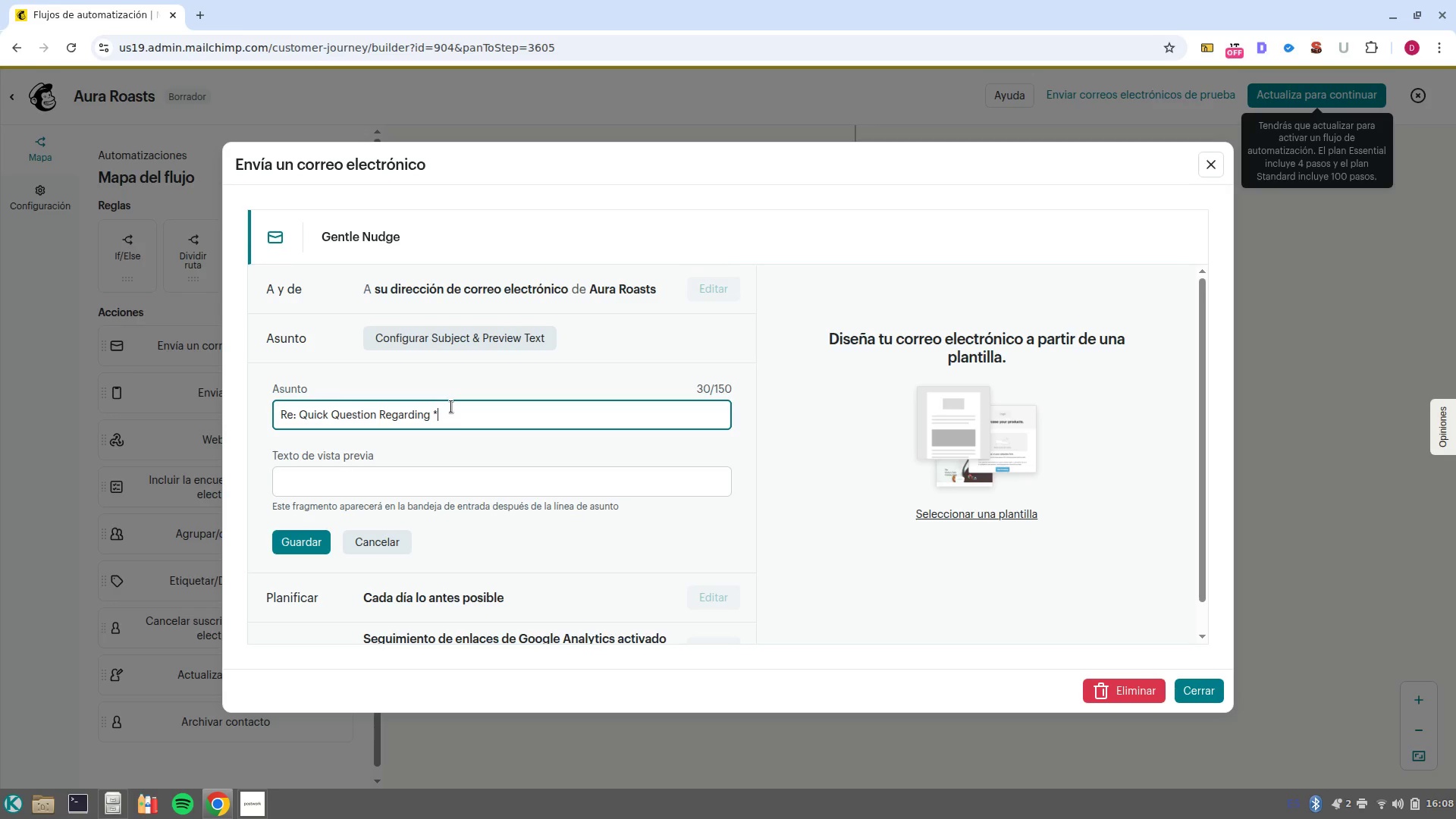 
hold_key(key=AltRight, duration=0.71)
 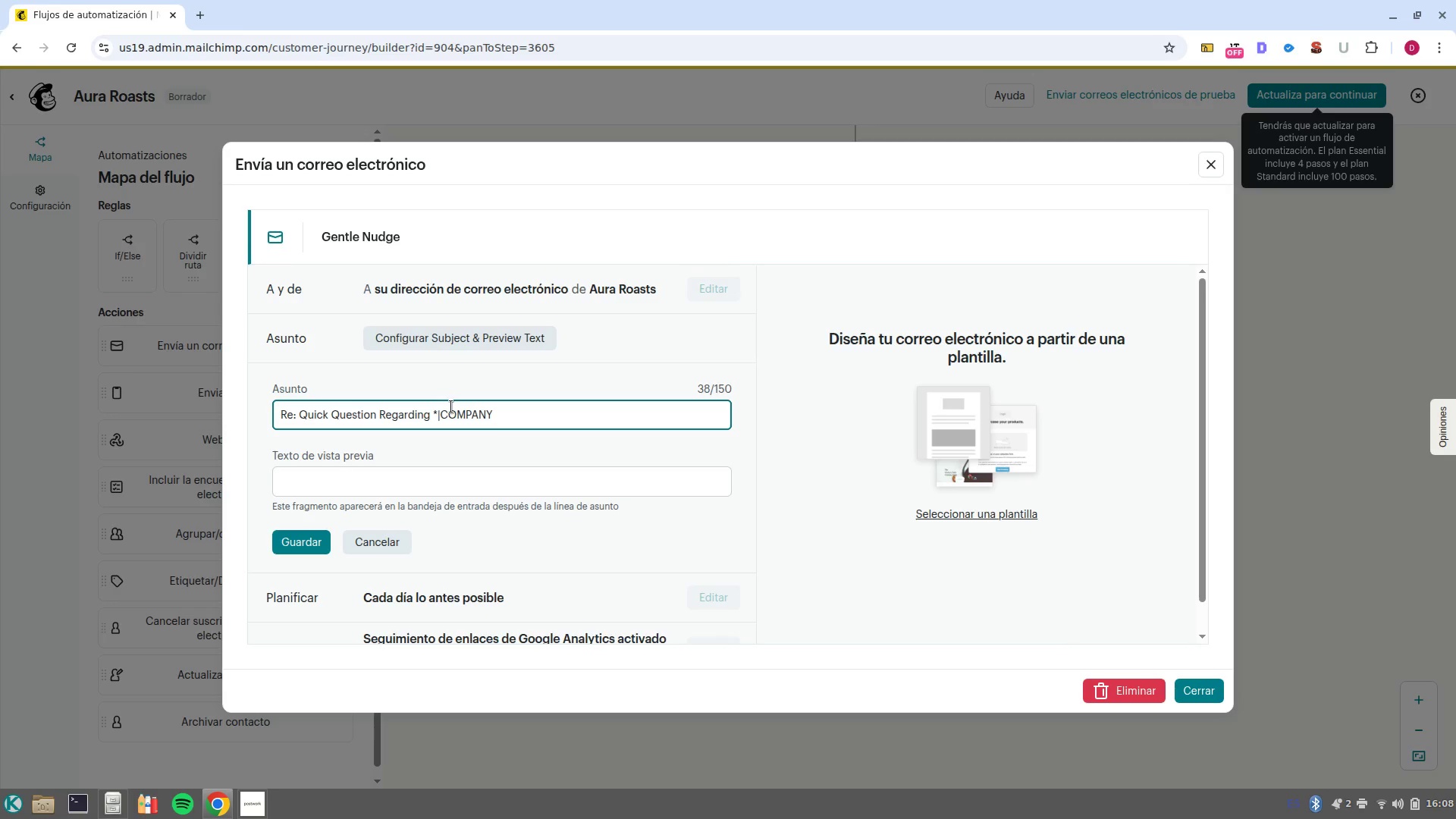 
hold_key(key=AltRight, duration=0.38)
 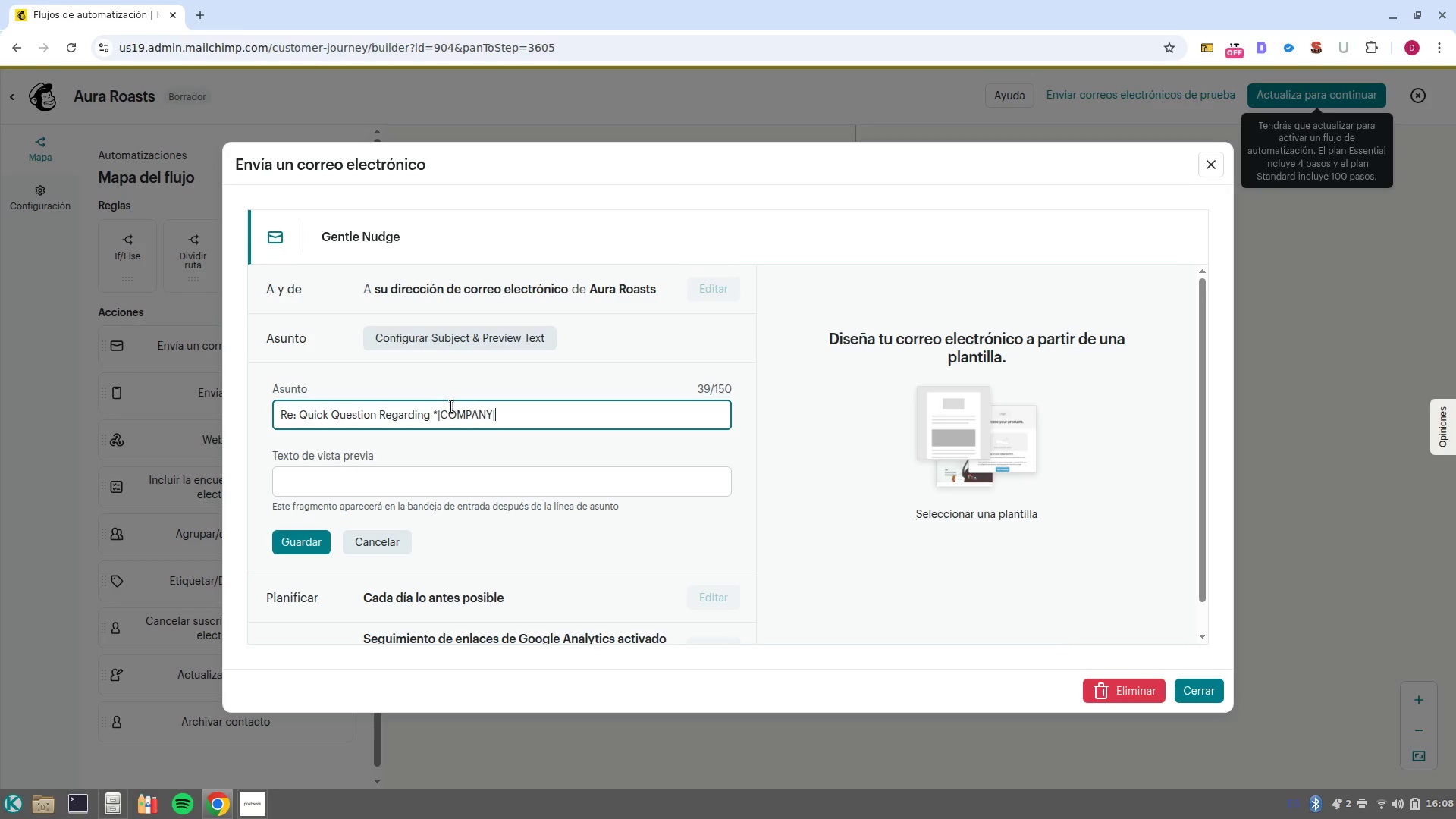 
wait(6.11)
 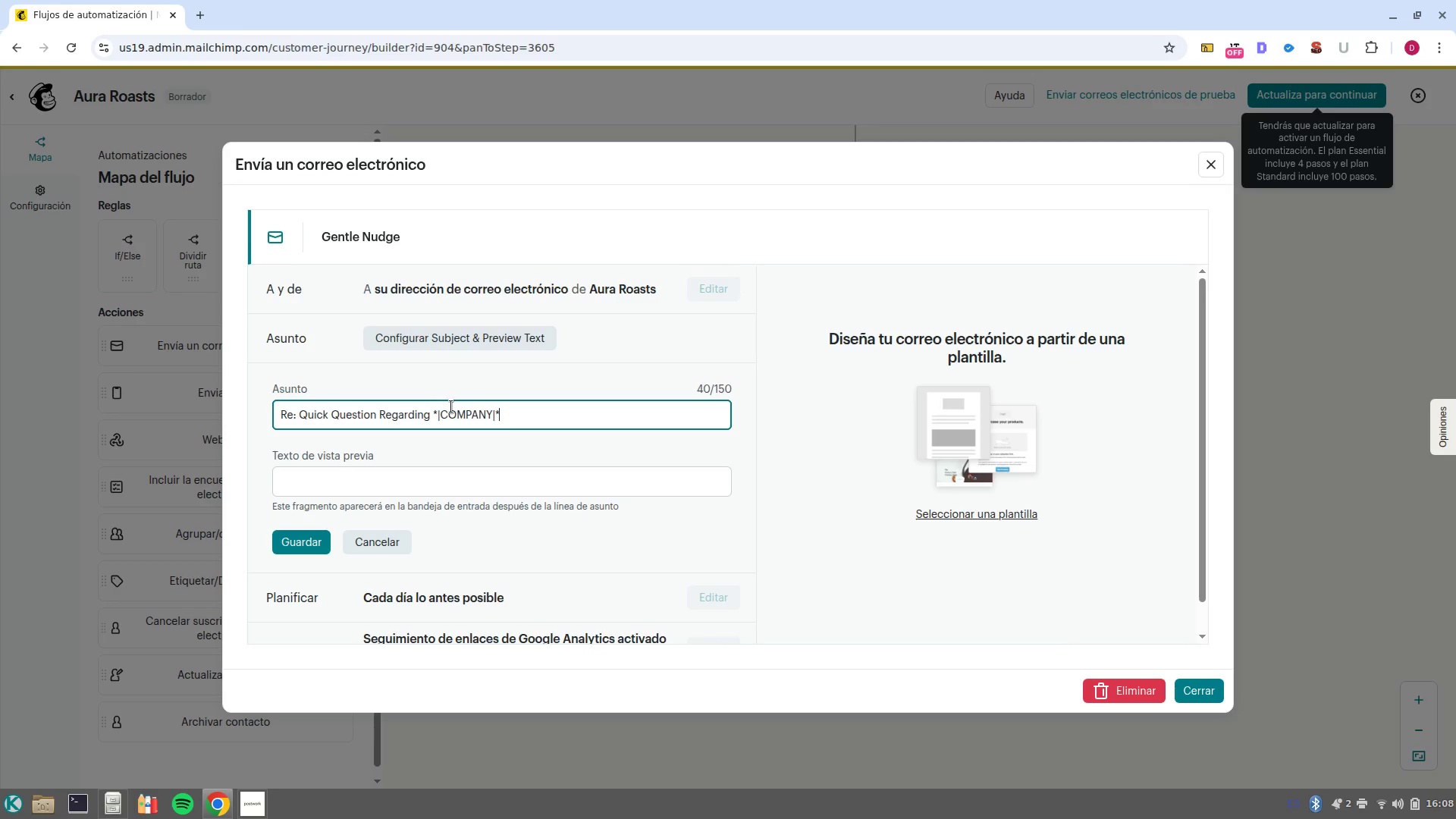 
left_click([434, 485])
 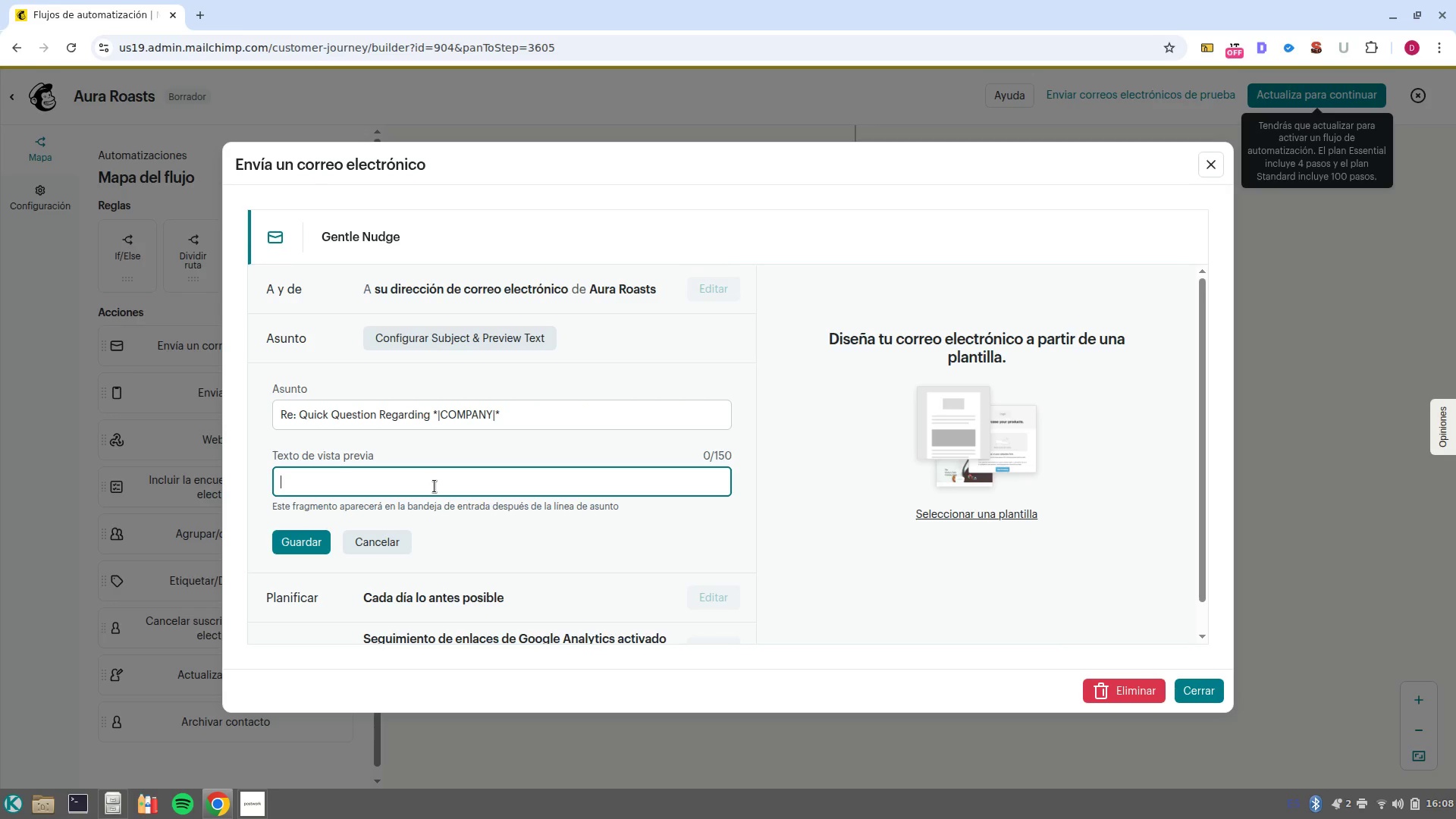 
wait(7.35)
 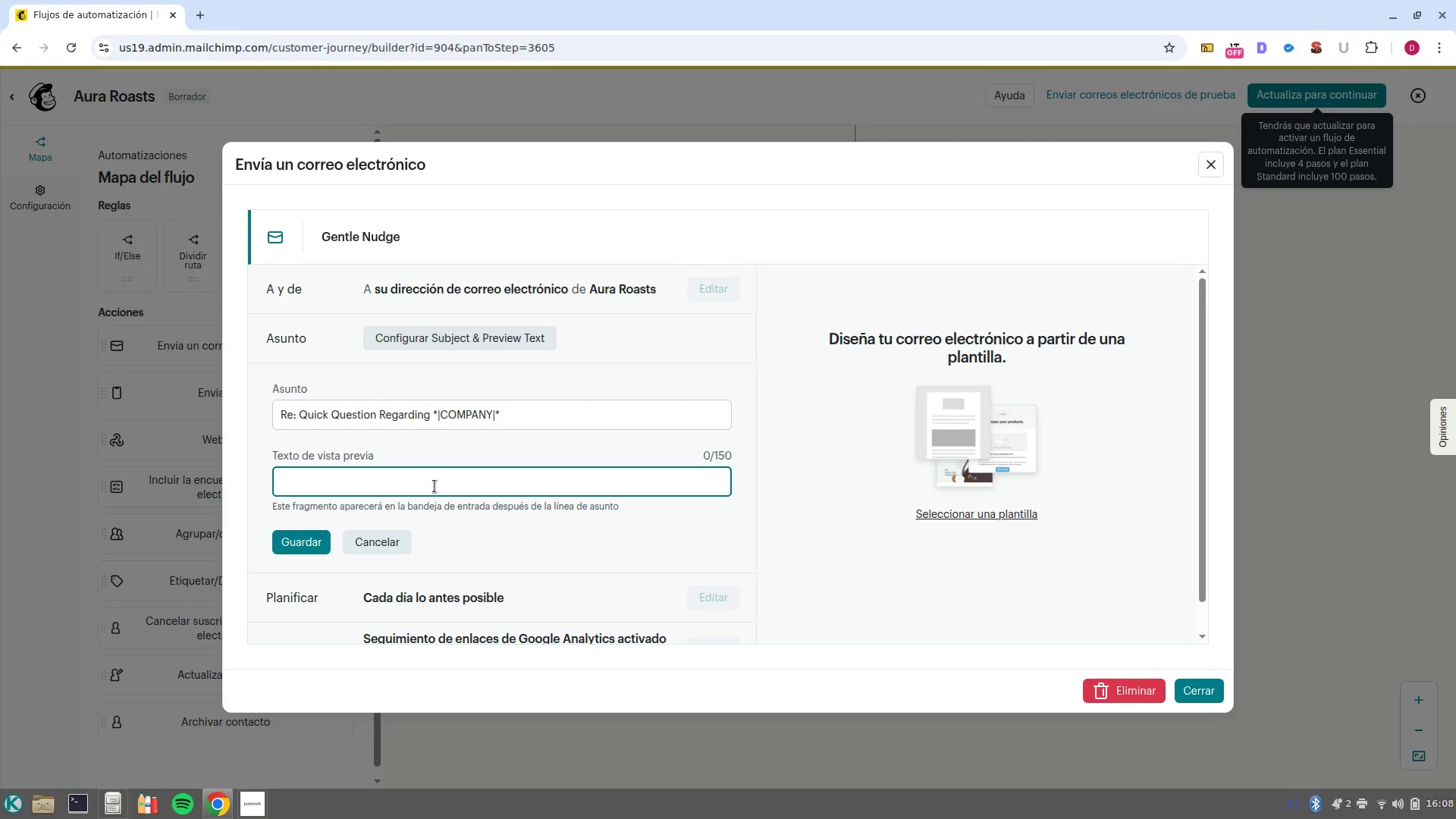 
type(Just making sure you saw)
 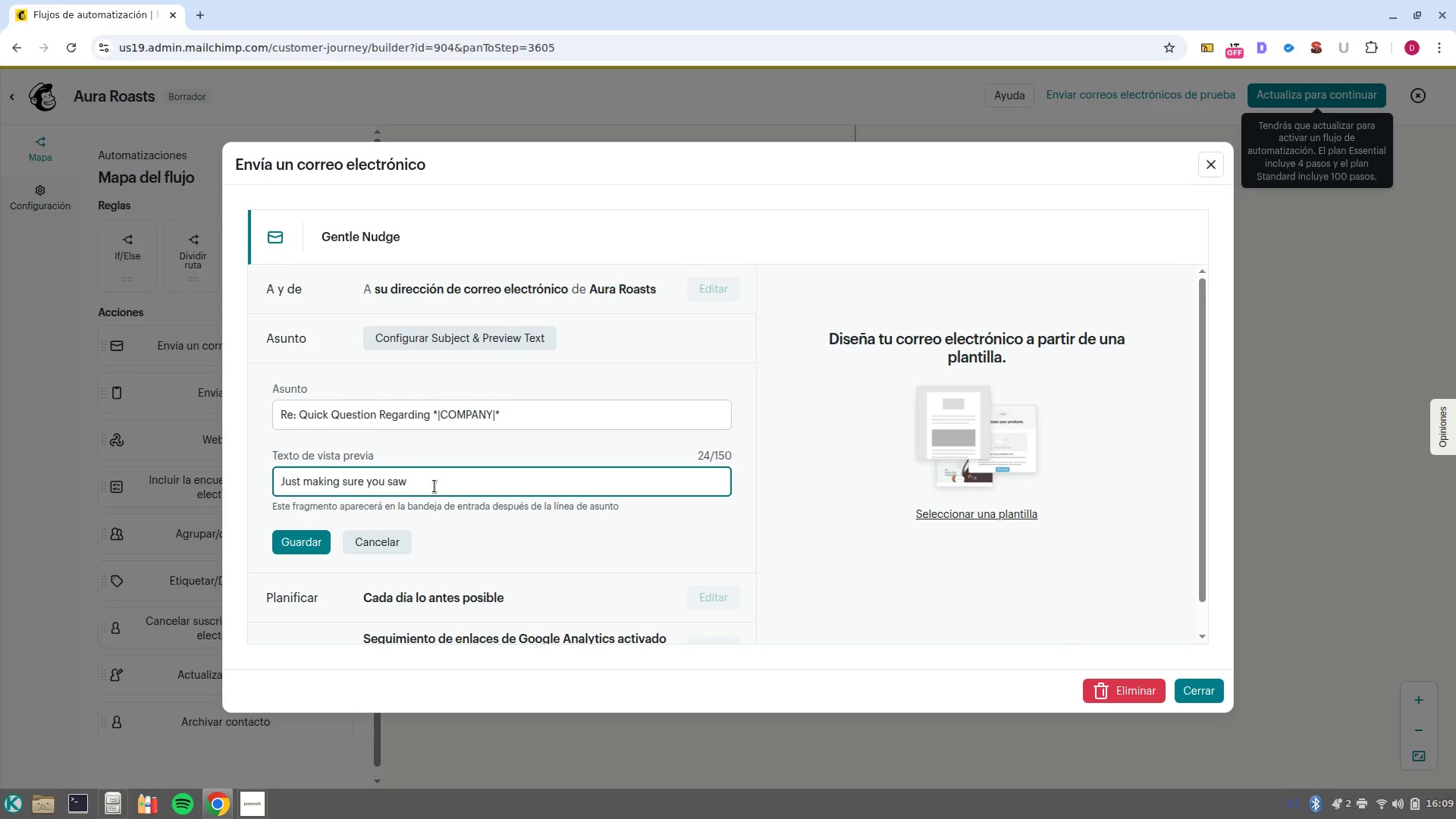 
wait(5.64)
 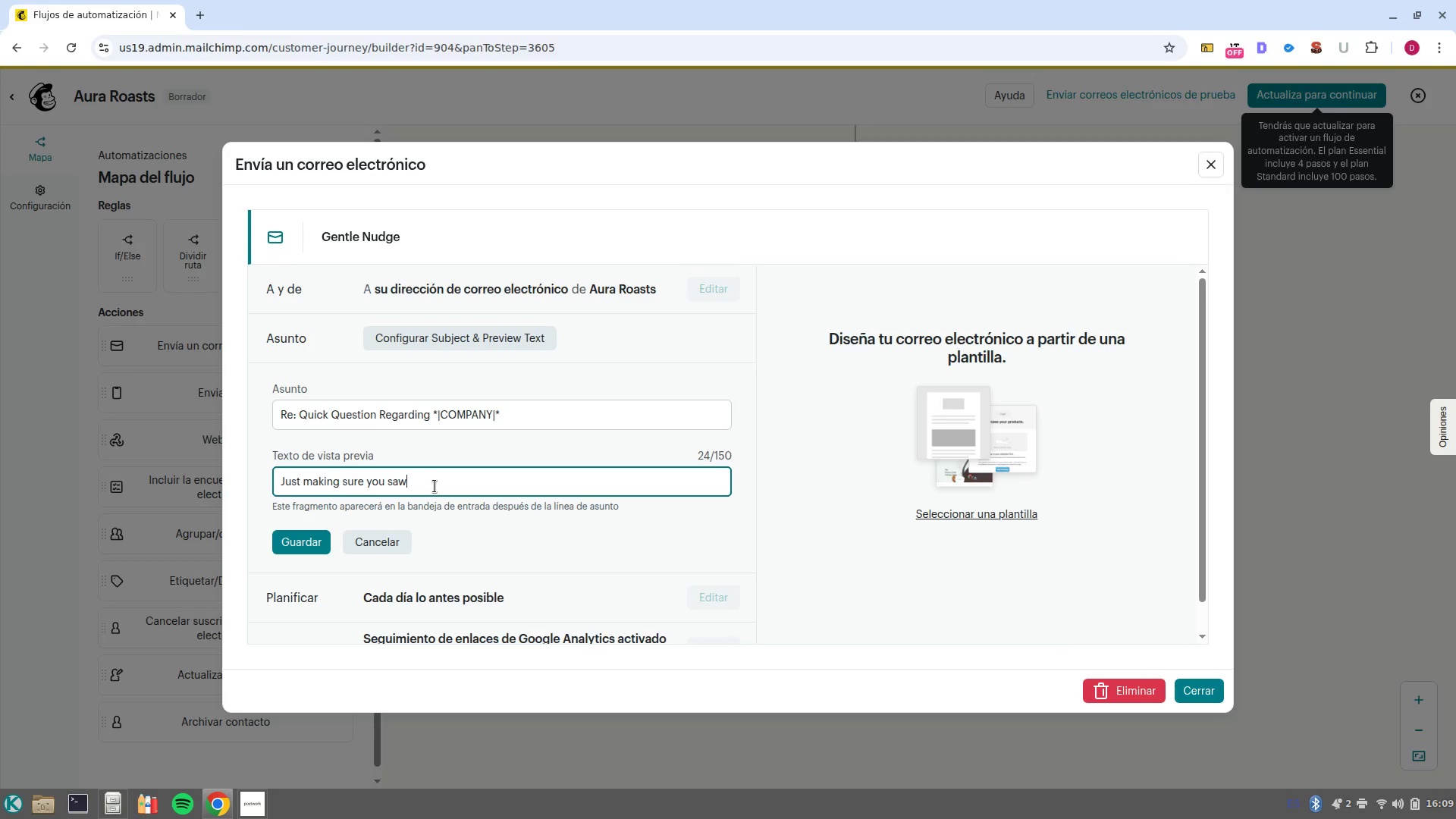 
type( my note about the espresso samples)
 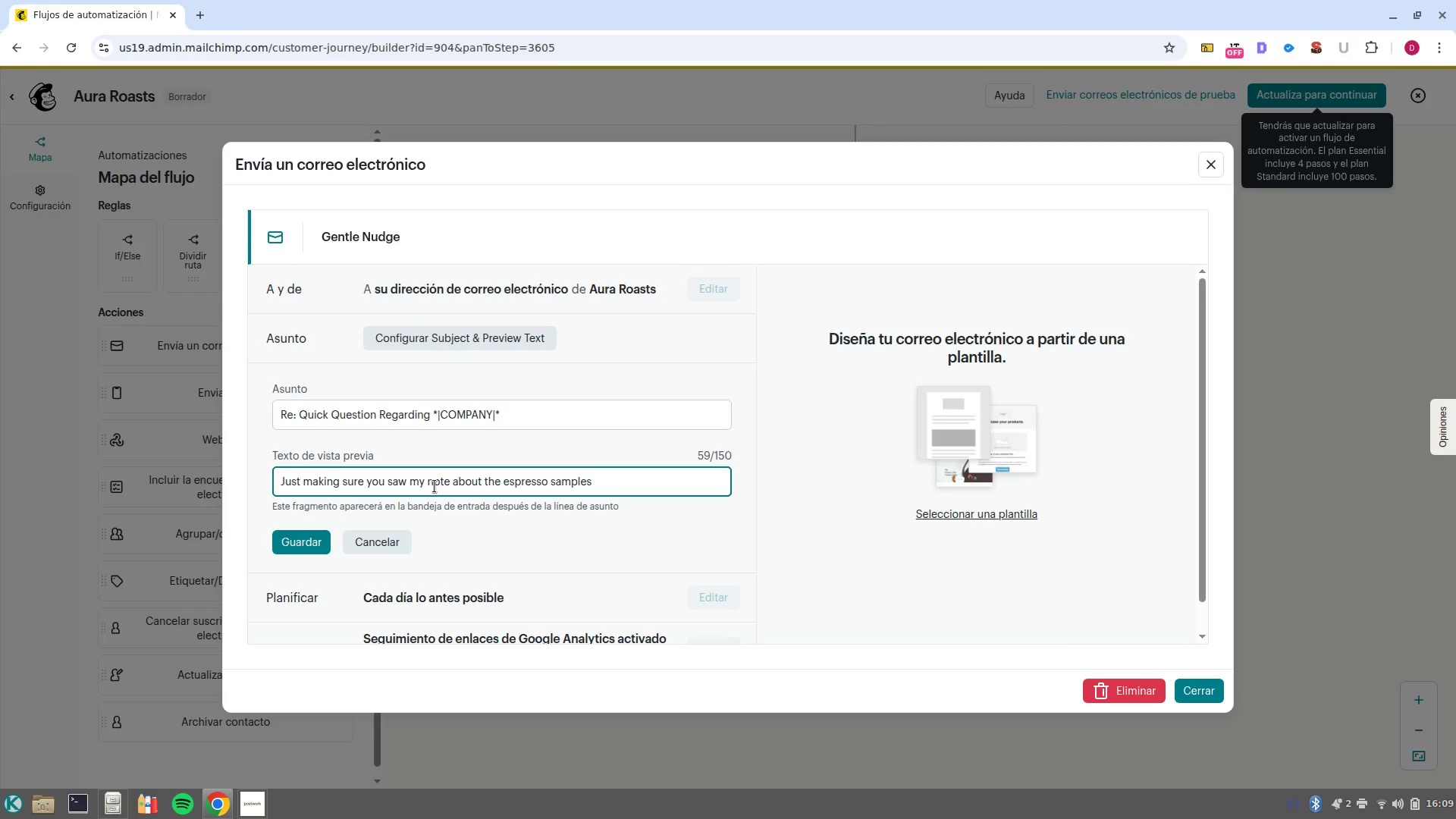 
wait(10.78)
 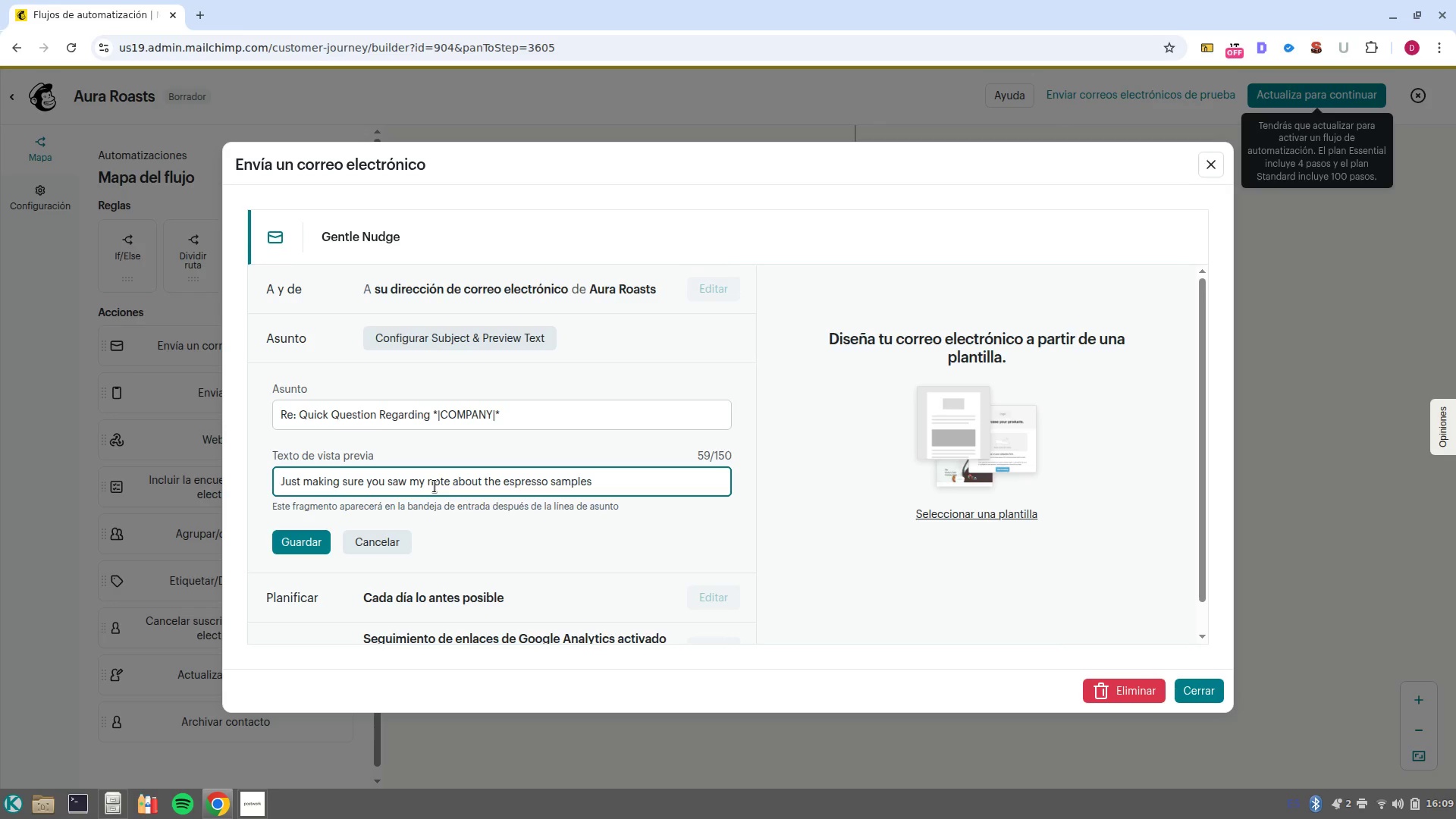 
left_click([322, 544])
 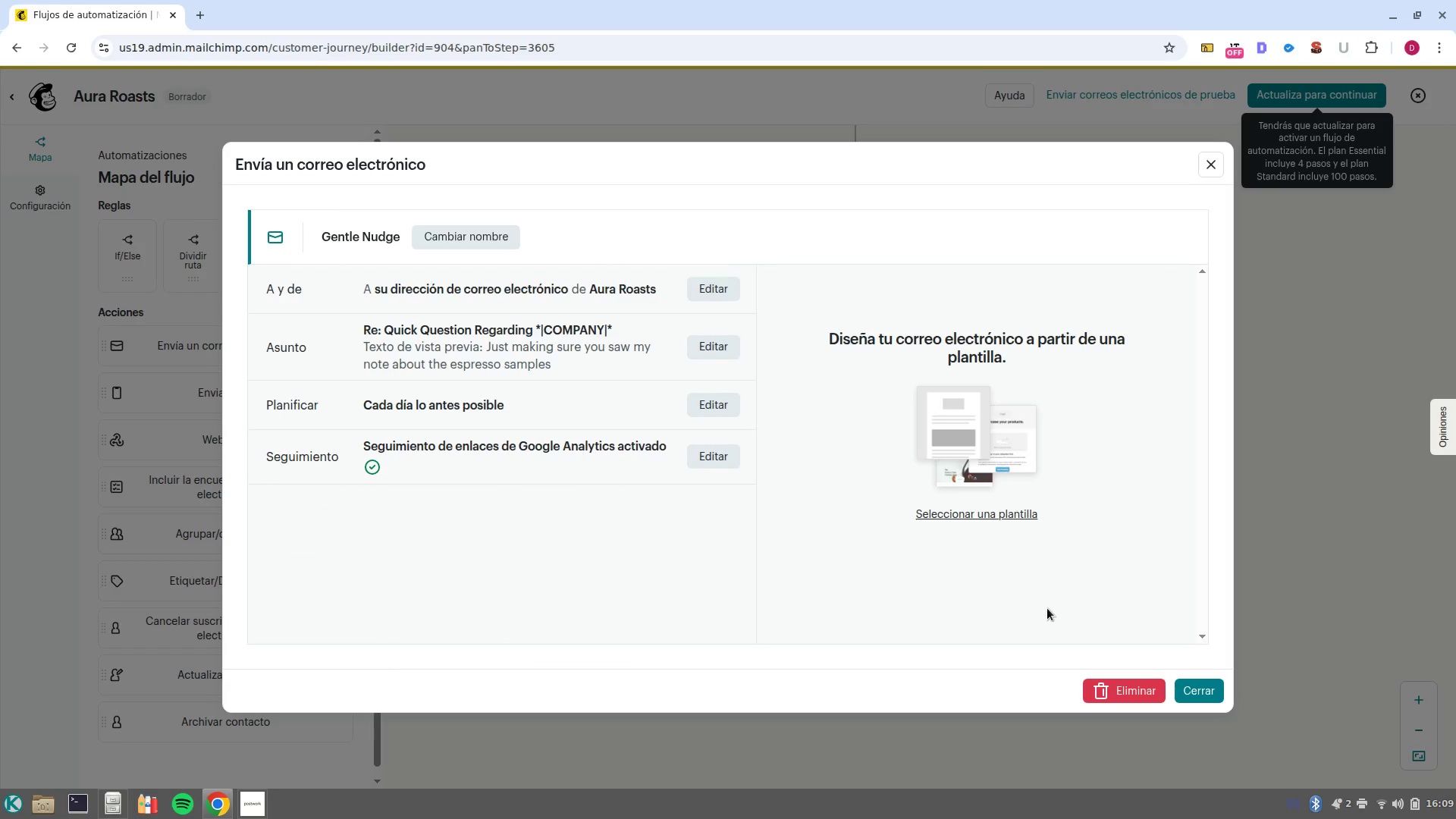 
left_click([969, 521])
 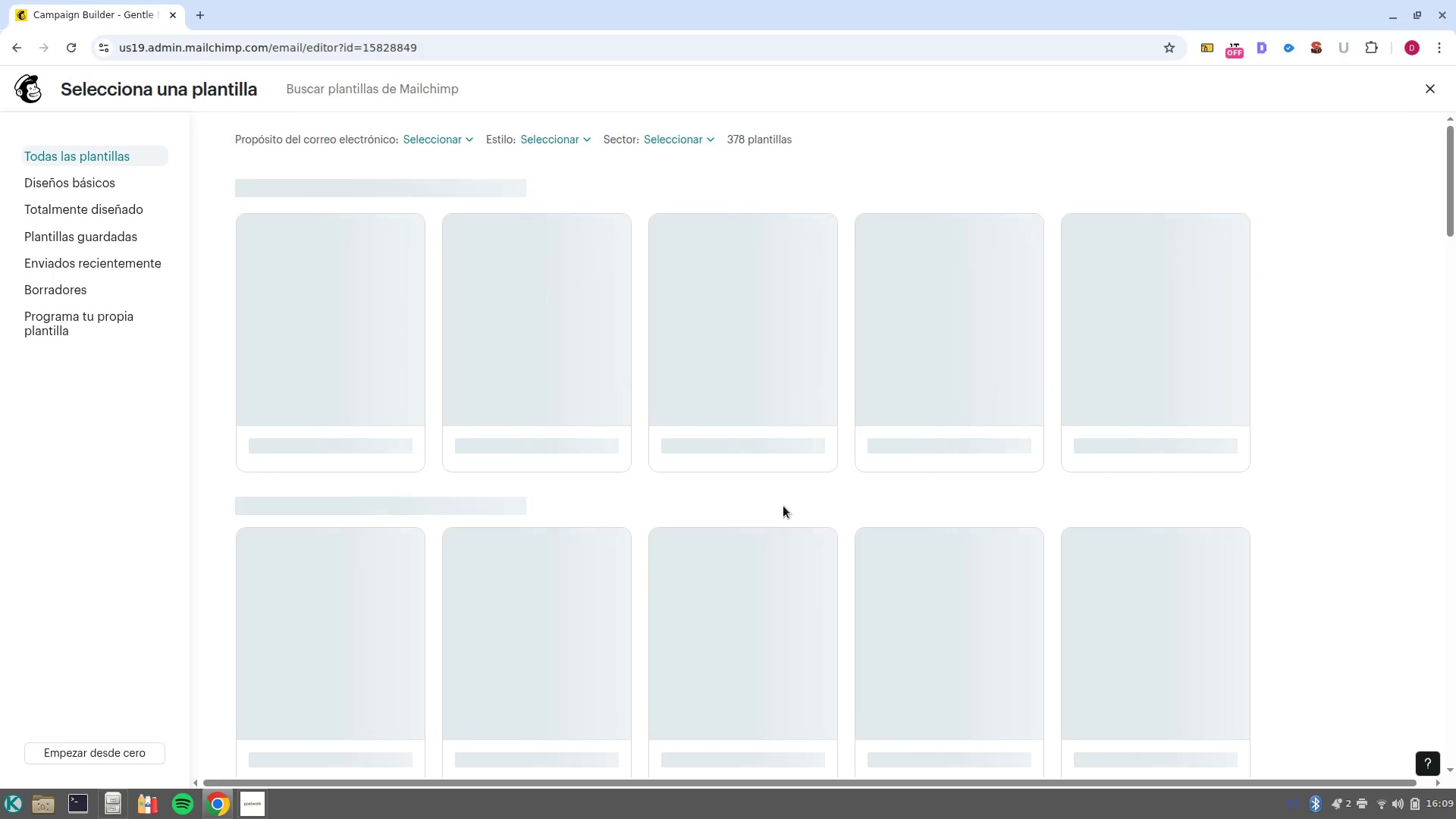 
wait(7.13)
 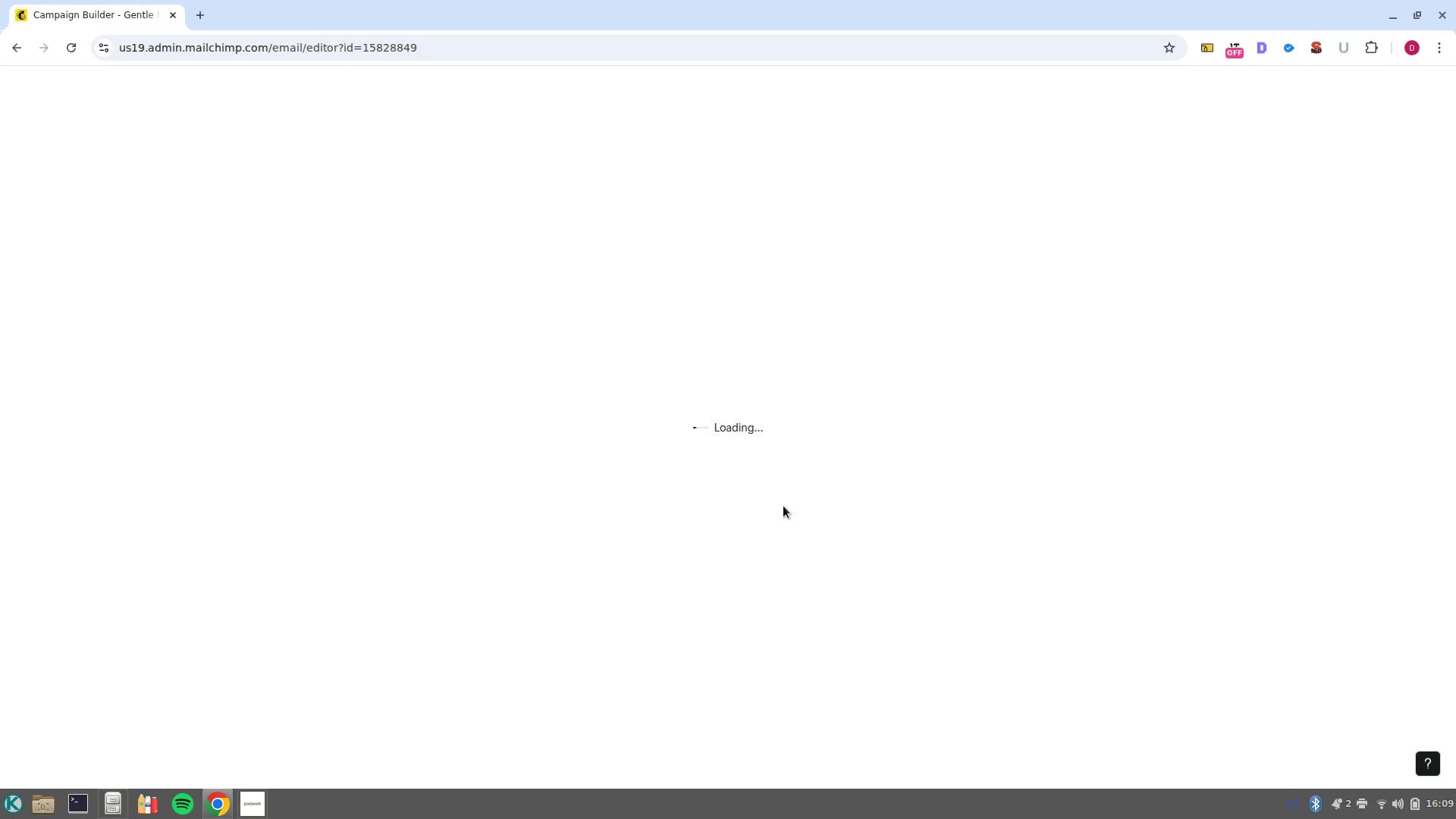 
left_click([350, 338])
 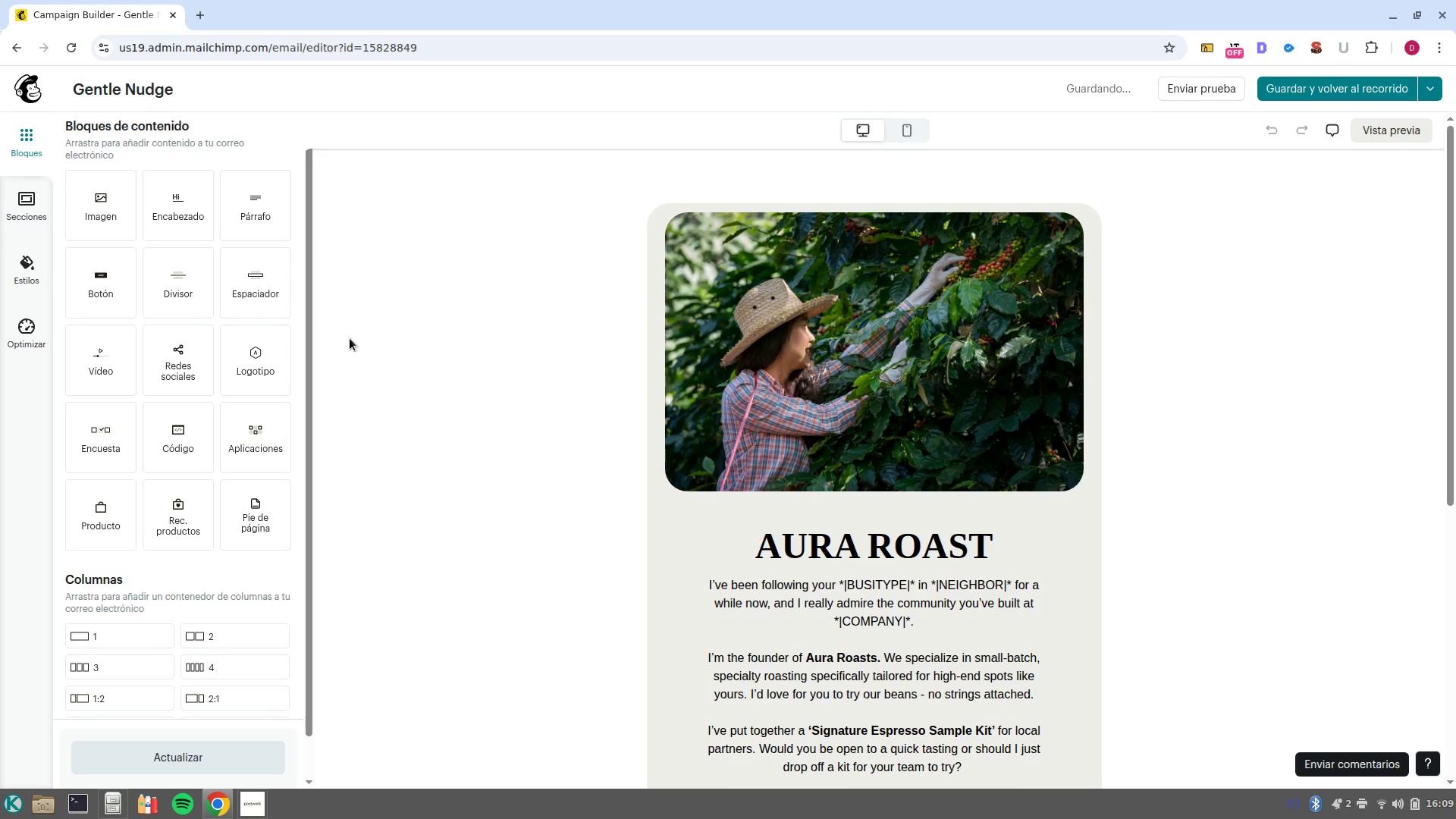 
wait(7.83)
 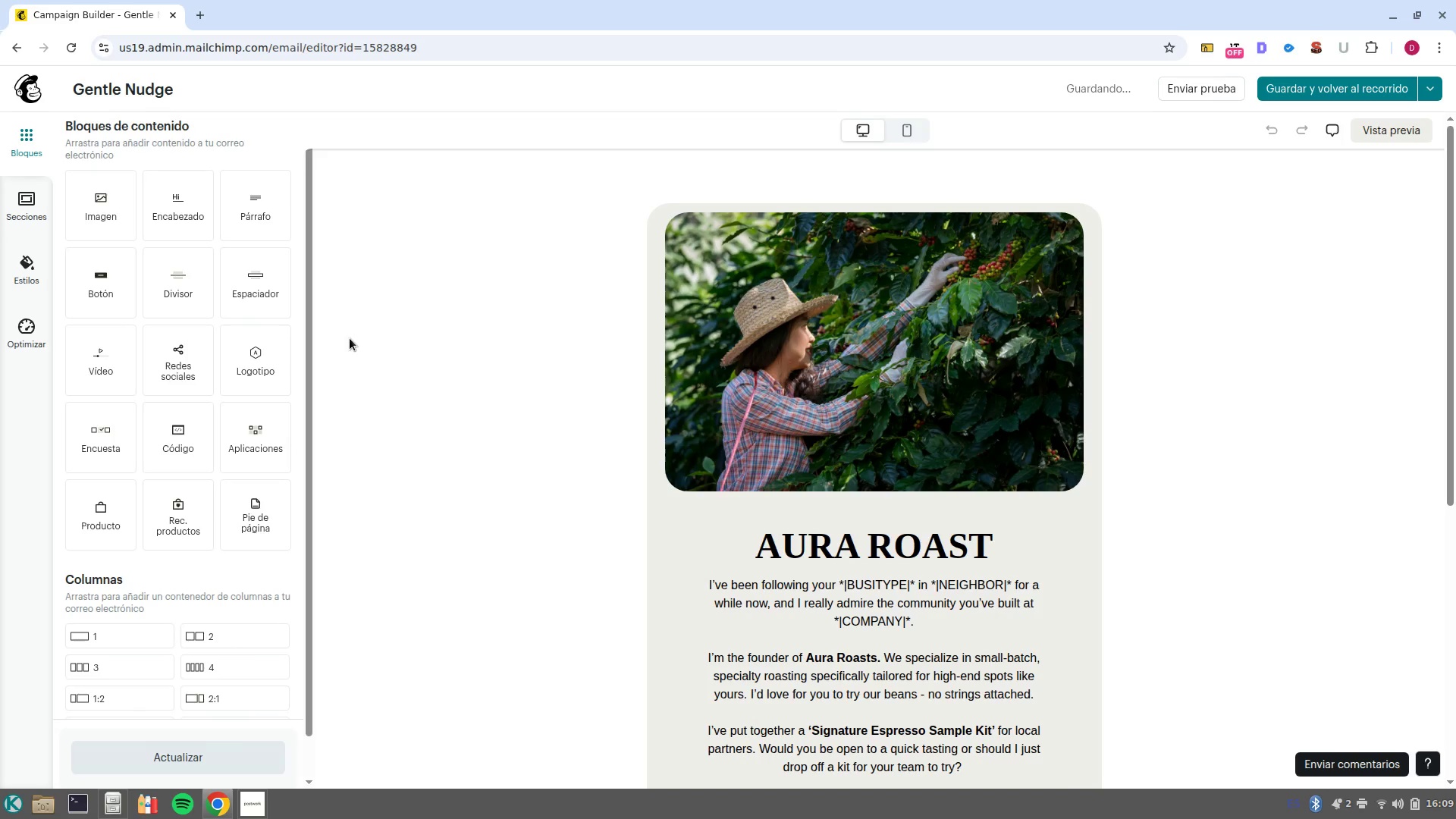 
scroll: coordinate [916, 535], scroll_direction: down, amount: 2.0
 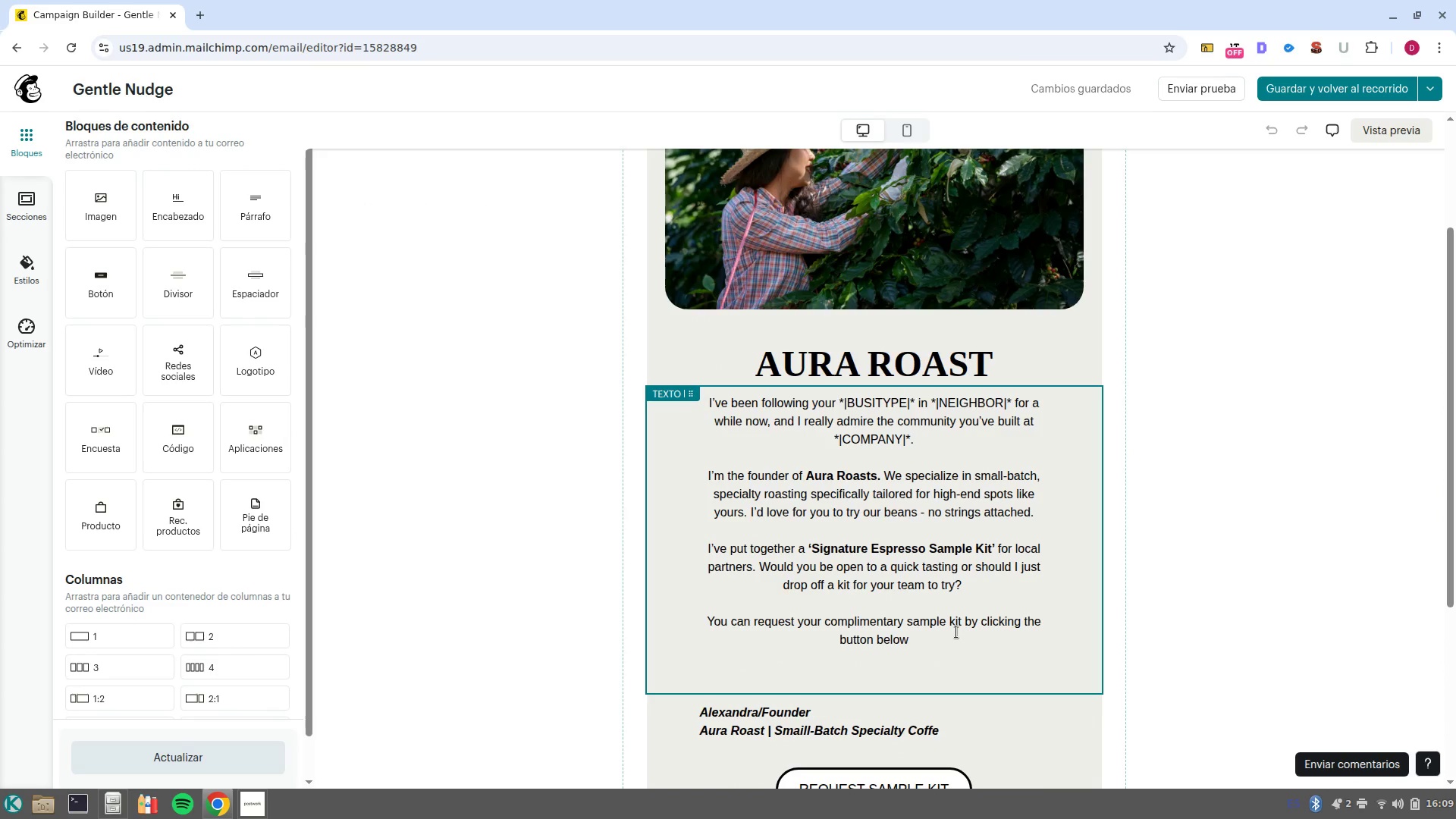 
left_click_drag(start_coordinate=[950, 635], to_coordinate=[704, 398])
 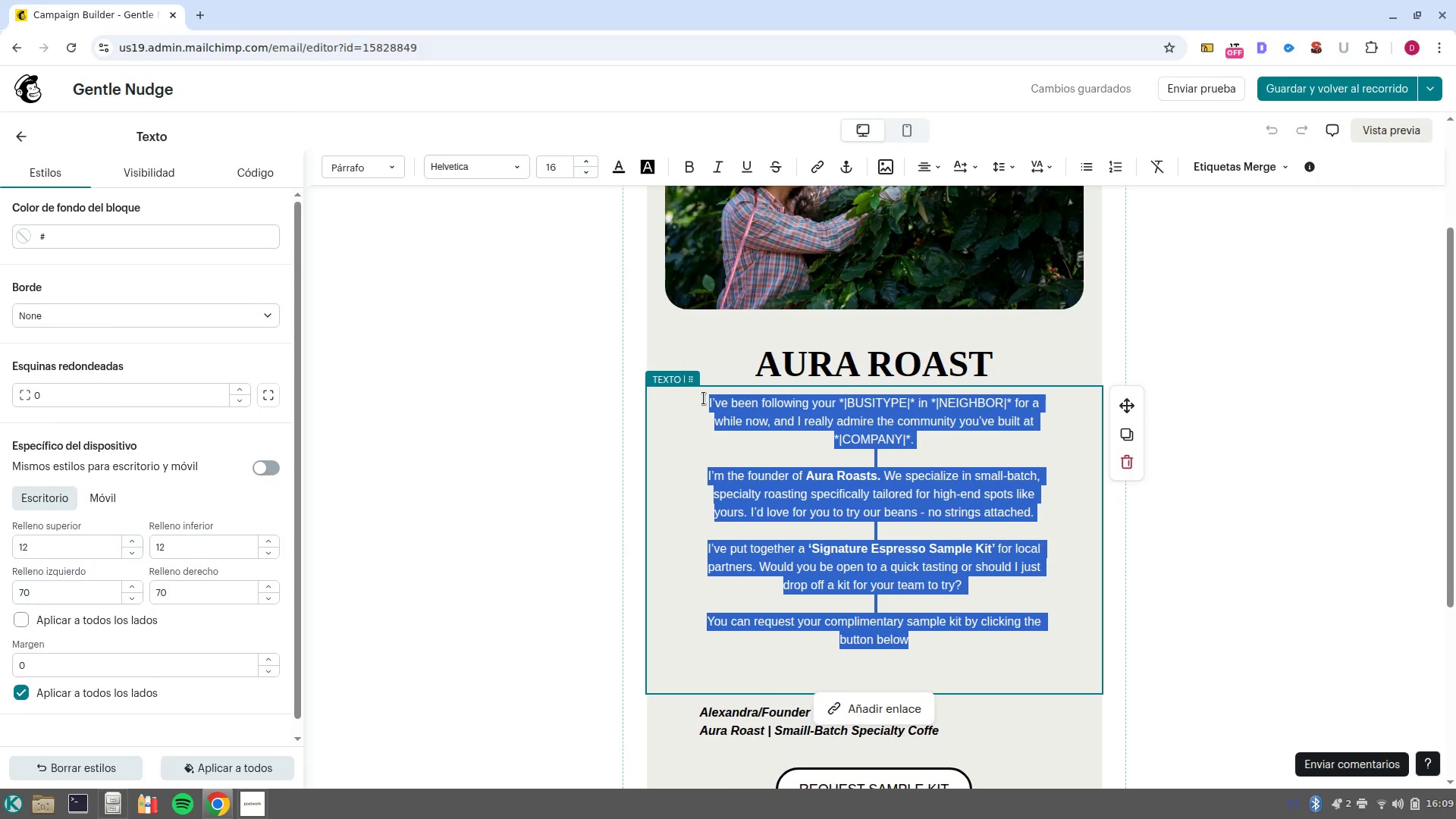 
key(Backspace)
type(Hi }FNAME)
 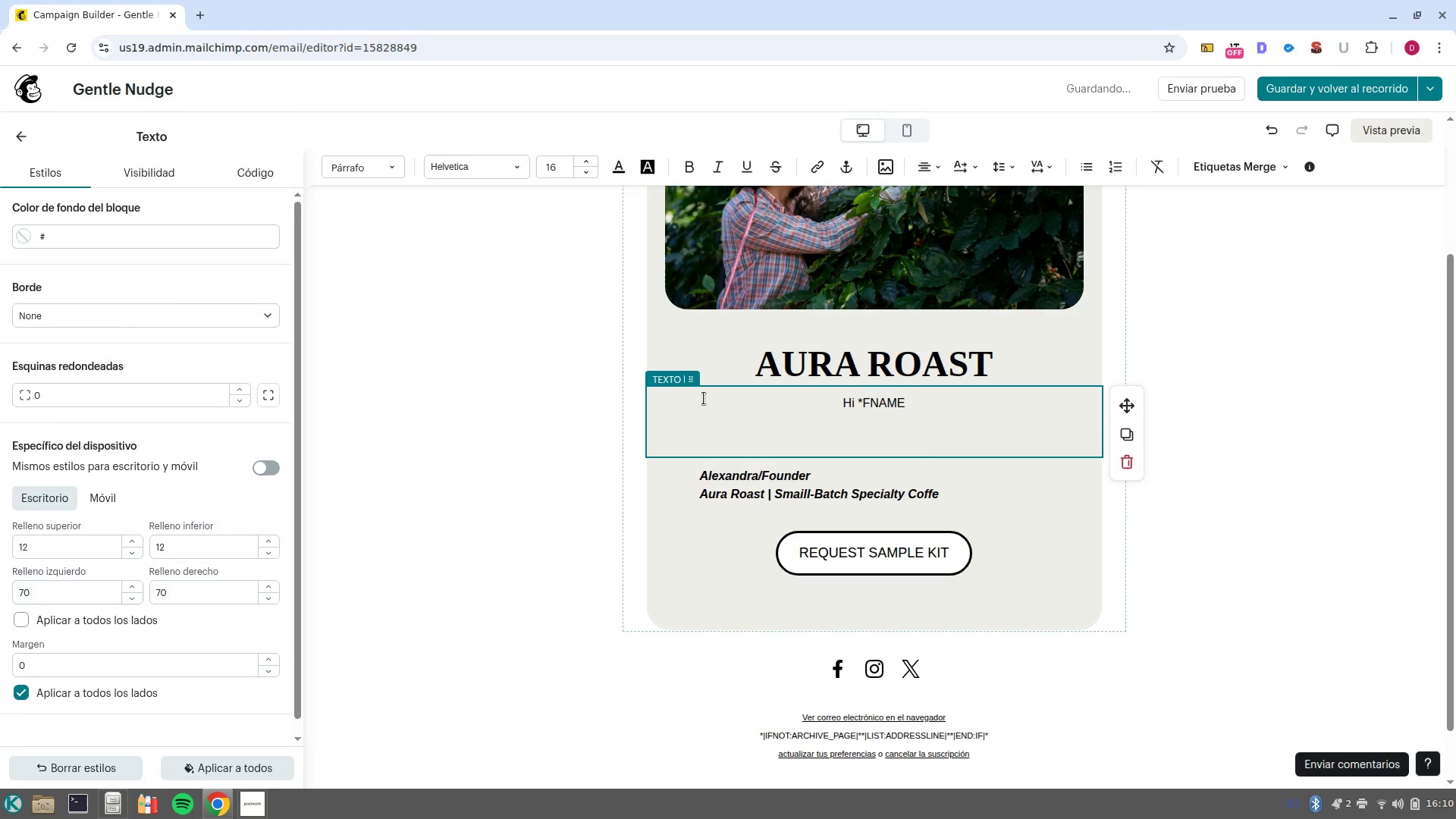 
key(Control+Backspace)
 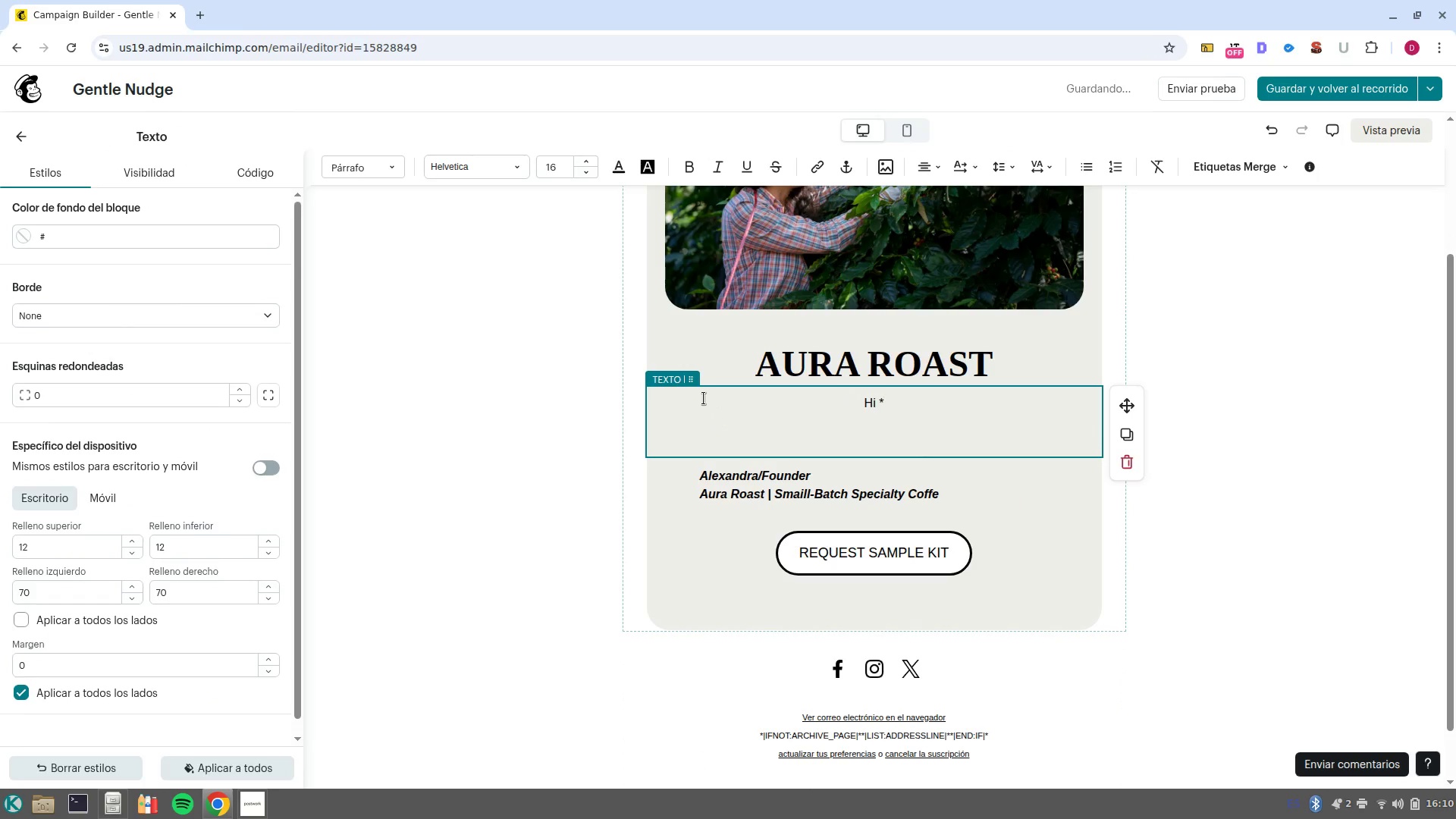 
key(Control+Backspace)
 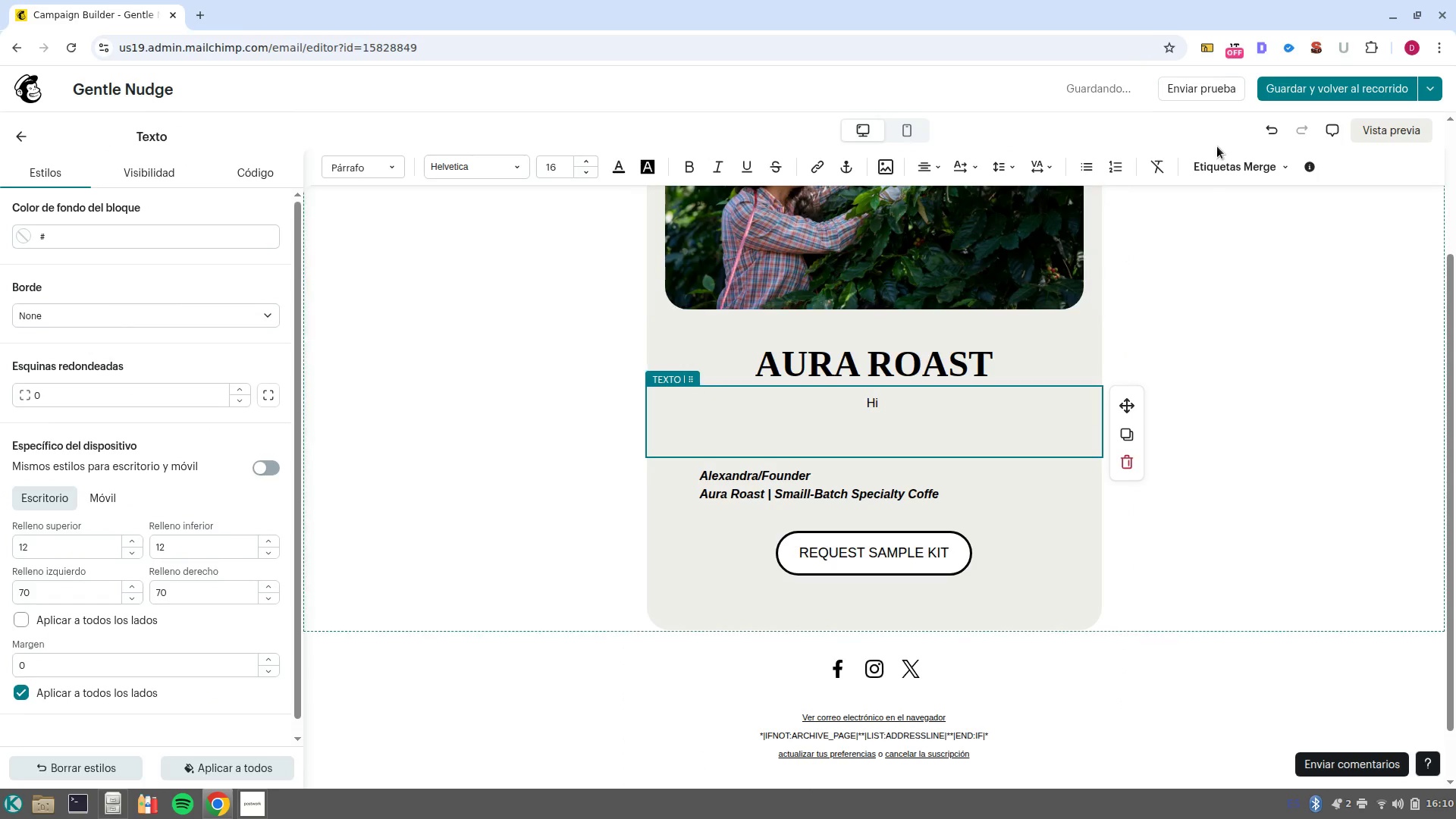 
left_click([1226, 165])
 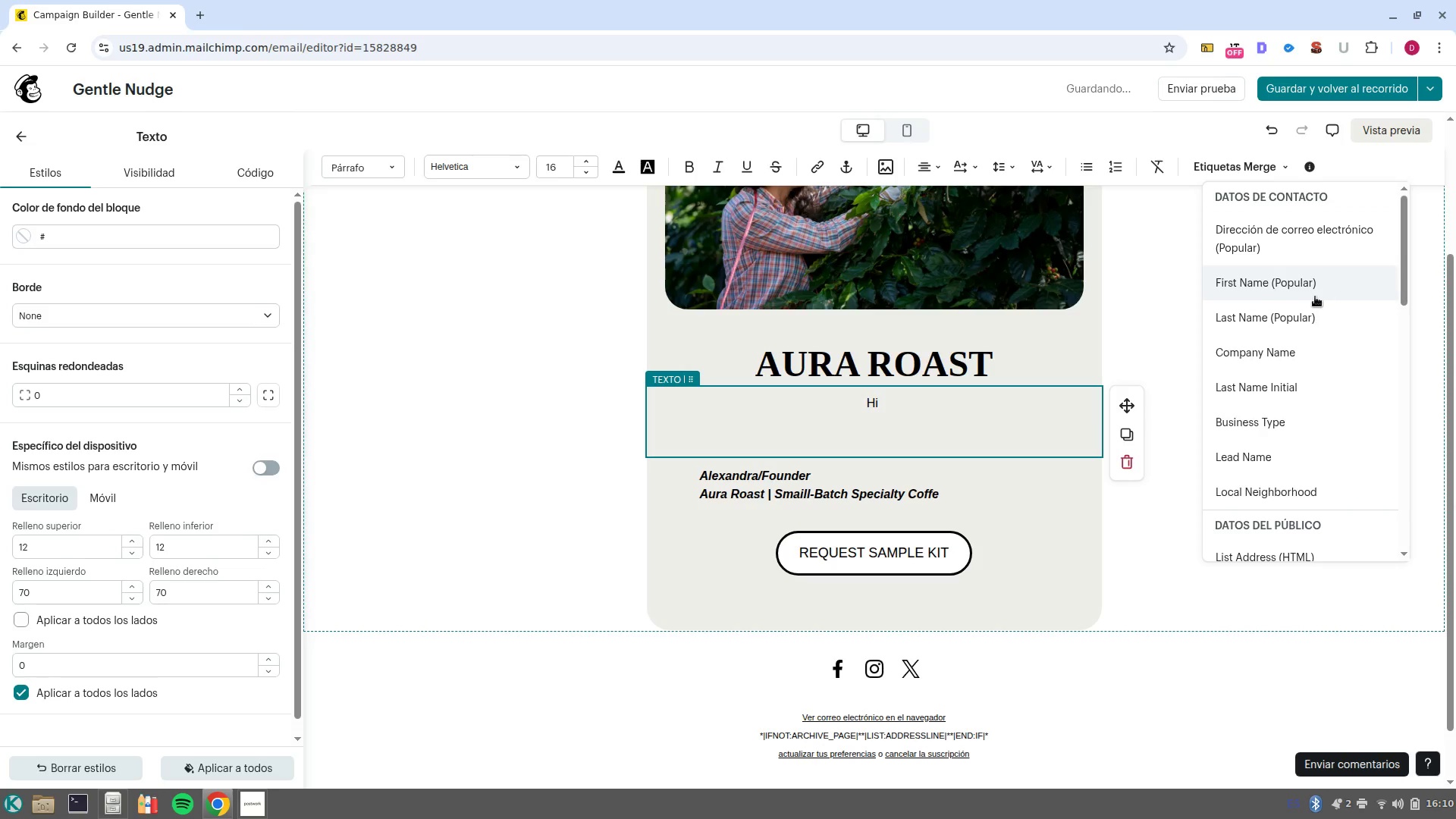 
left_click([1312, 293])
 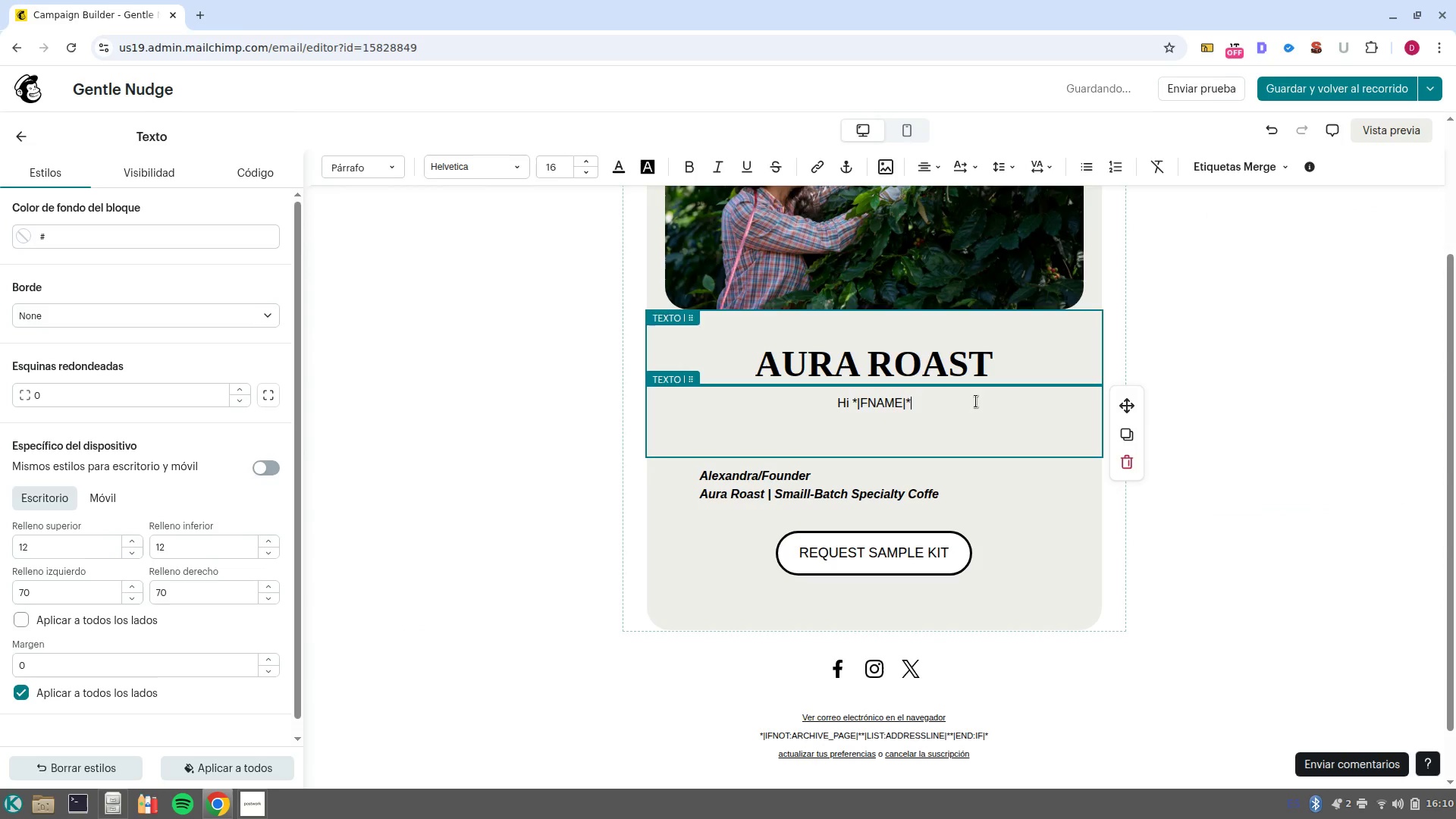 
left_click([974, 405])
 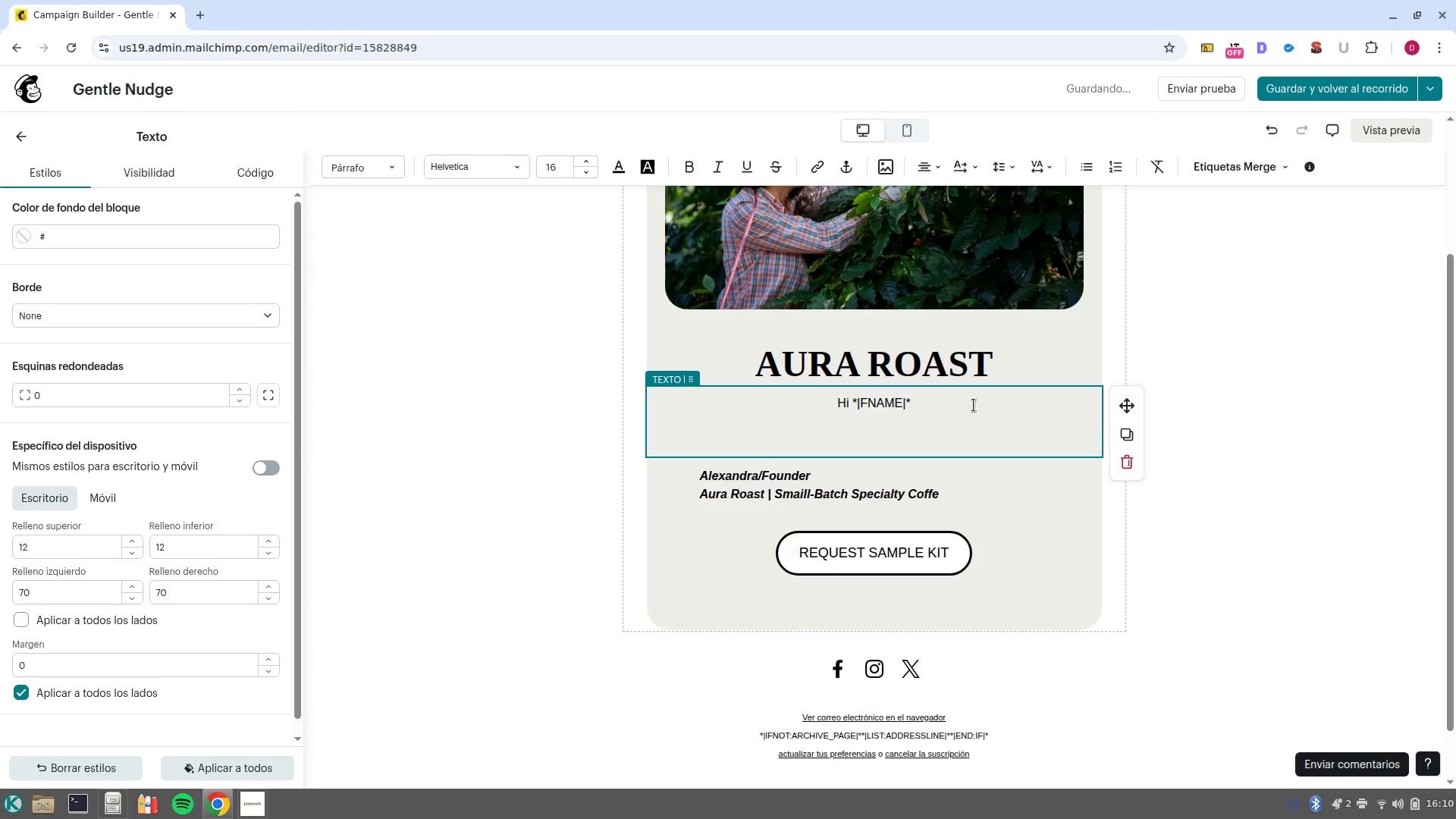 
key(NumpadEnter)
key(NumpadEnter)
type(I-m just cheking in )
 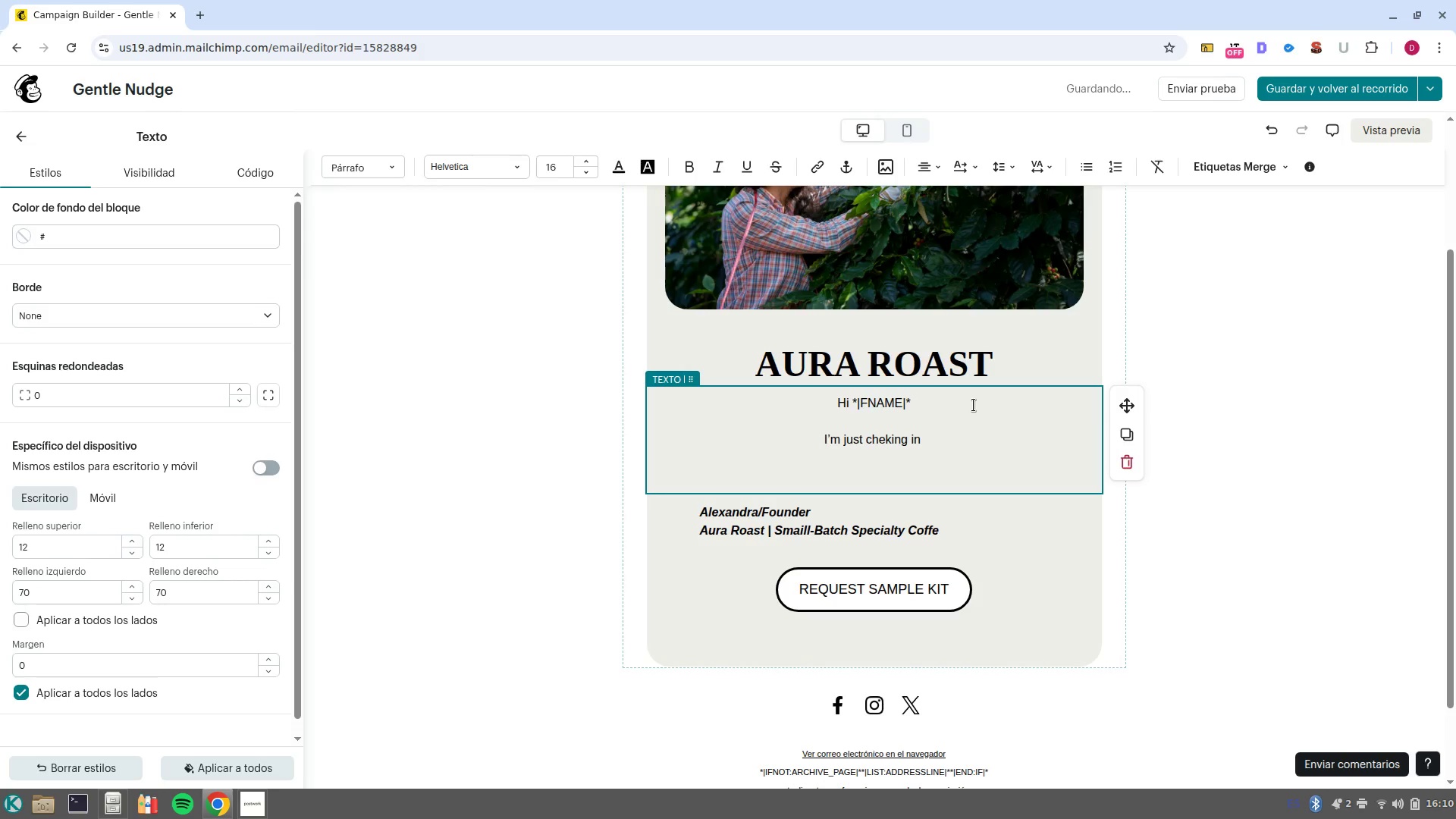 
key(Backspace)
key(Backspace)
key(Backspace)
key(Backspace)
type( back in to see if you has a moment to consider the )
 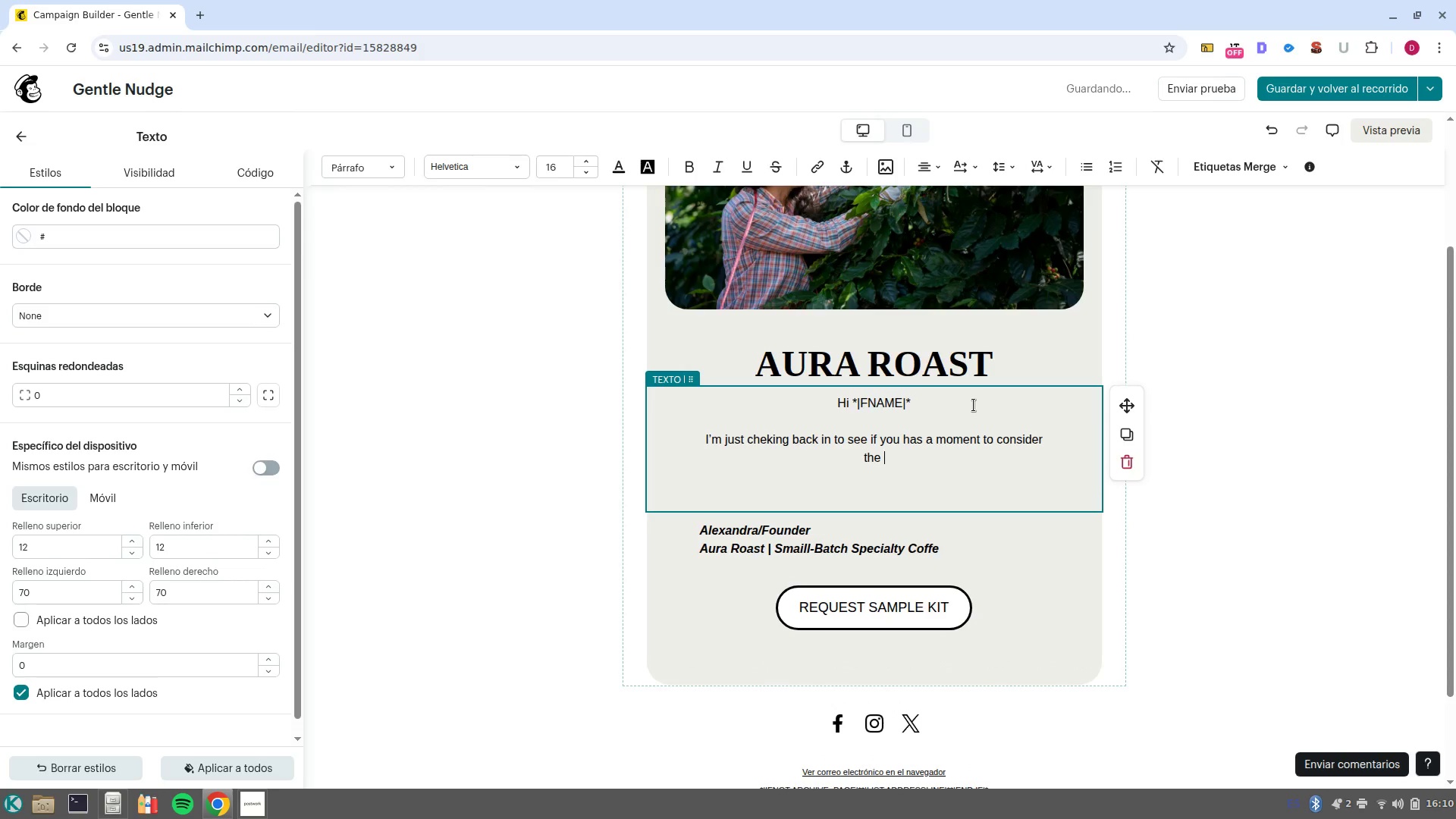 
key(Control+B)
 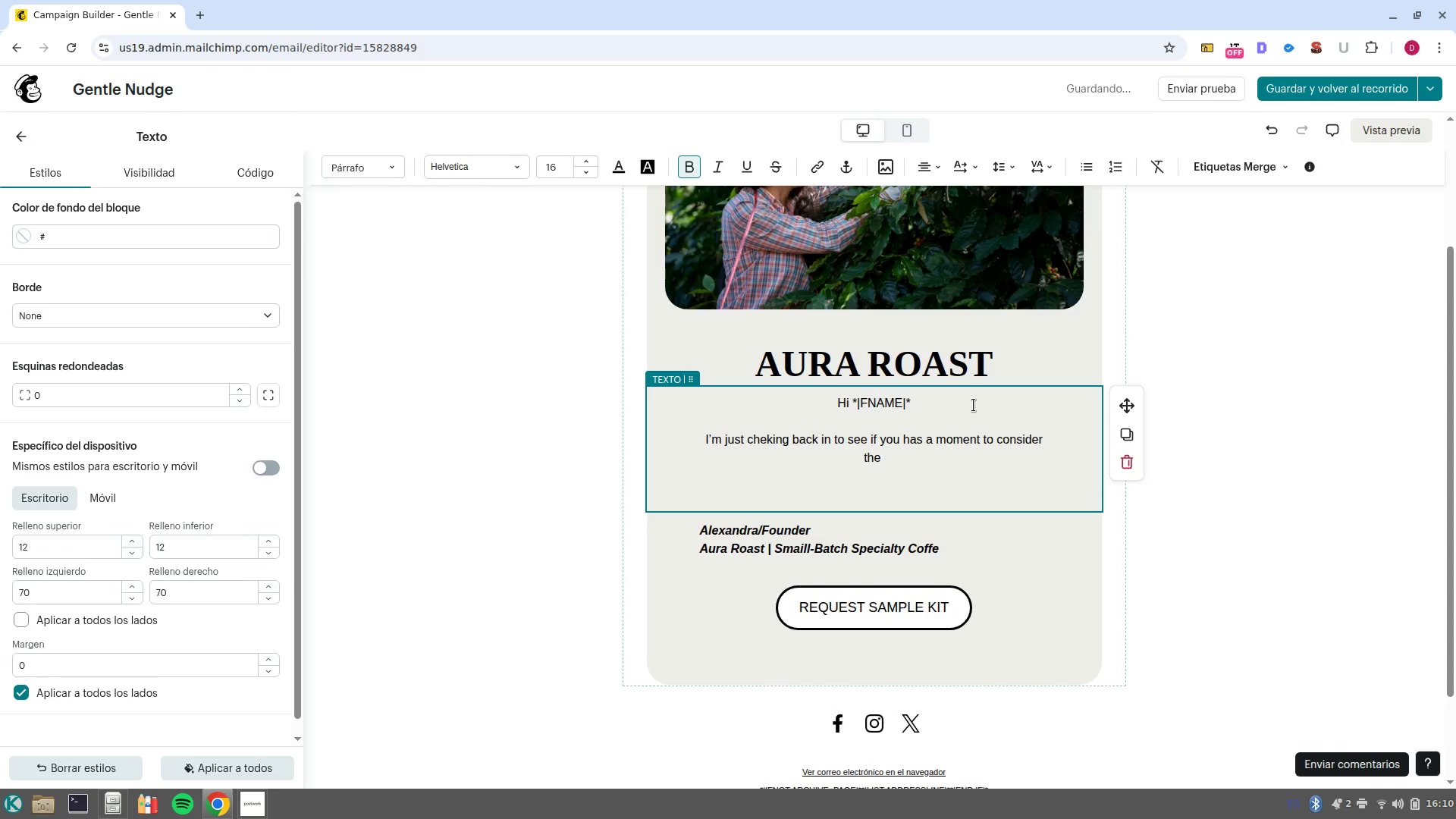 
type(Signature Espresso Sample Kit)
 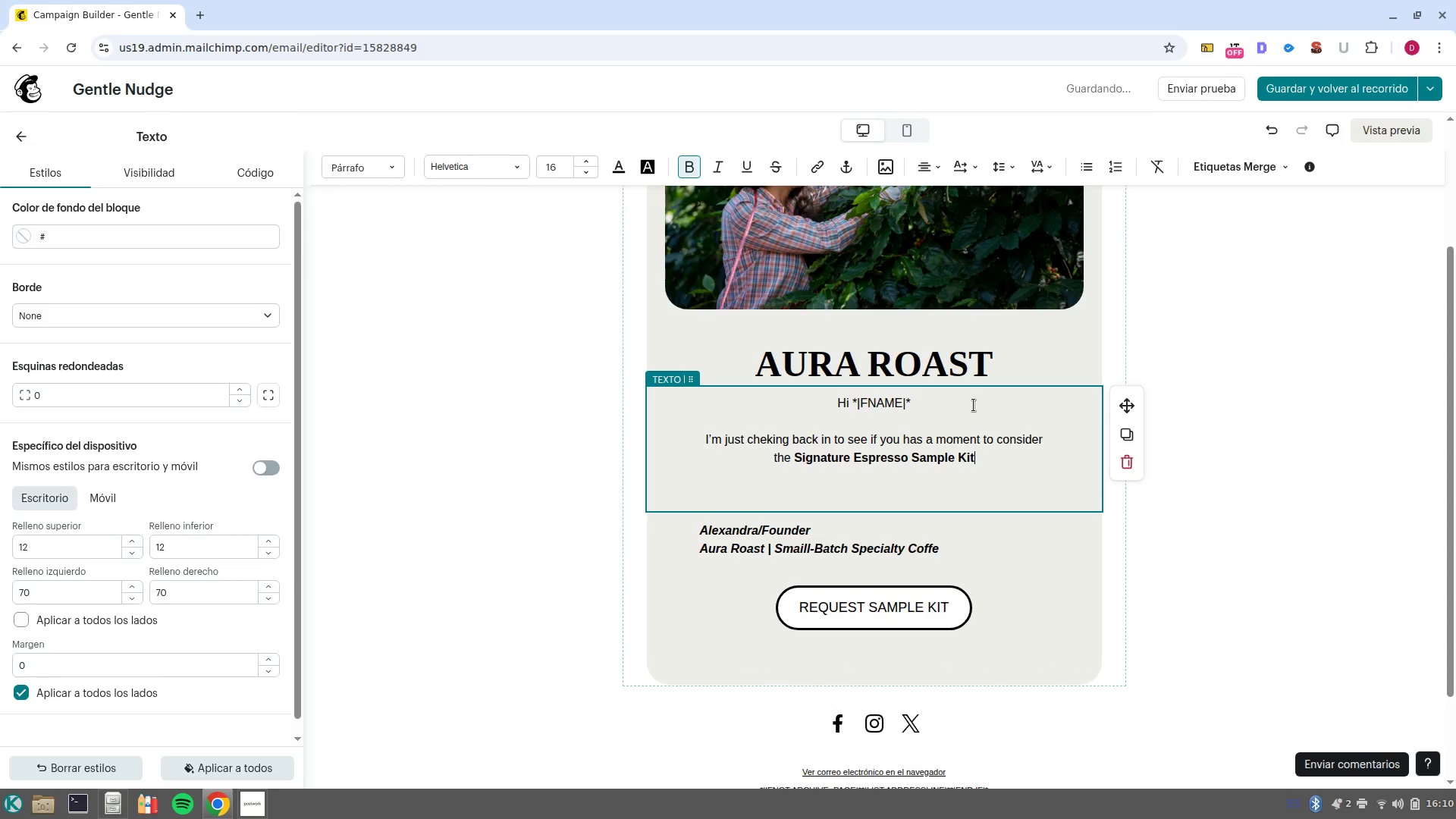 
key(Control+ControlLeft)
 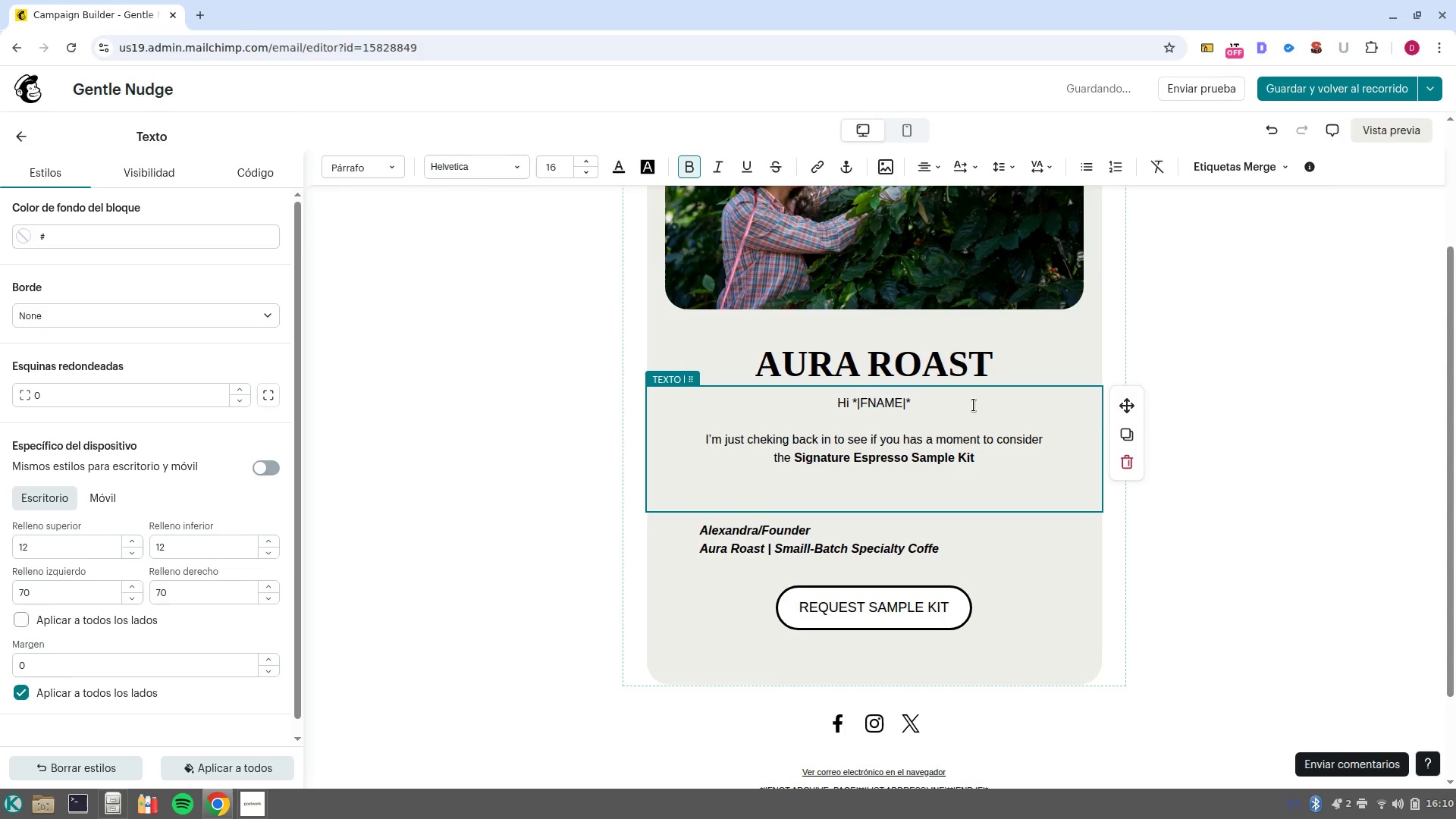 
key(Control+B)
 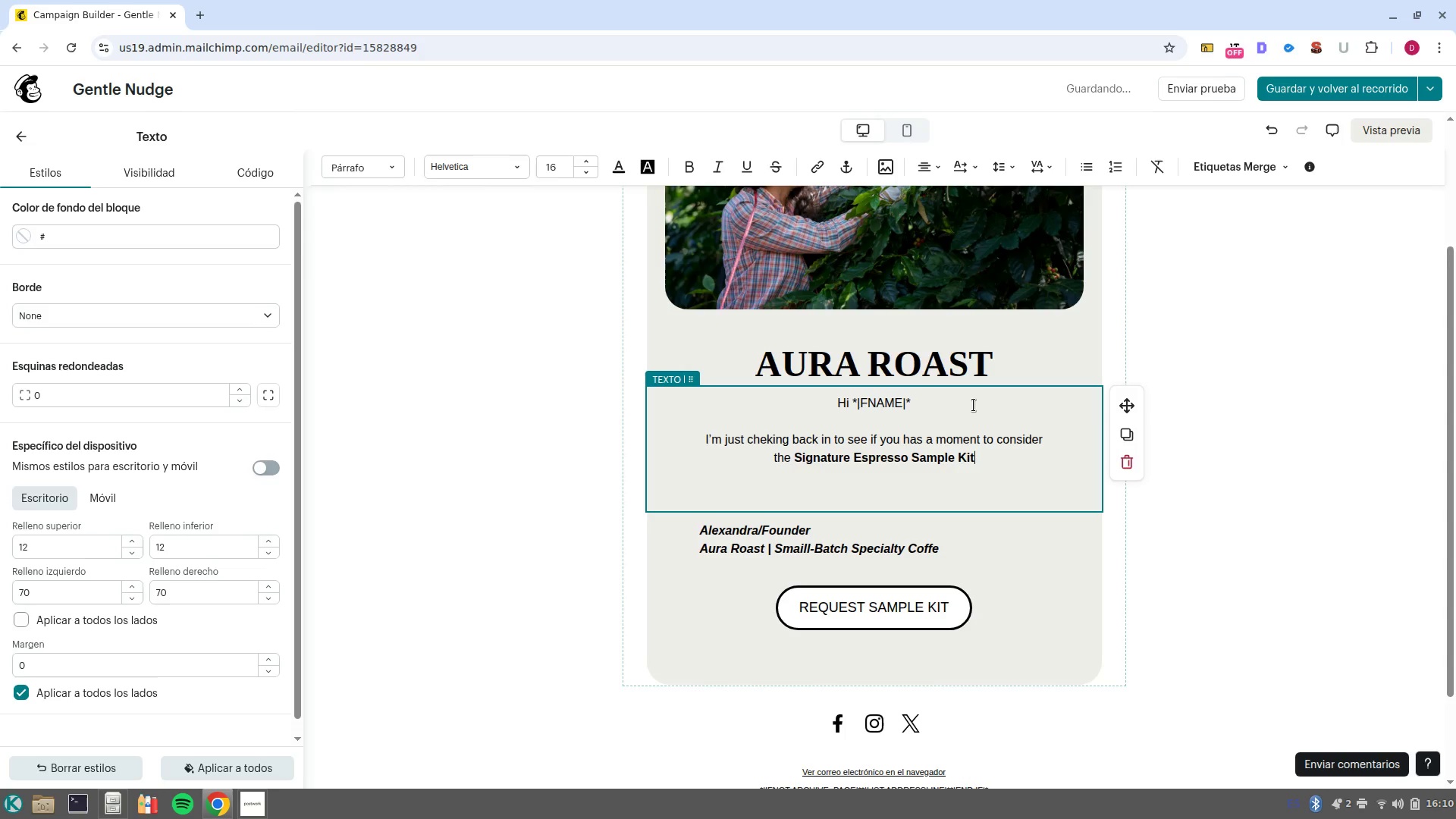 
key(Space)
 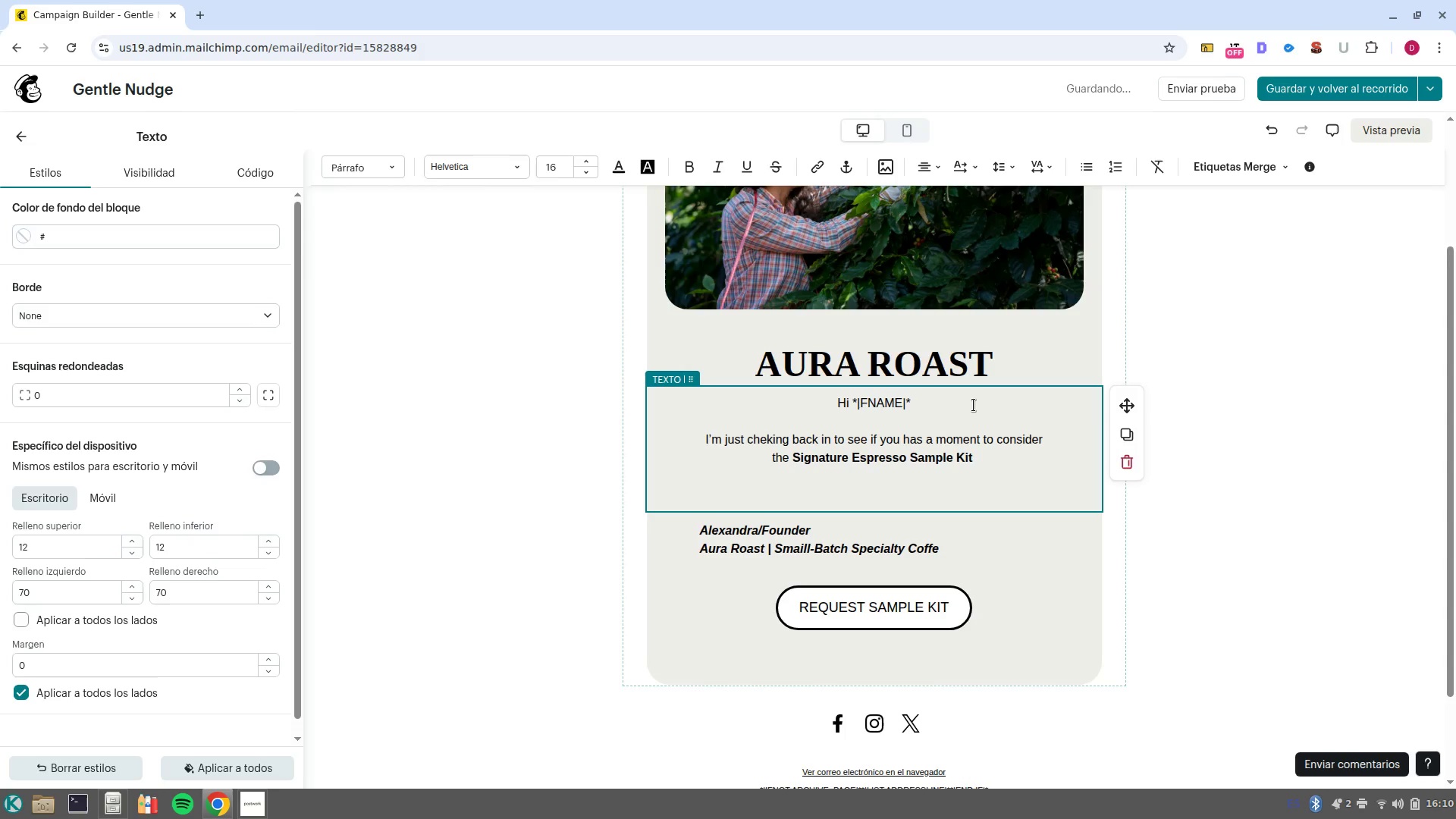 
type(for )
 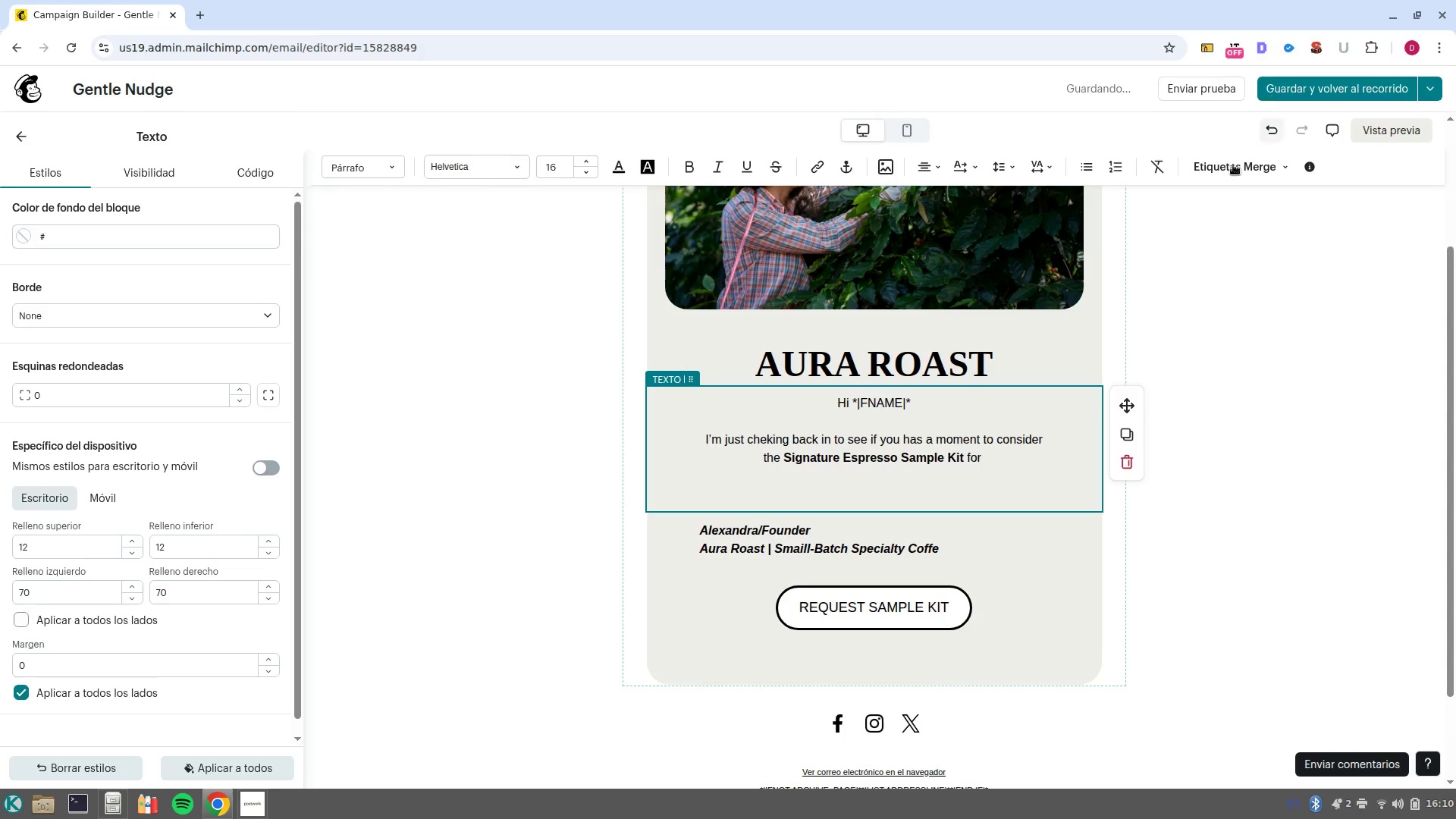 
left_click([1232, 176])
 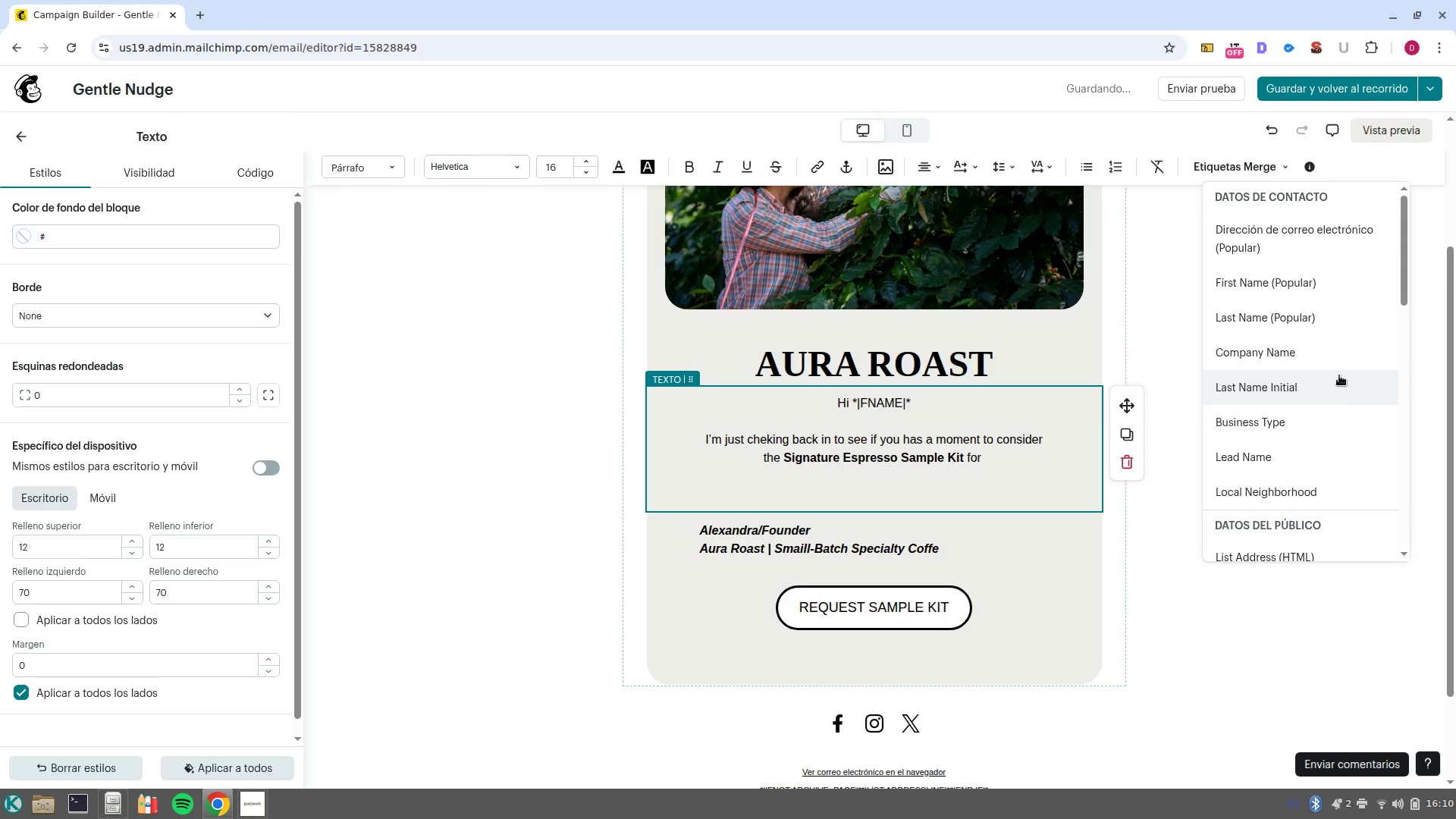 
left_click([1337, 355])
 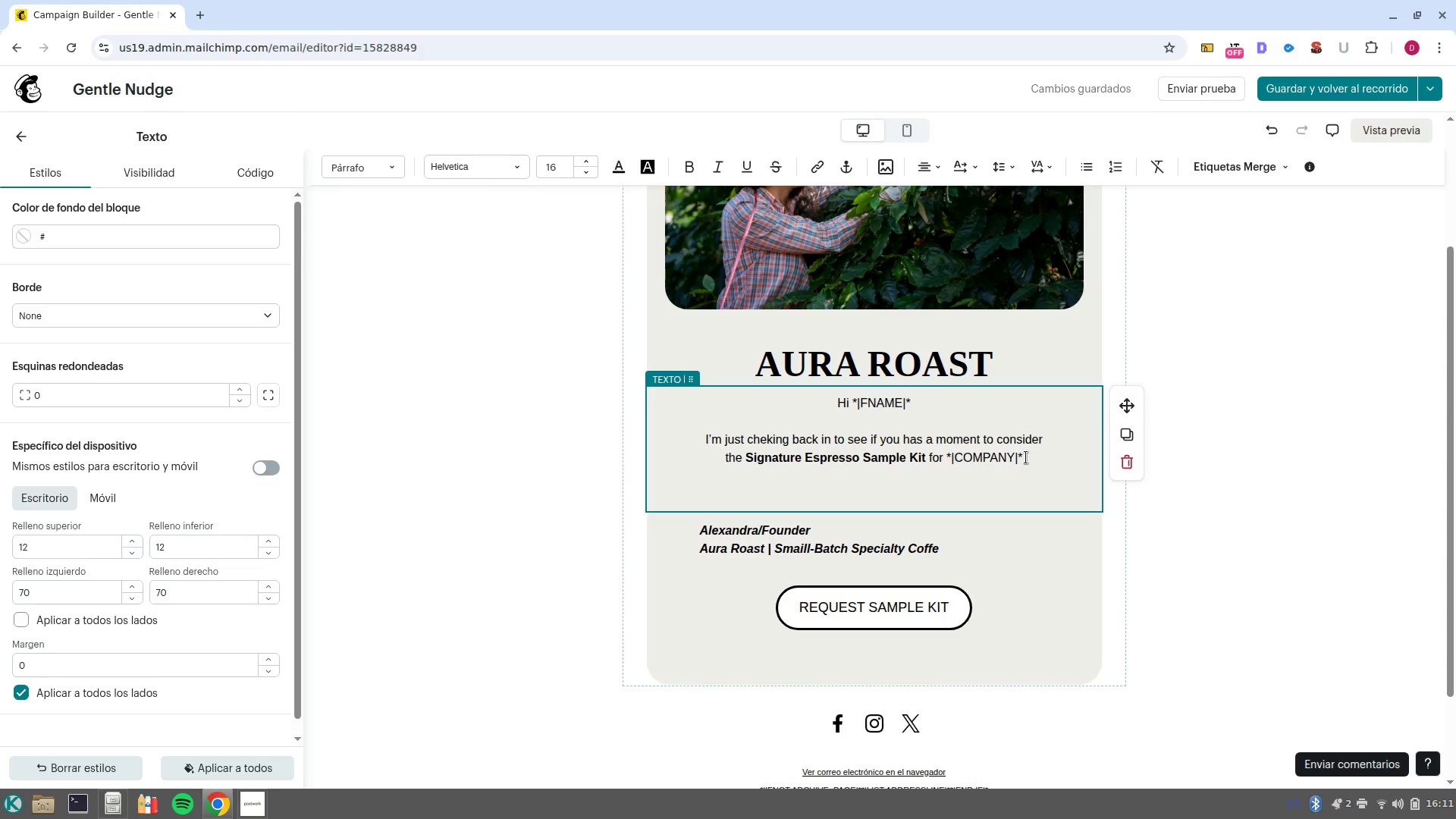 
wait(32.64)
 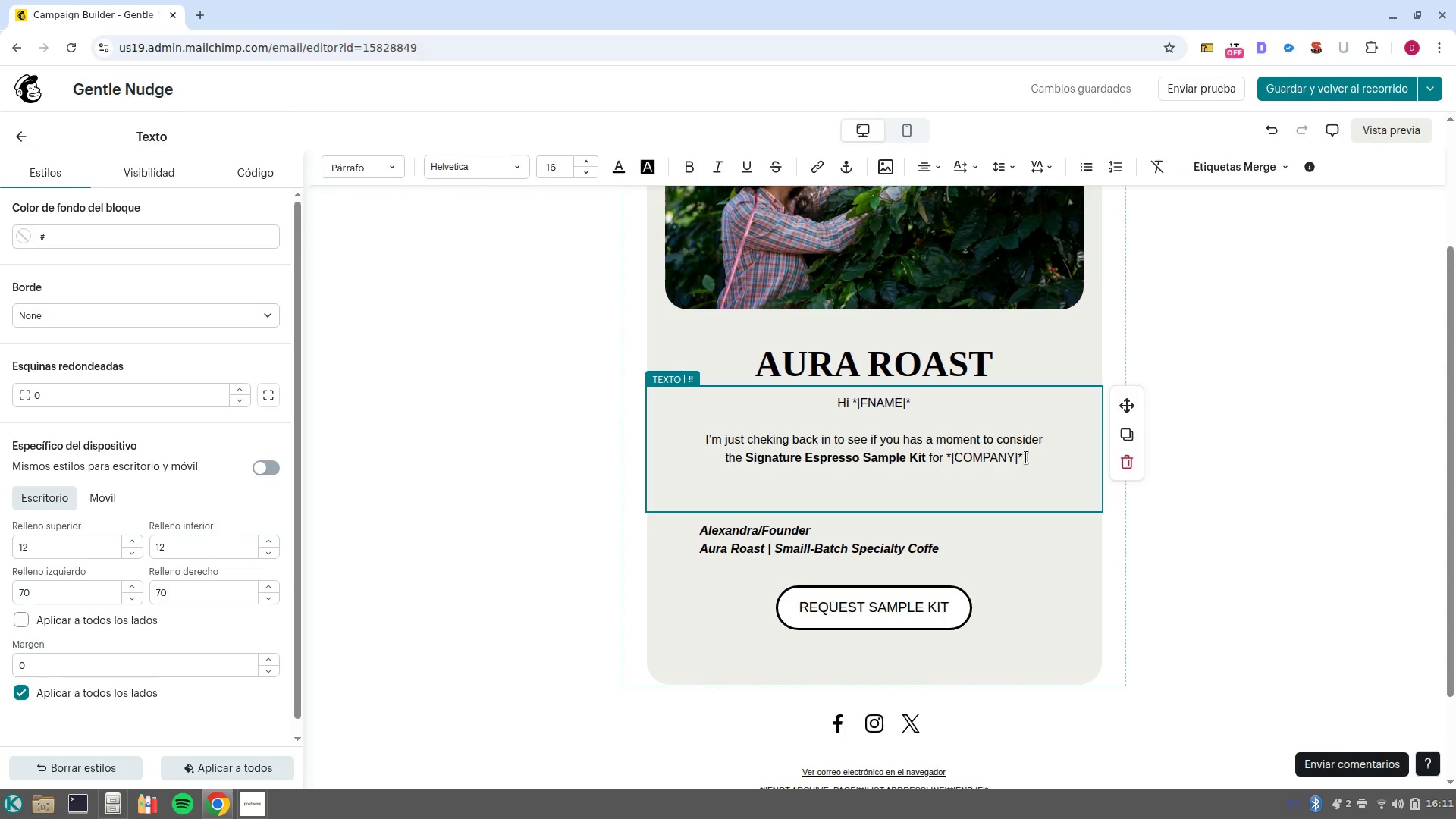 
key(NumpadEnter)
 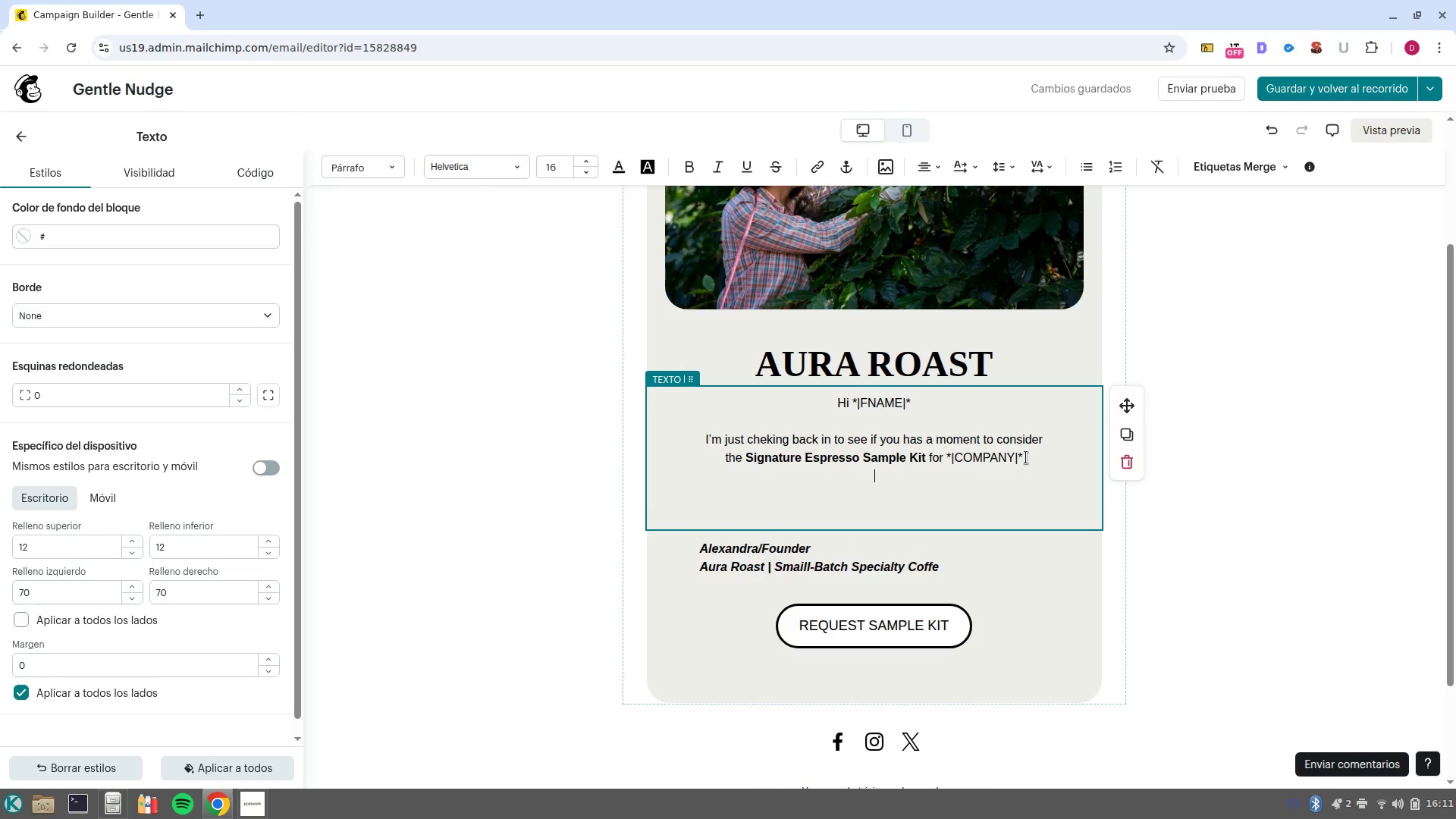 
key(NumpadEnter)
 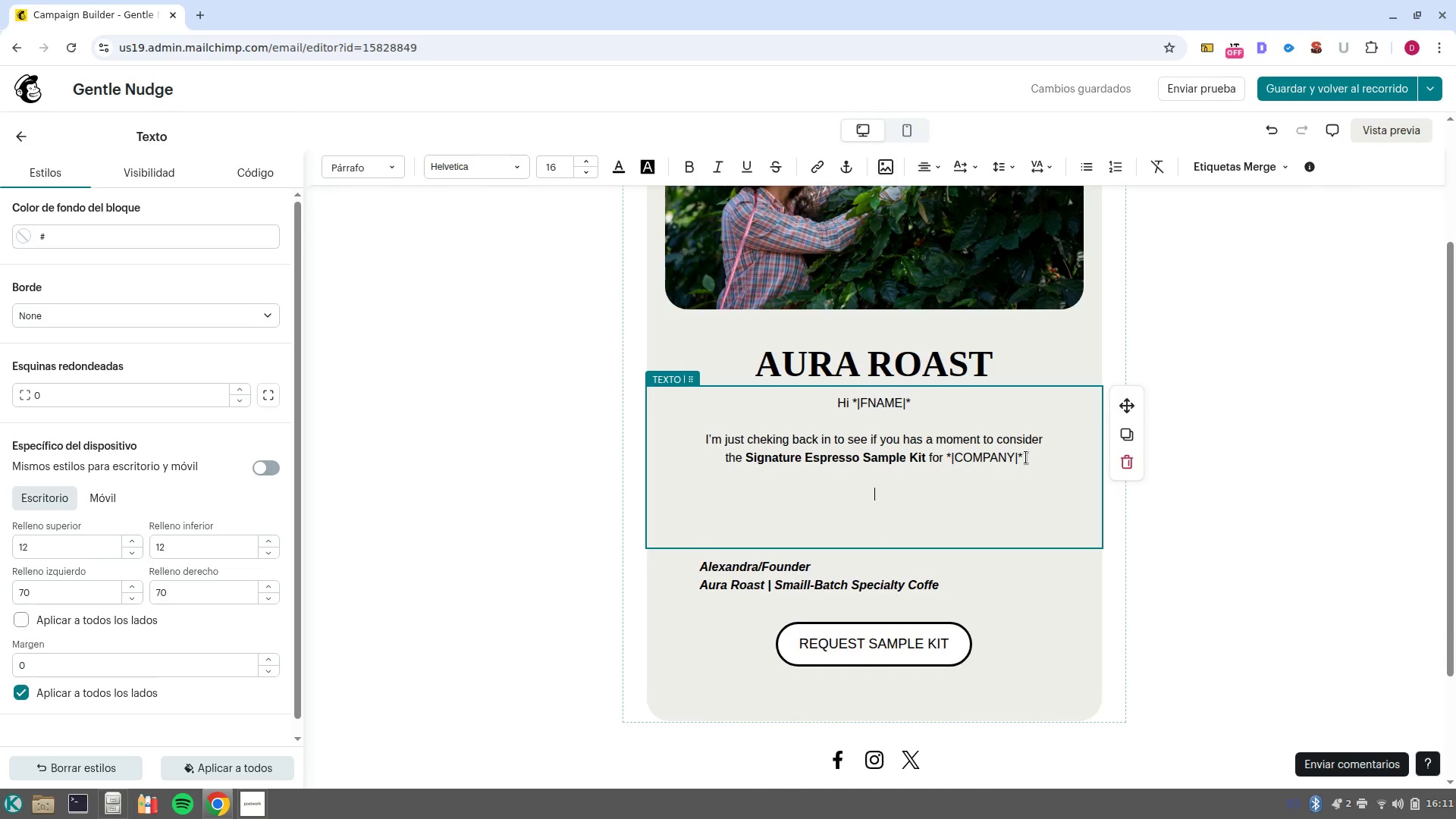 
wait(5.52)
 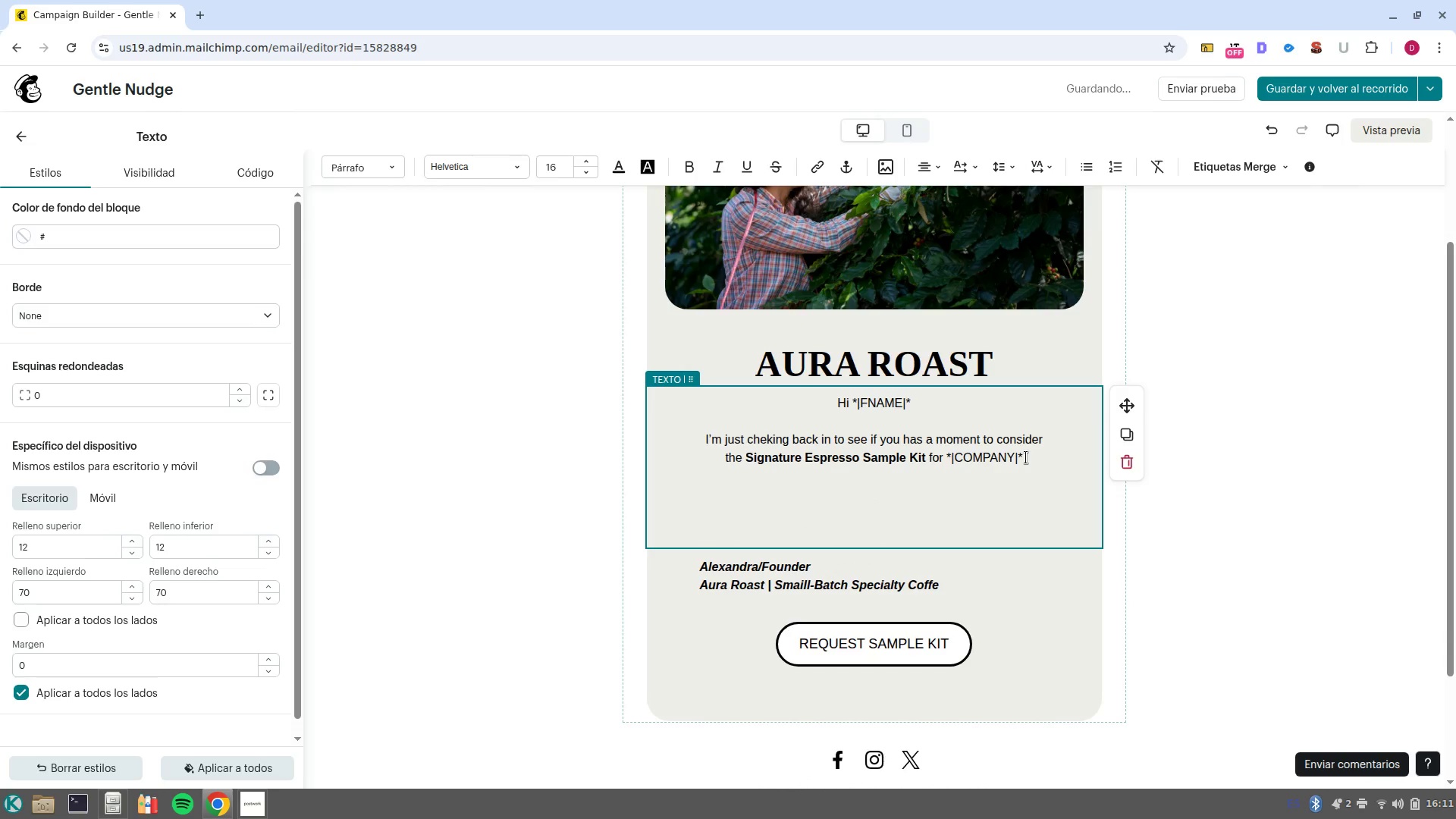 
type(Iknow )
 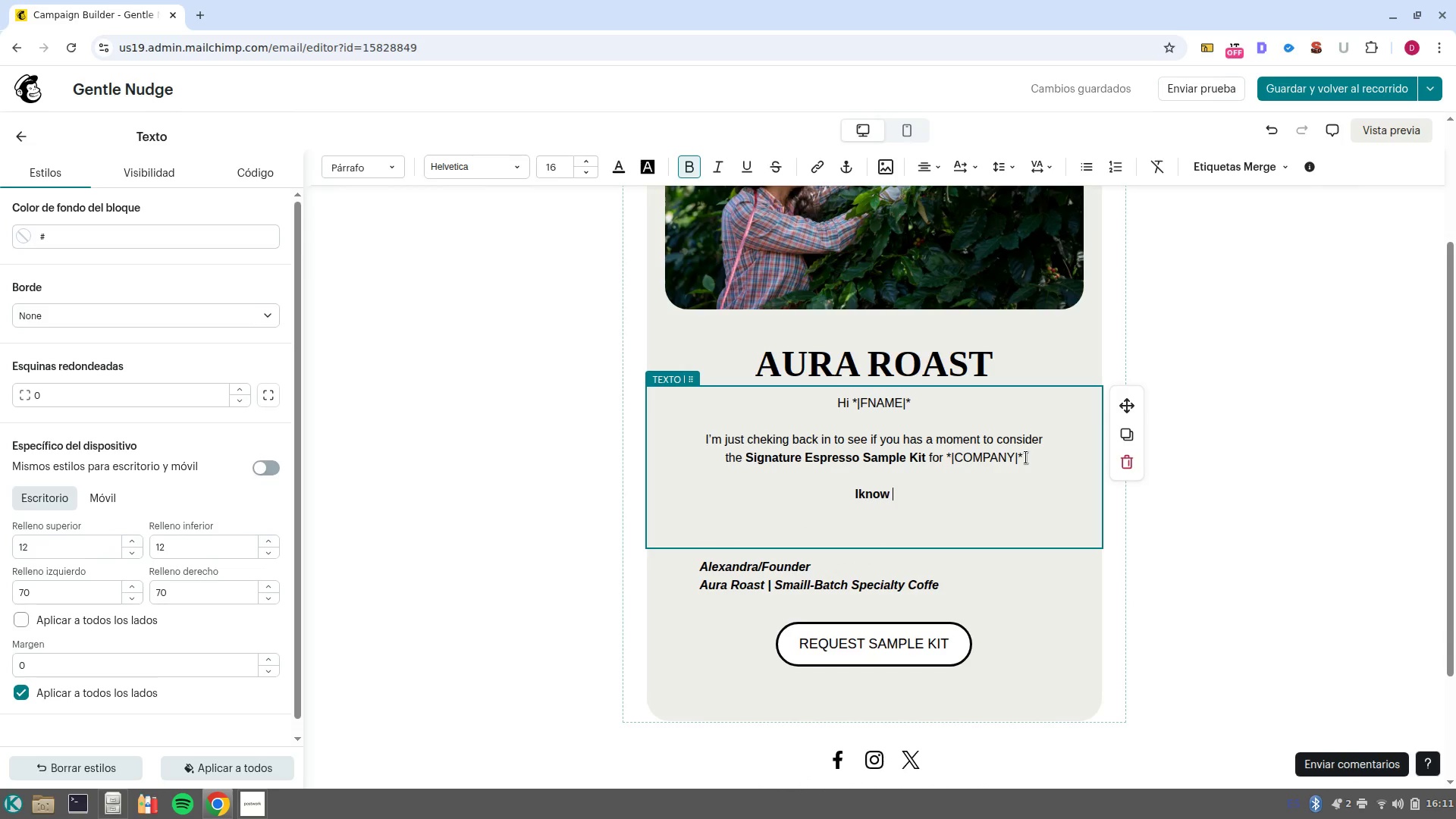 
key(Control+Backspace)
 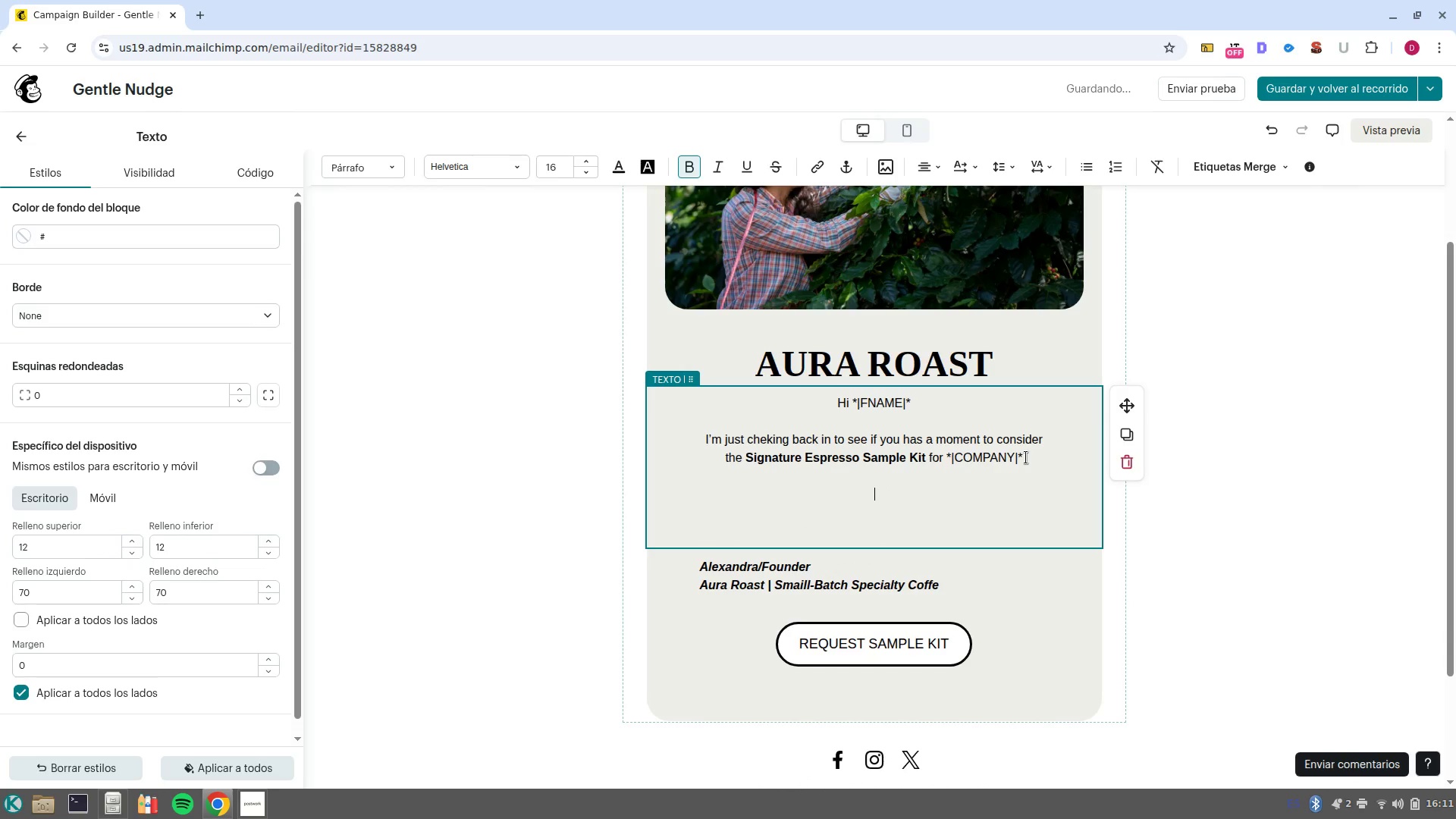 
key(Control+ControlLeft)
 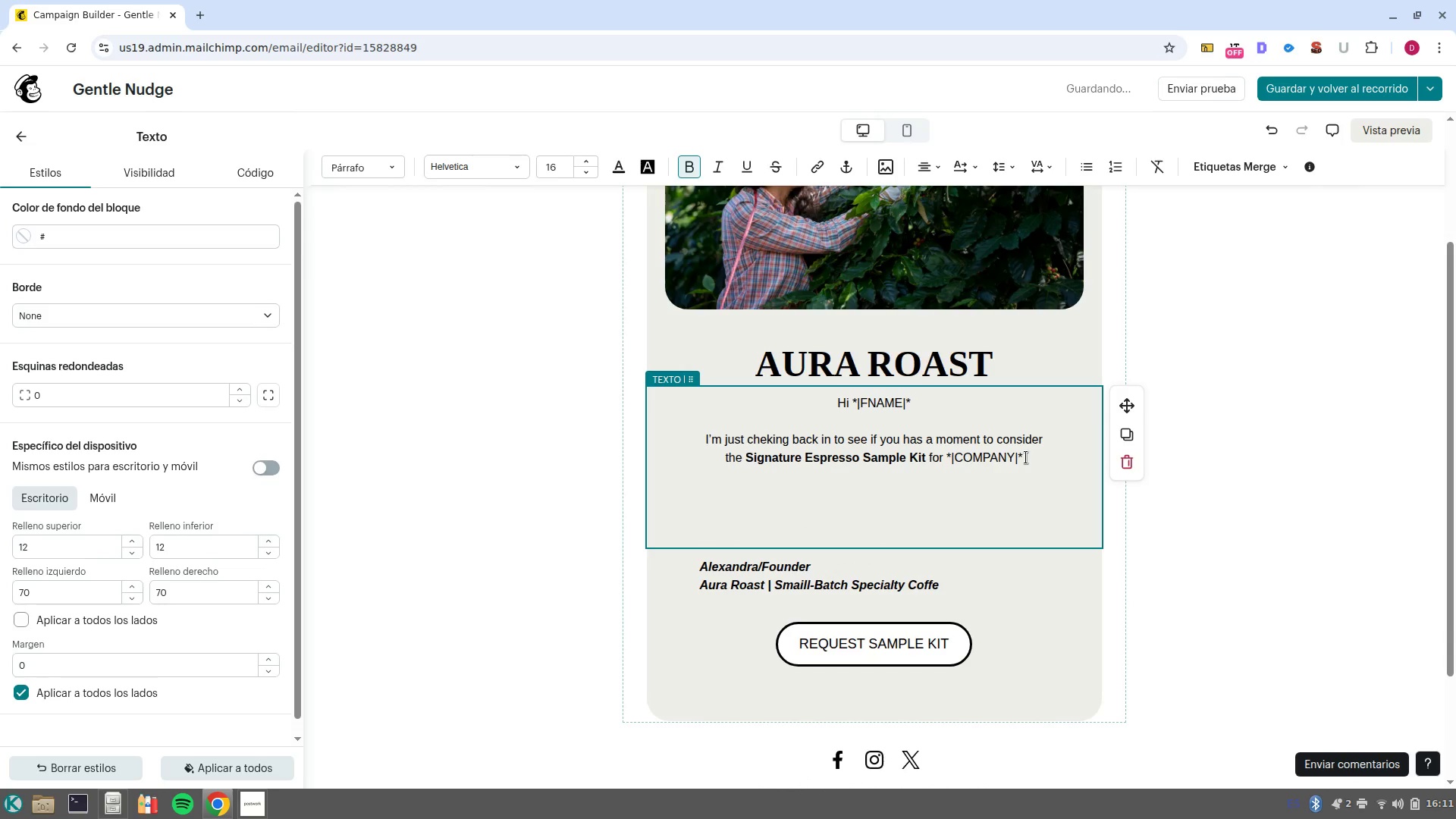 
key(Control+B)
 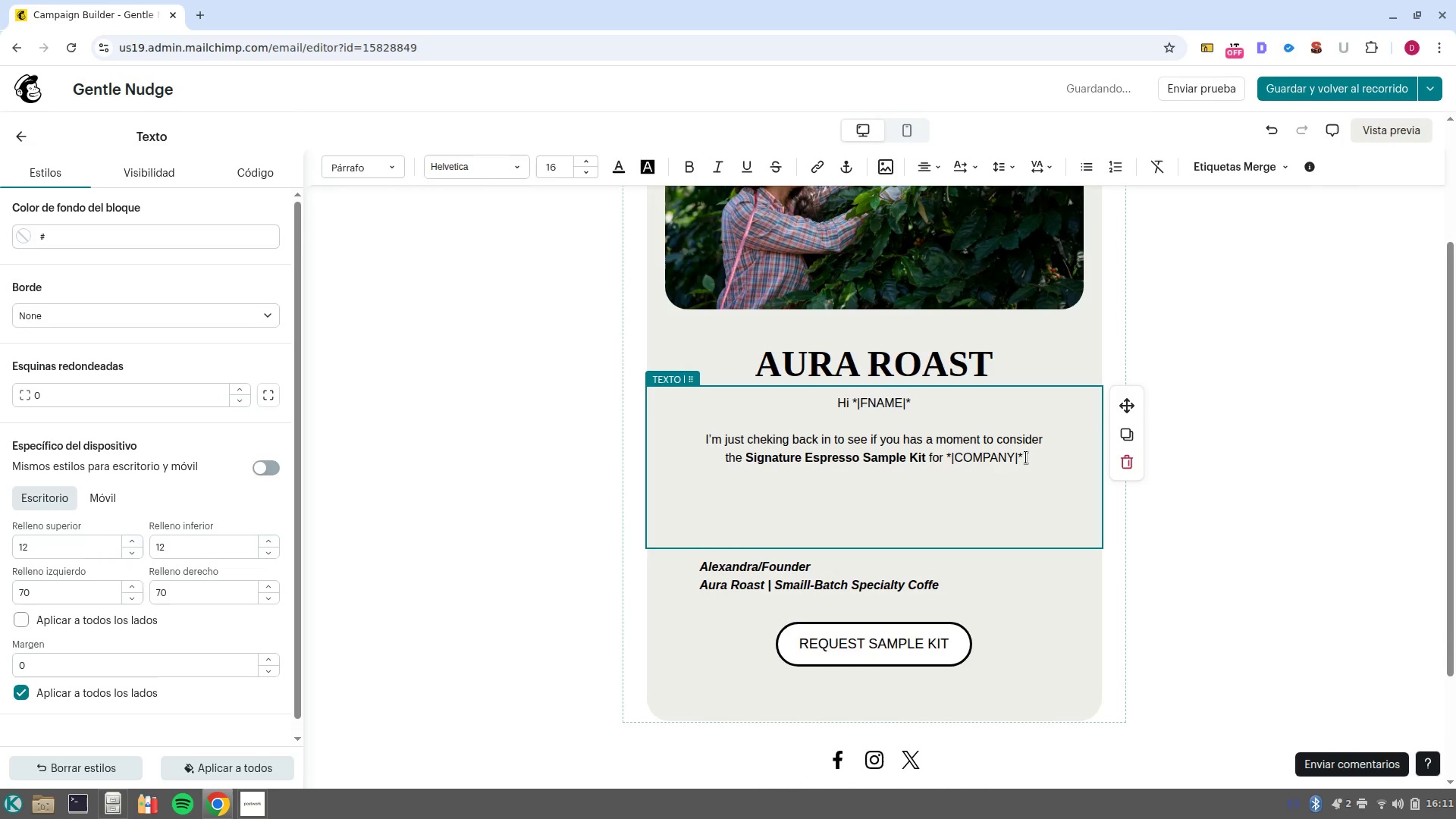 
type(Ik)
key(Backspace)
key(Backspace)
 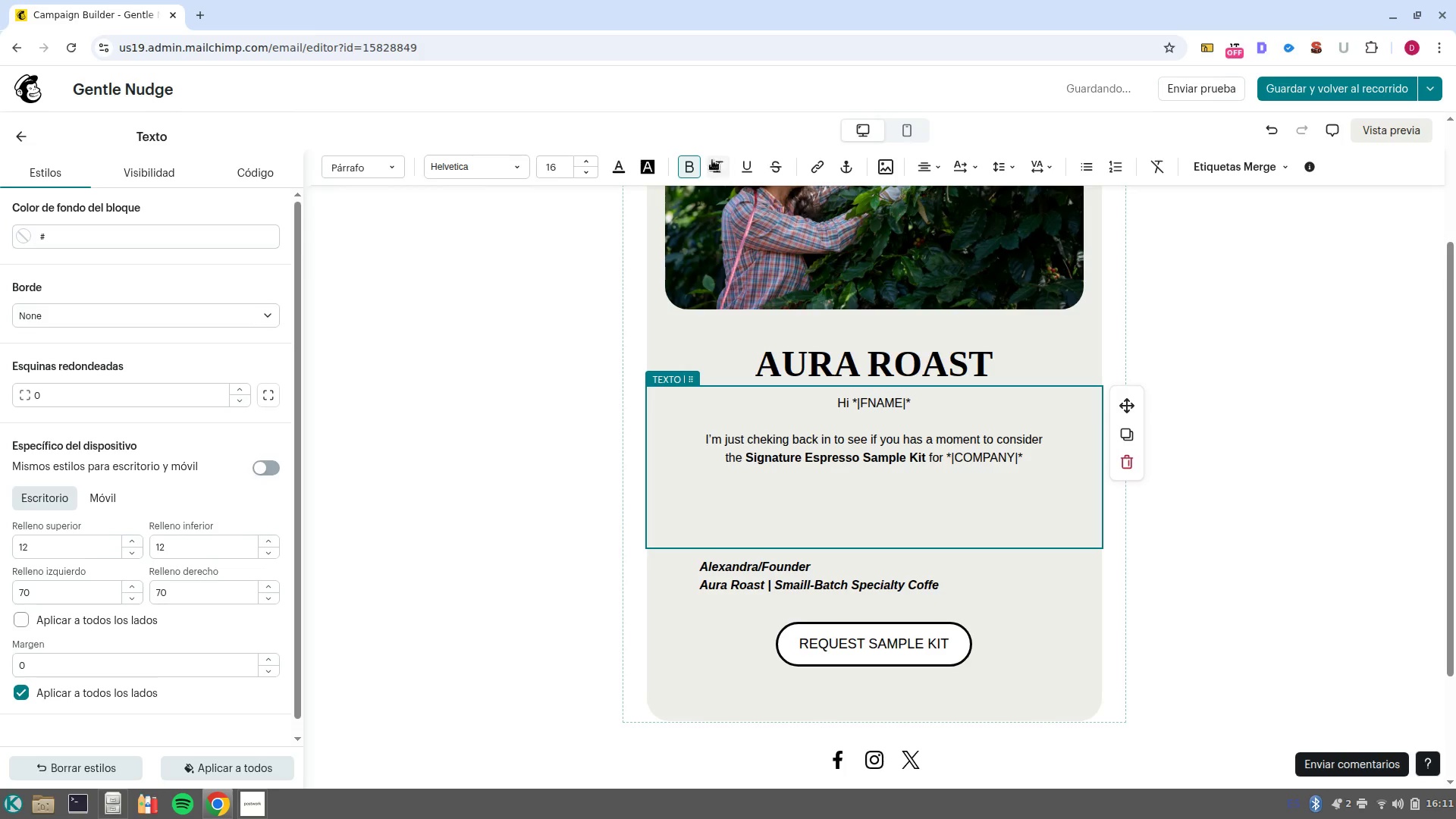 
left_click([695, 169])
 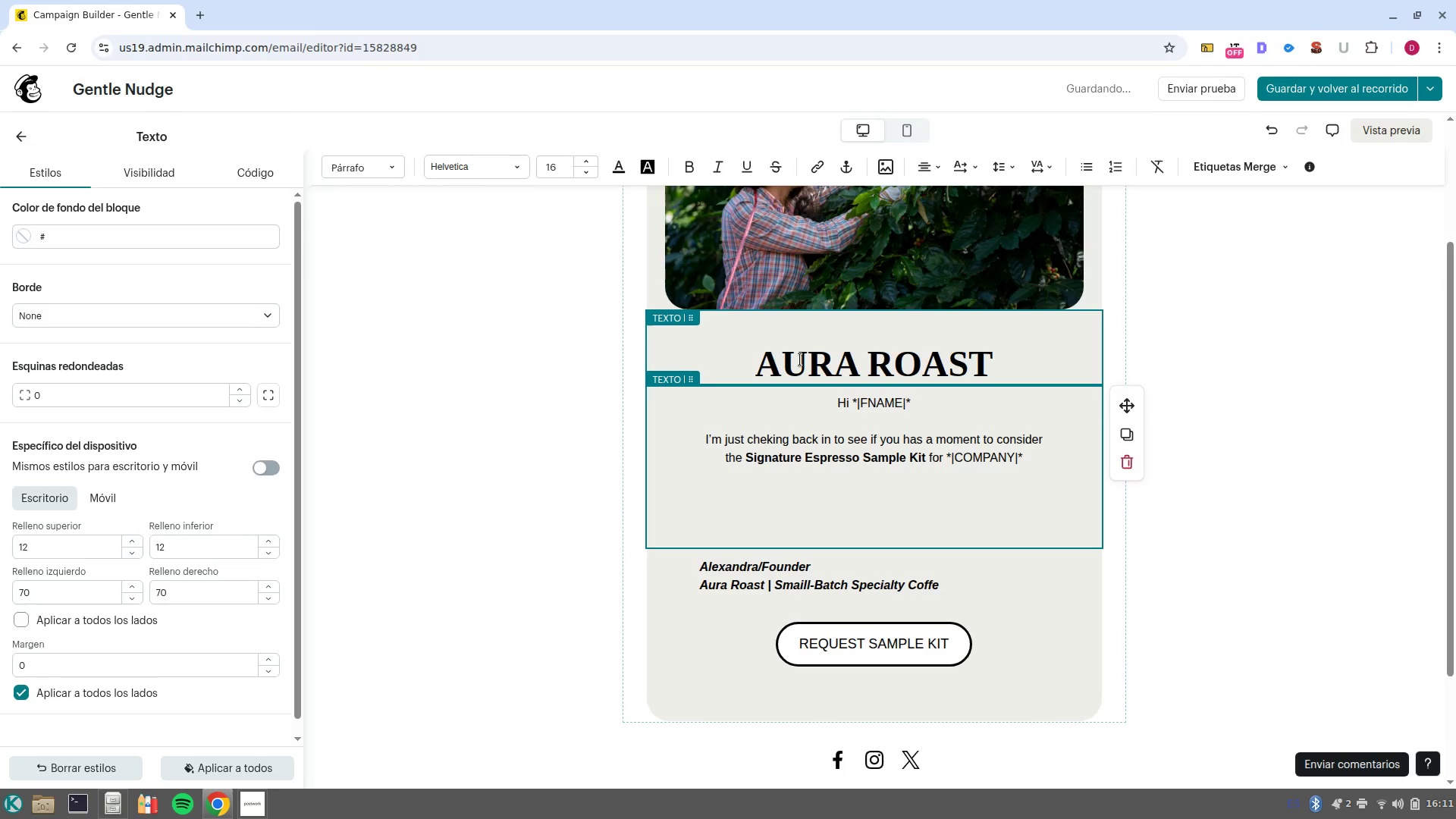 
key(Shift+ShiftLeft)
 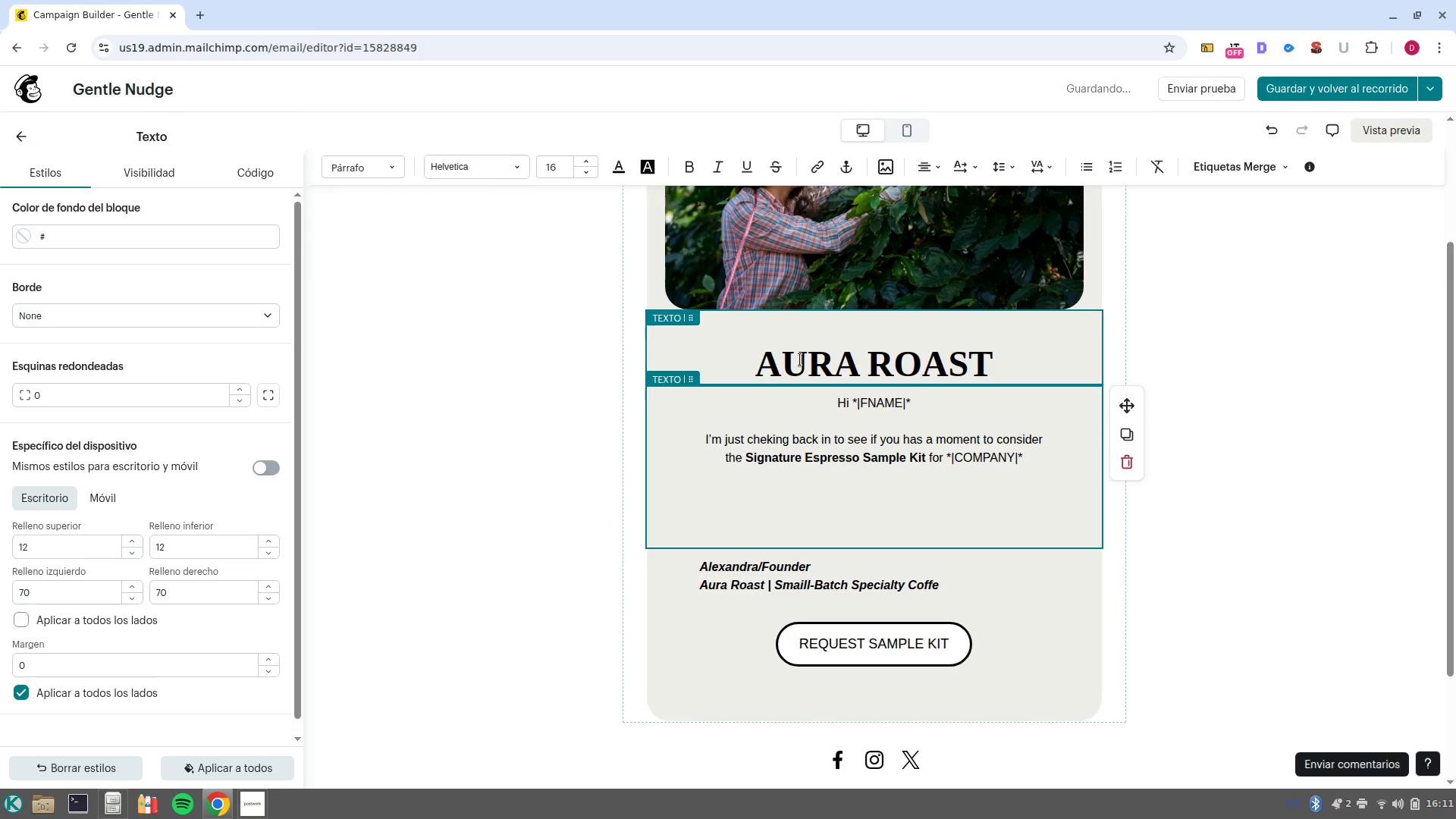 
key(Shift+I)
 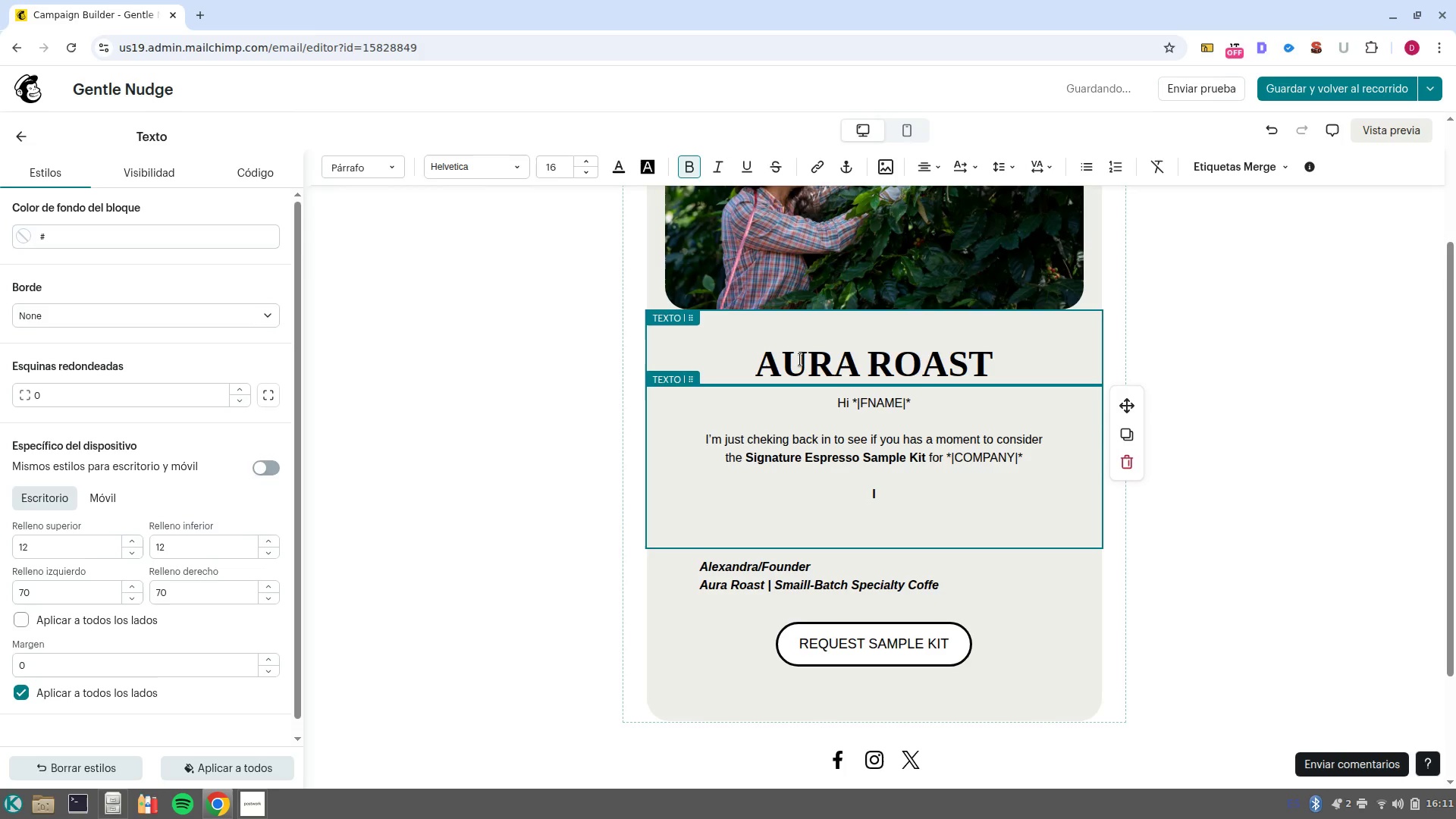 
key(Space)
 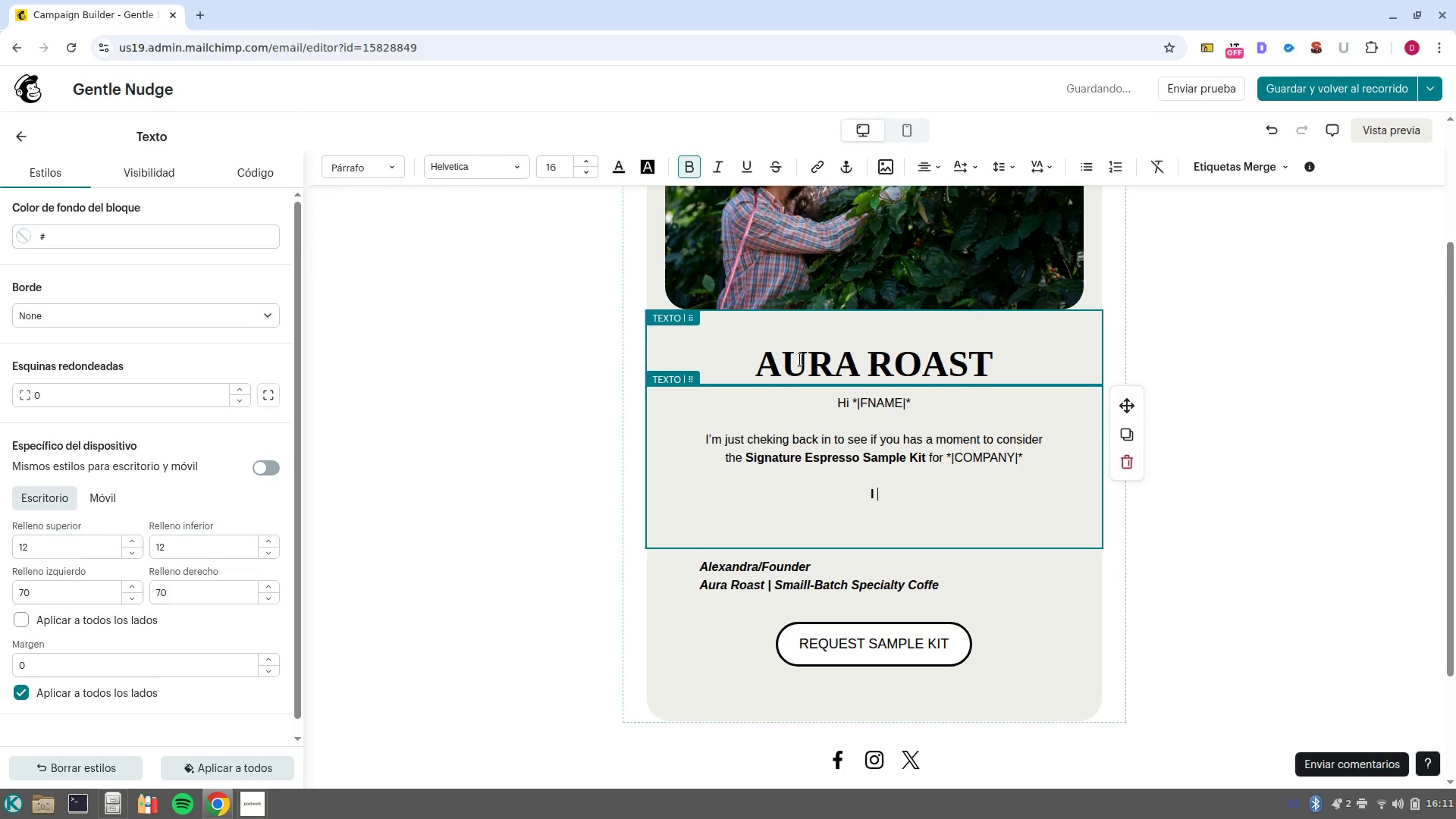 
key(Shift+ShiftRight)
 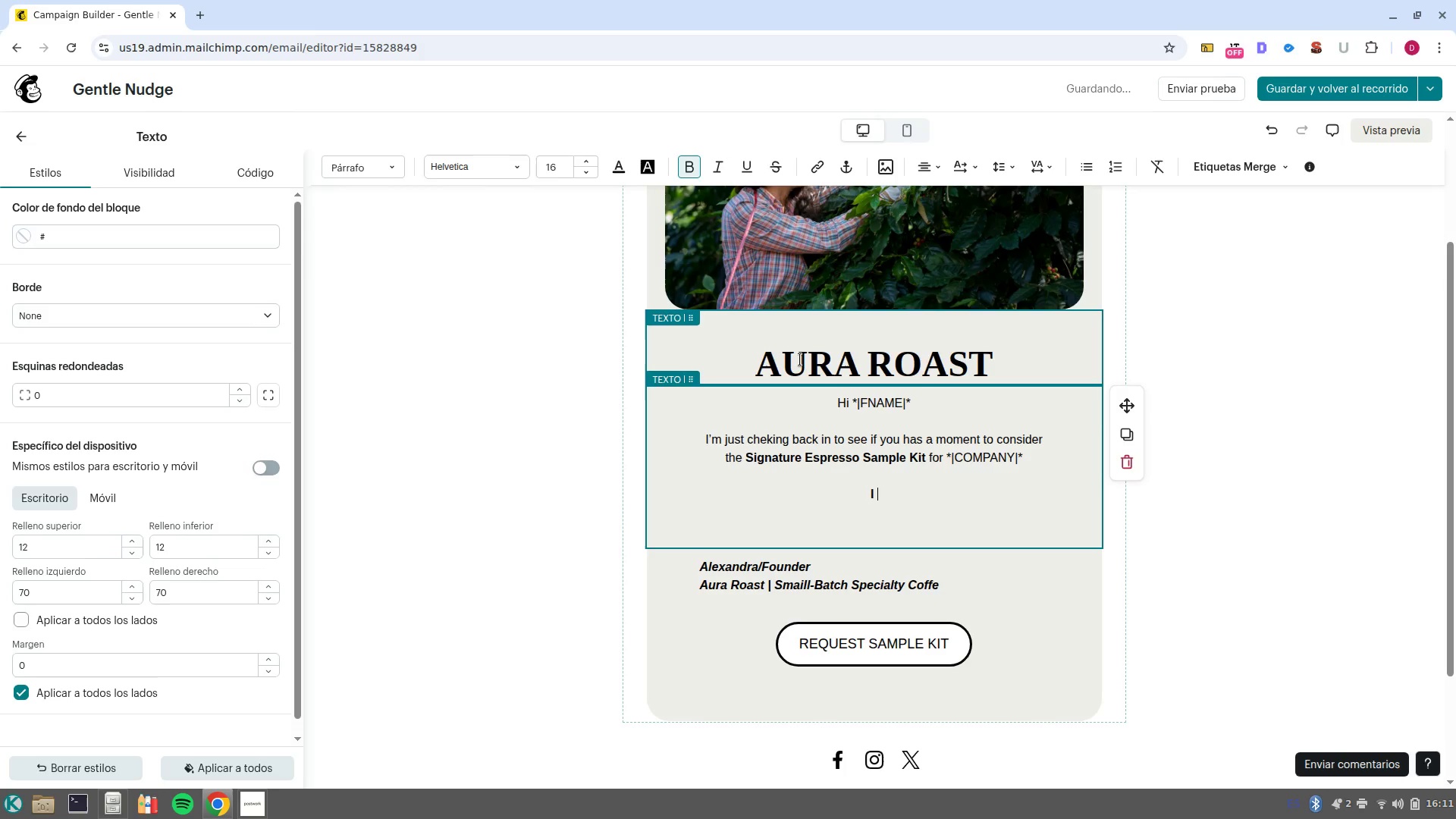 
key(Shift+ArrowUp)
 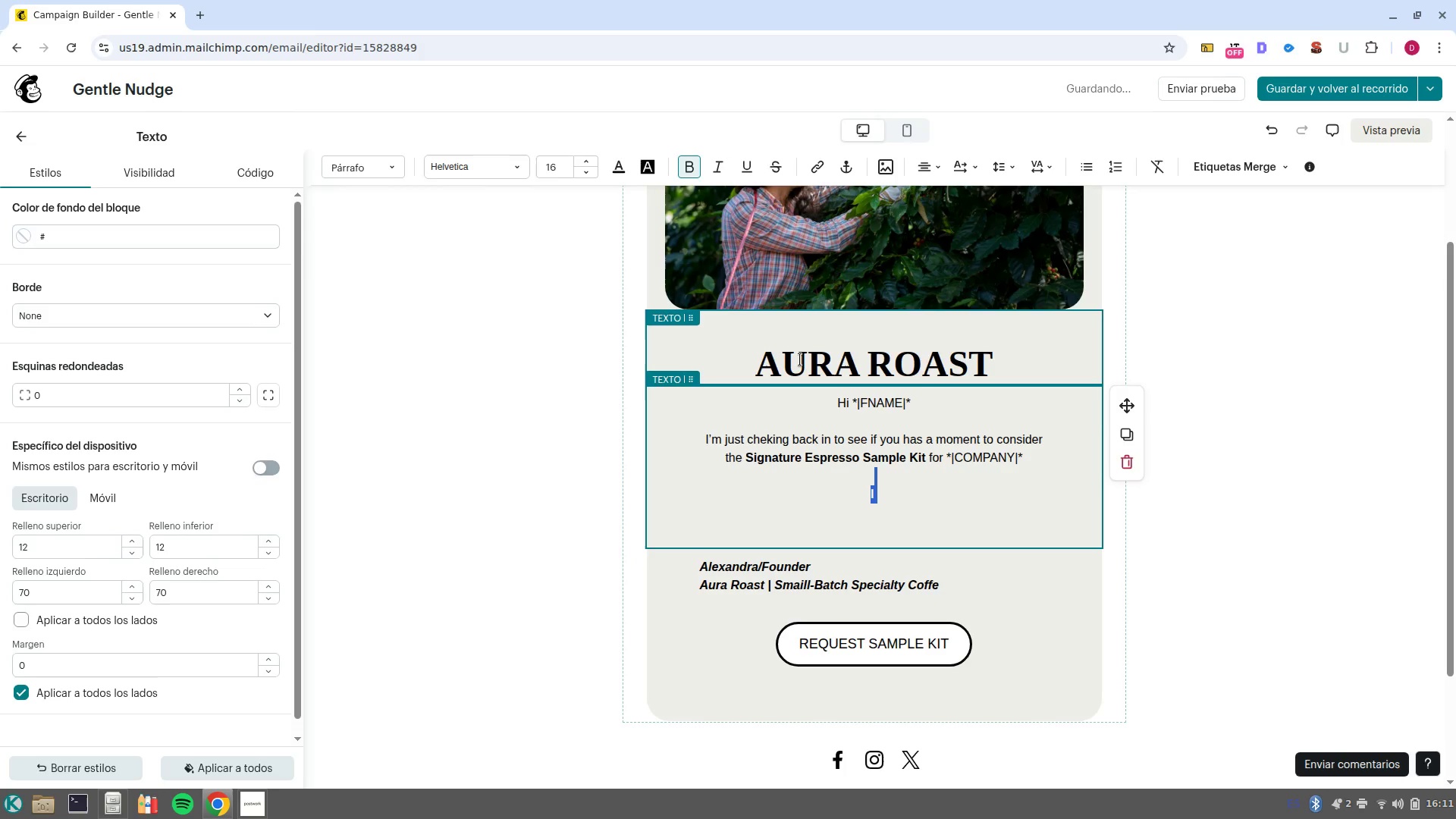 
key(Control+B)
 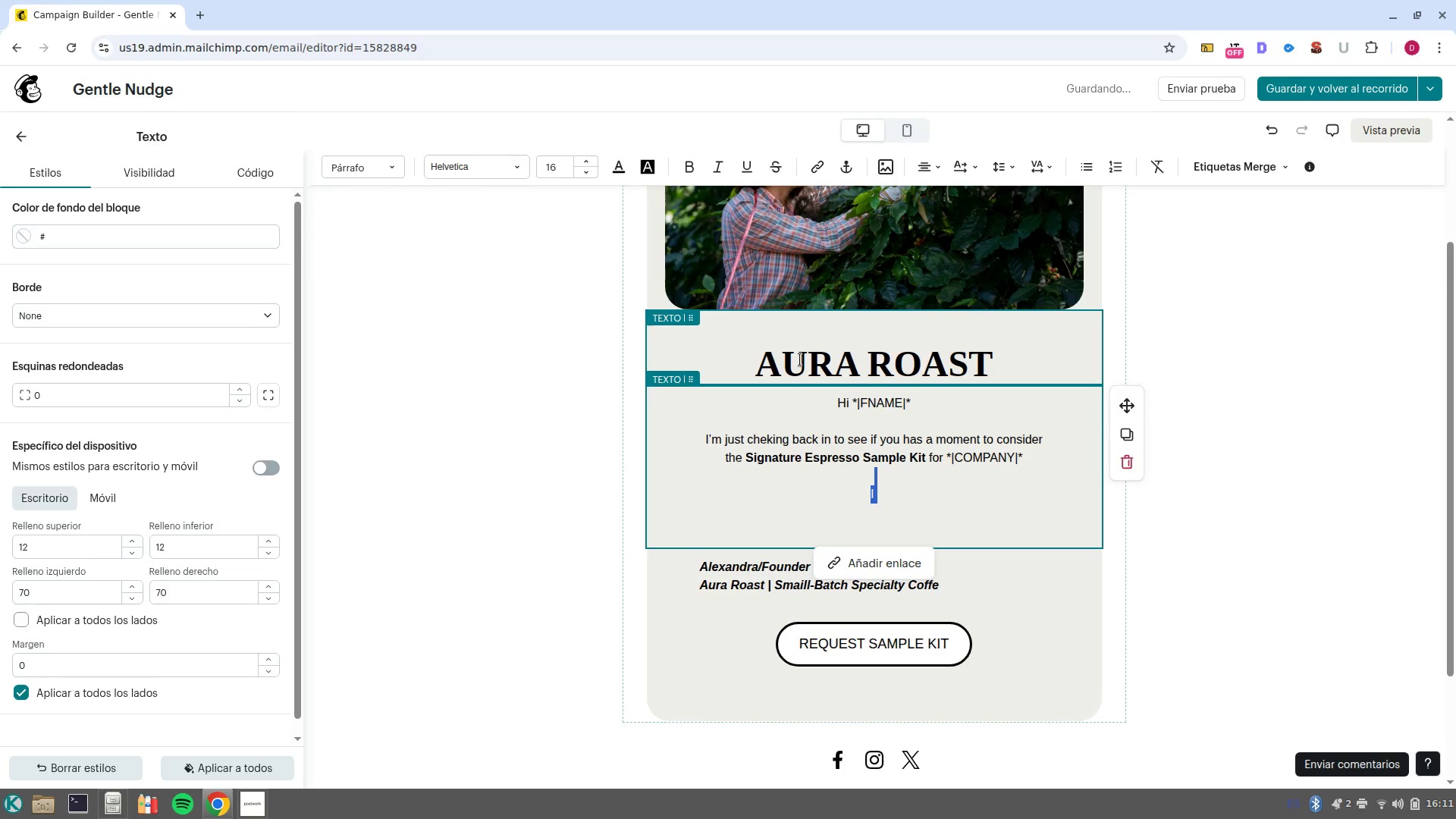 
key(ArrowRight)
 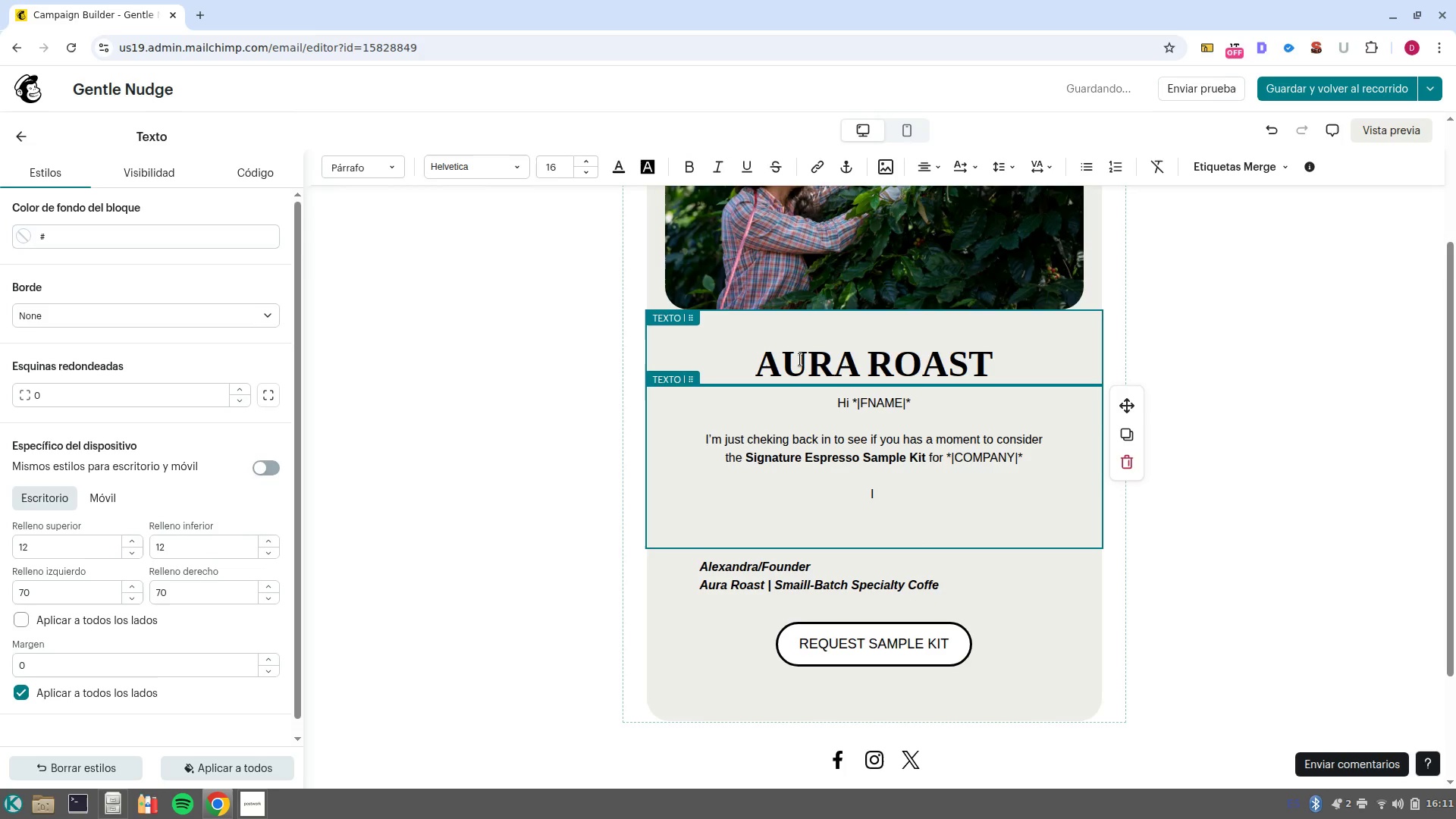 
key(Shift+ArrowUp)
 